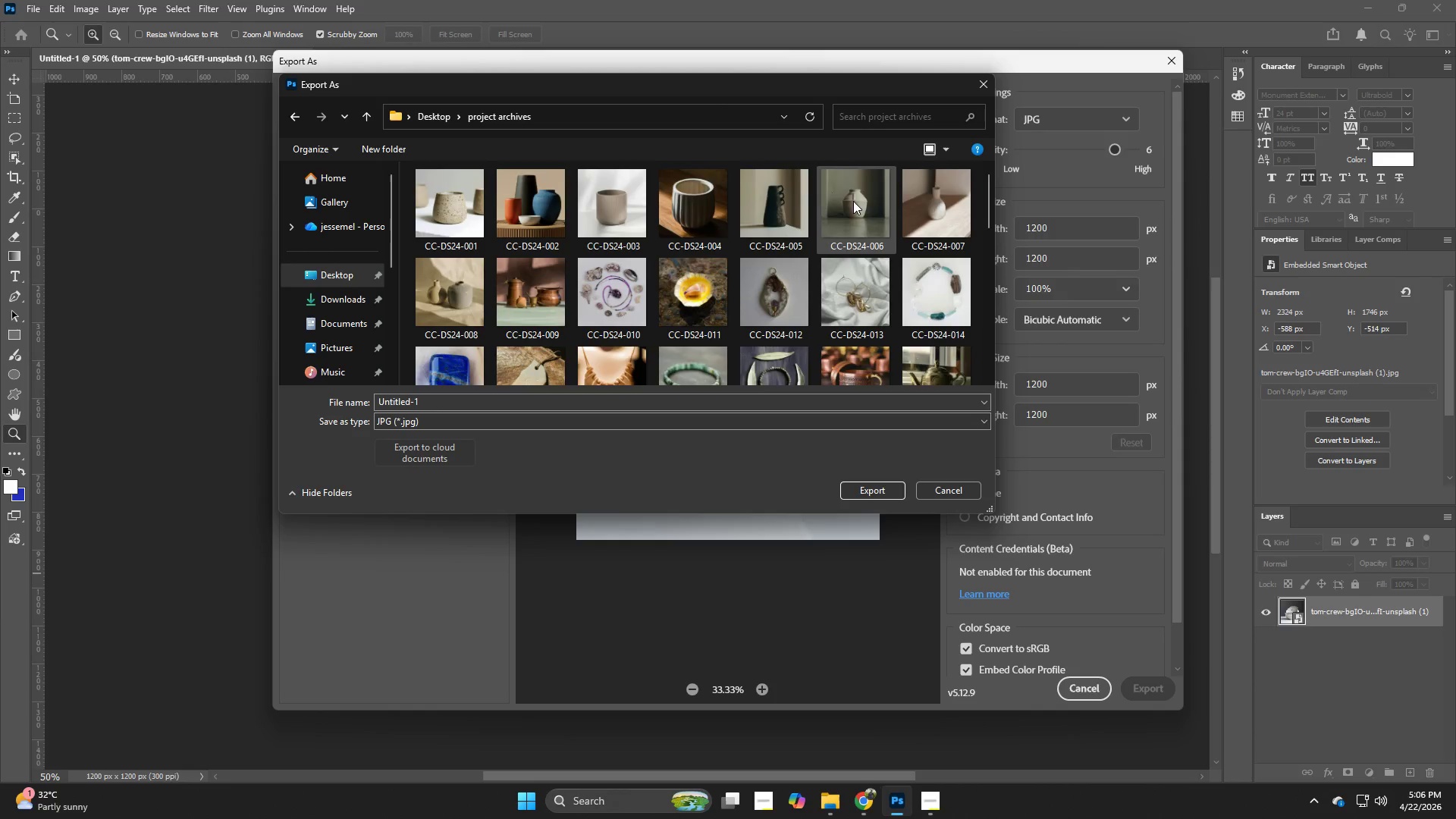 
left_click([761, 354])
 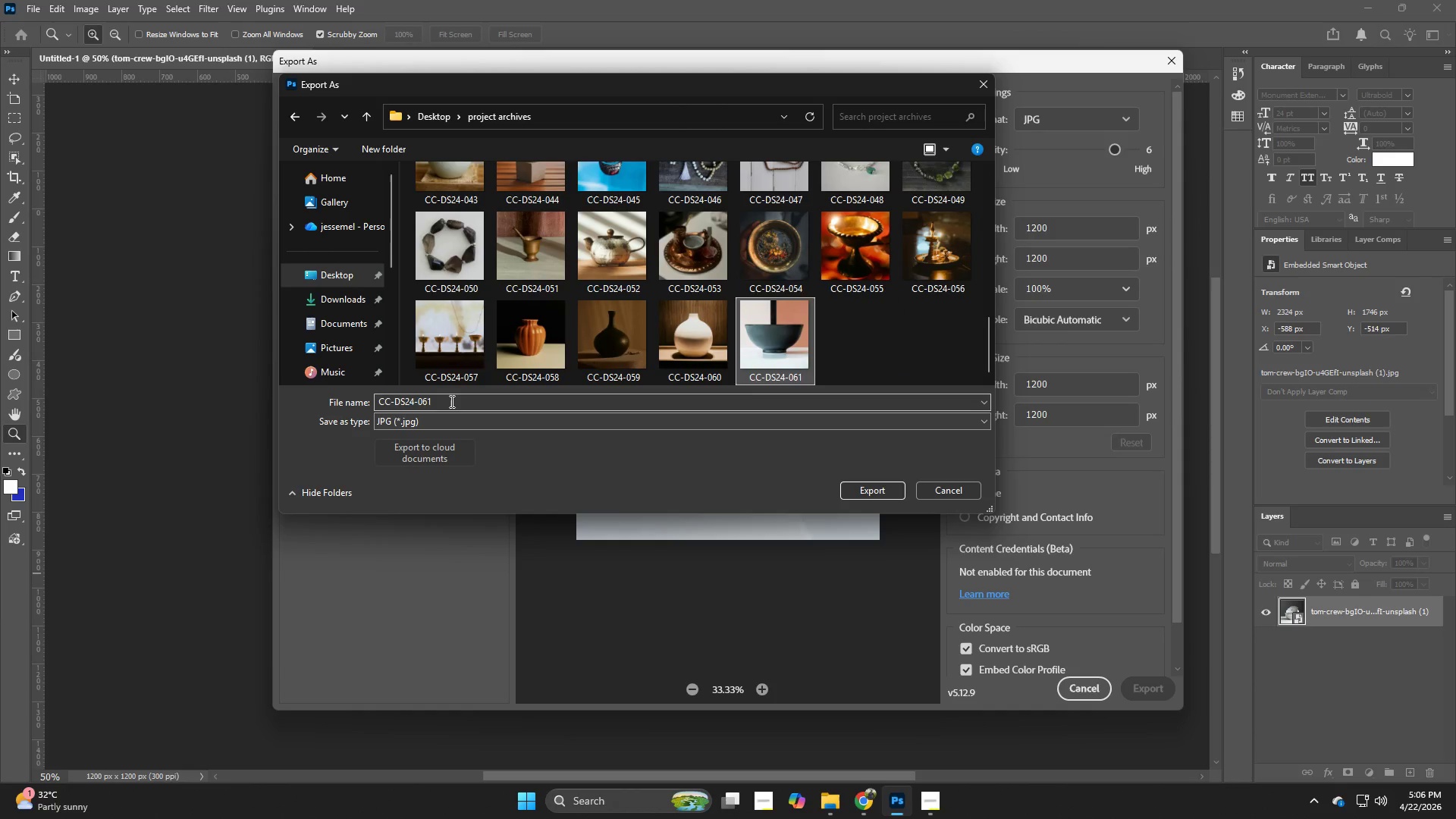 
double_click([450, 401])
 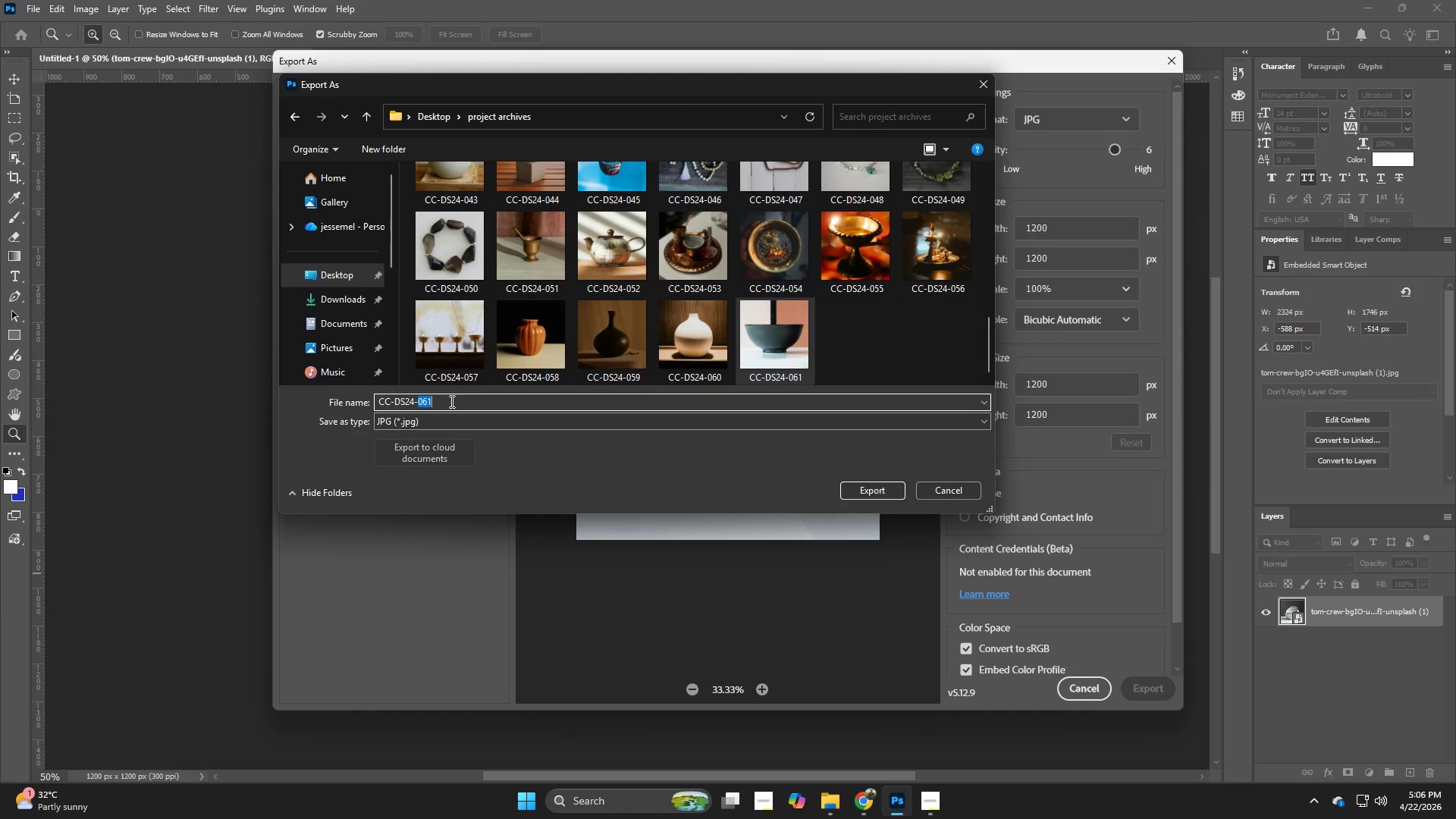 
triple_click([450, 401])
 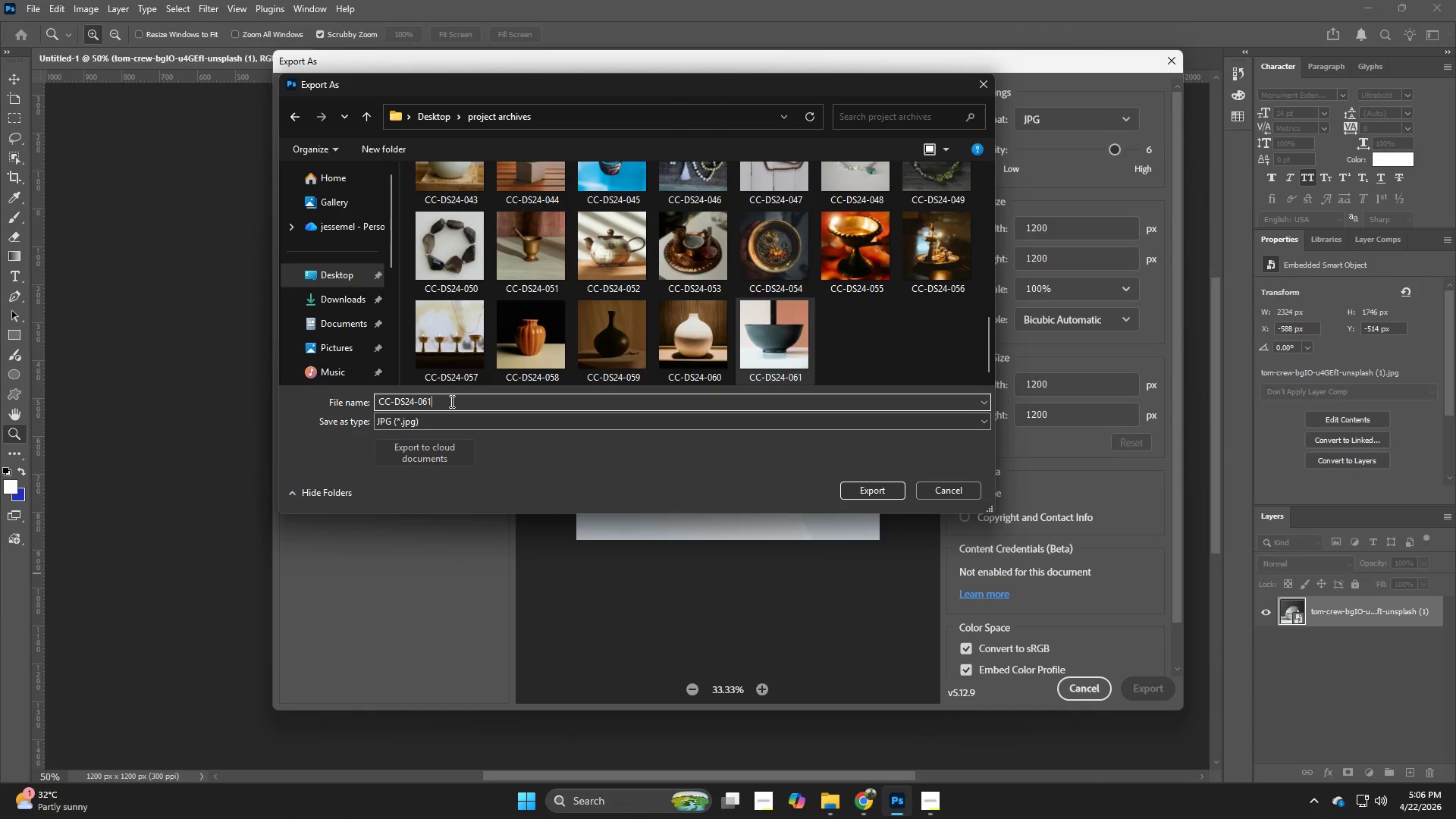 
key(Backspace)
 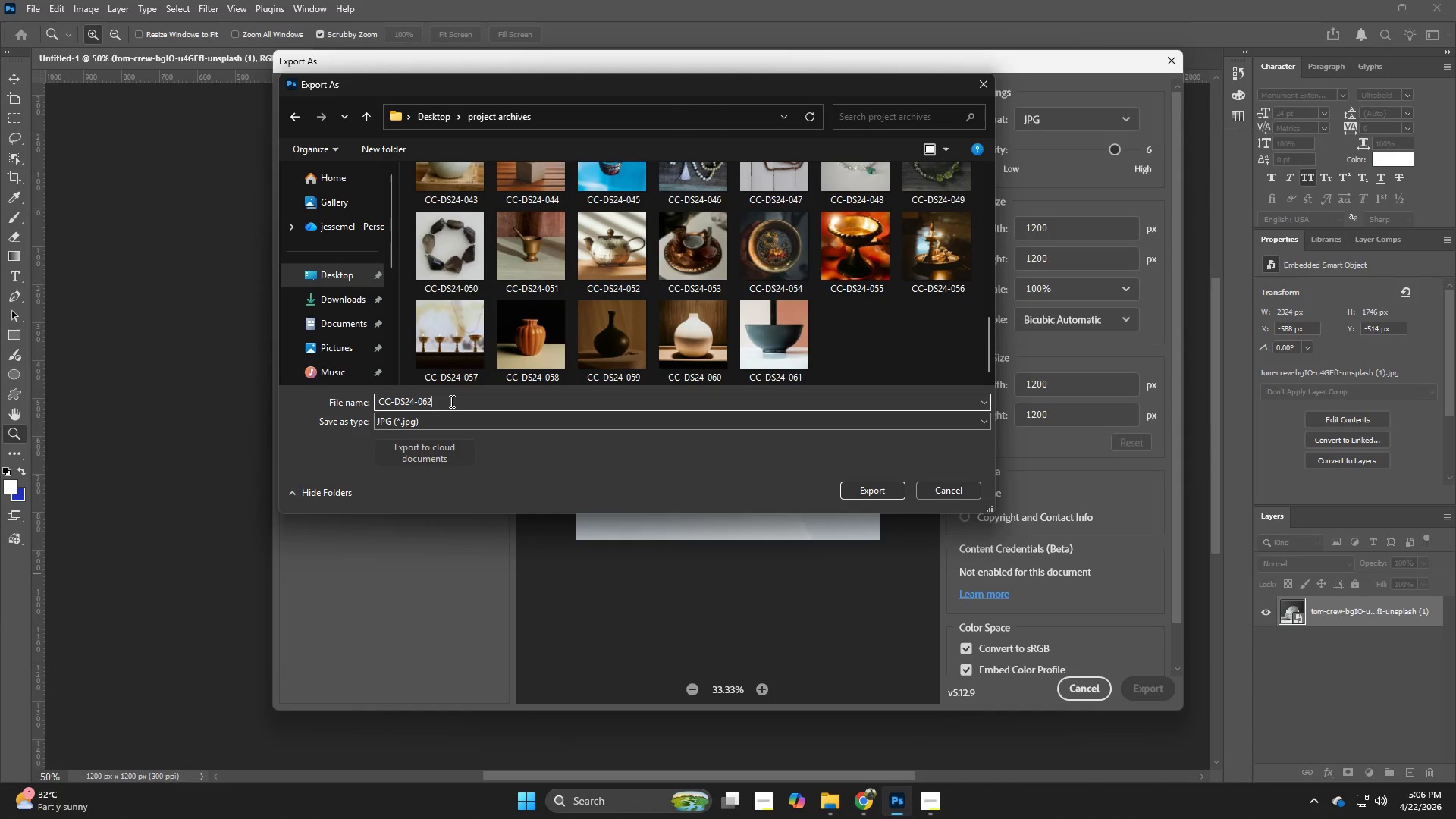 
scroll: coordinate [812, 221], scroll_direction: down, amount: 8.0
 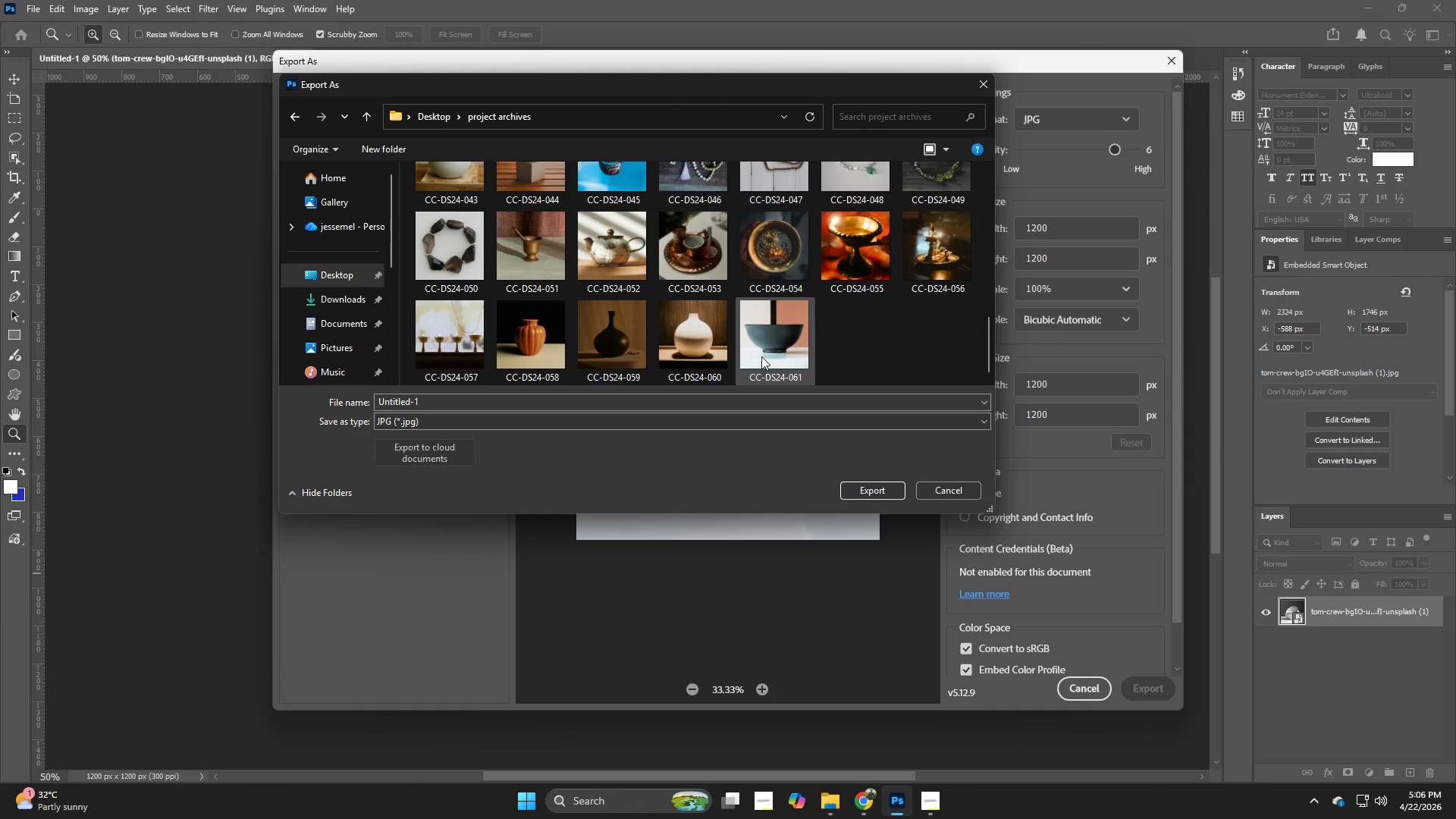 
key(2)
 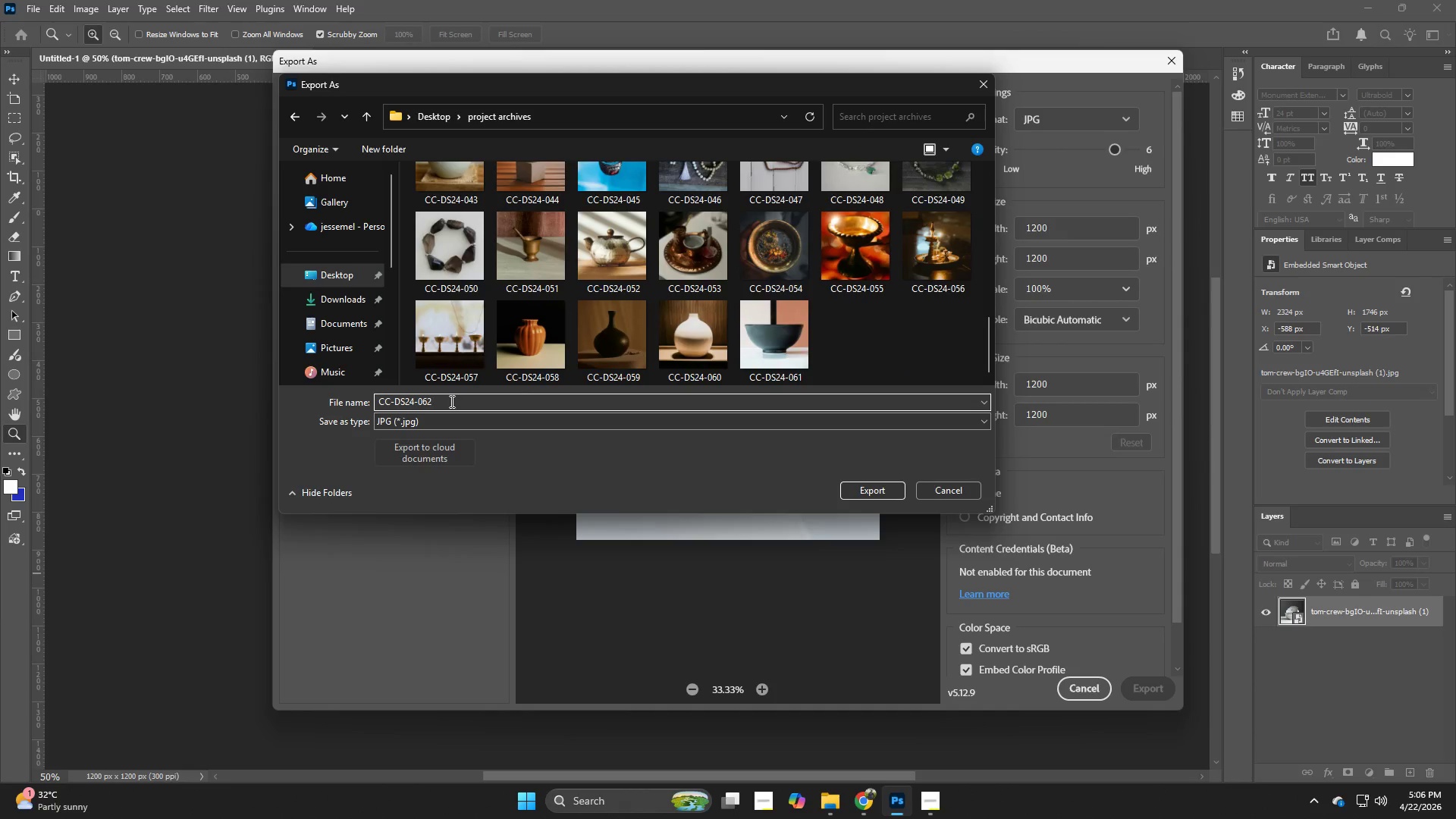 
key(NumpadEnter)
 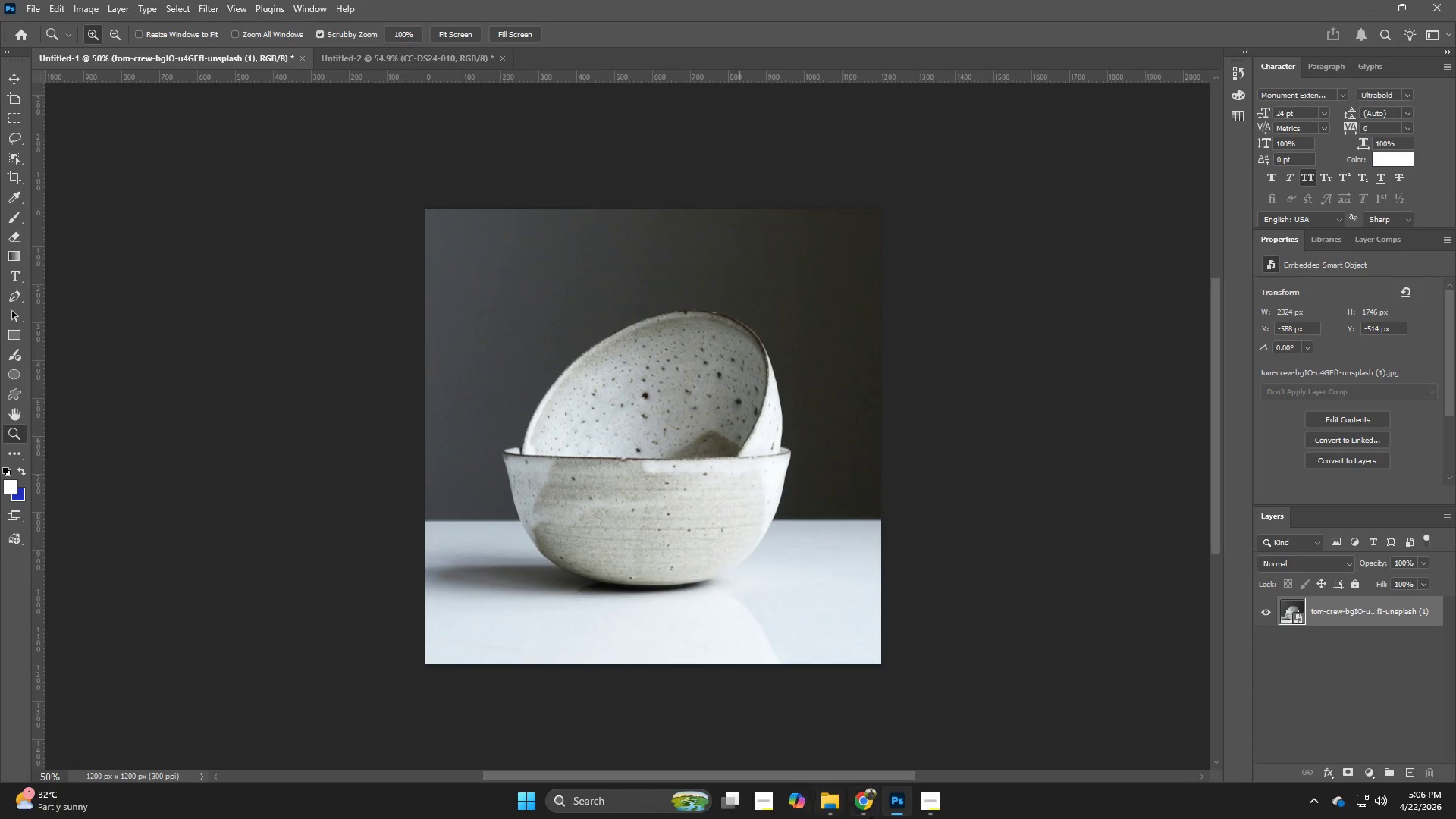 
left_click([863, 812])
 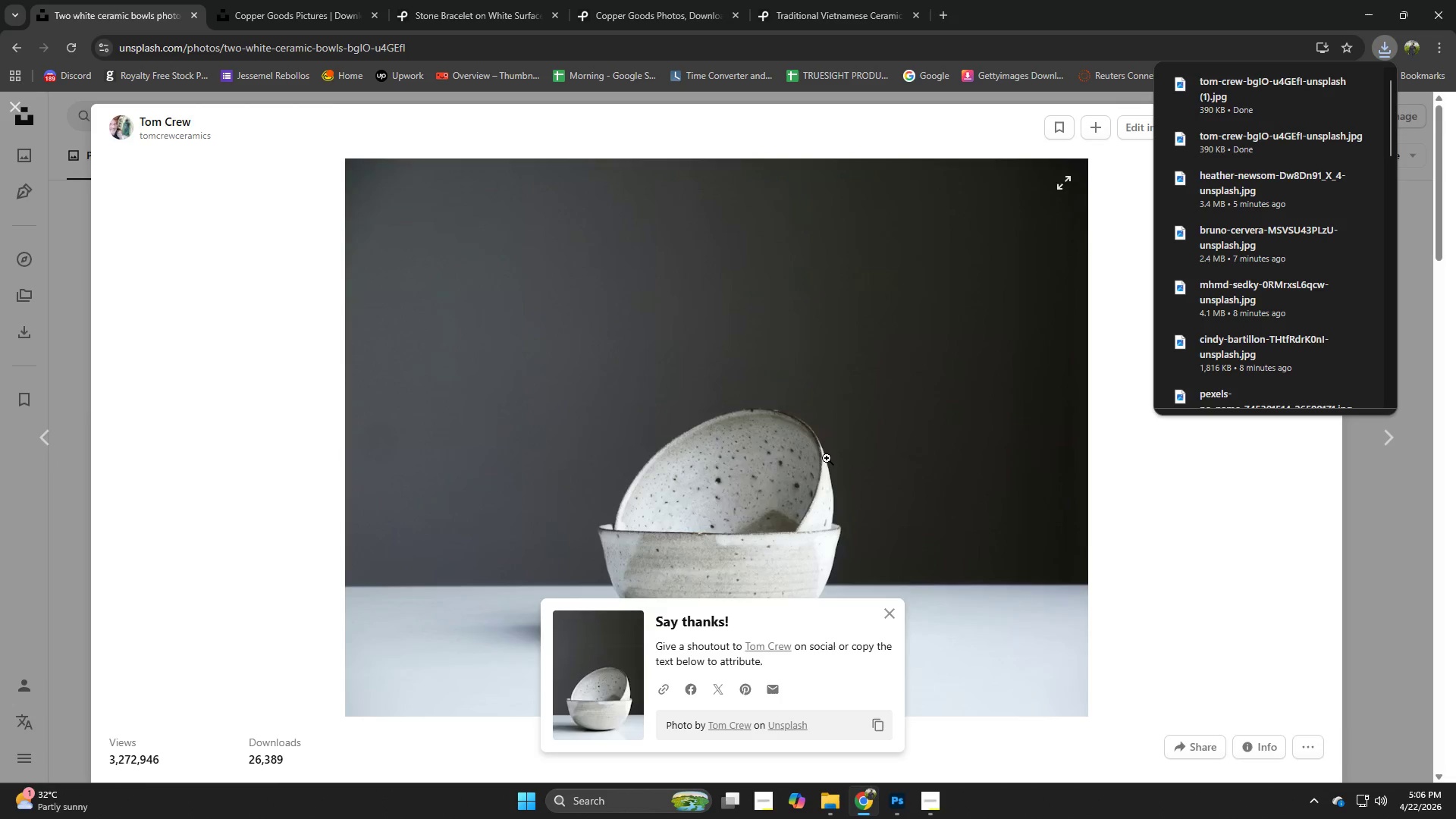 
left_click([890, 617])
 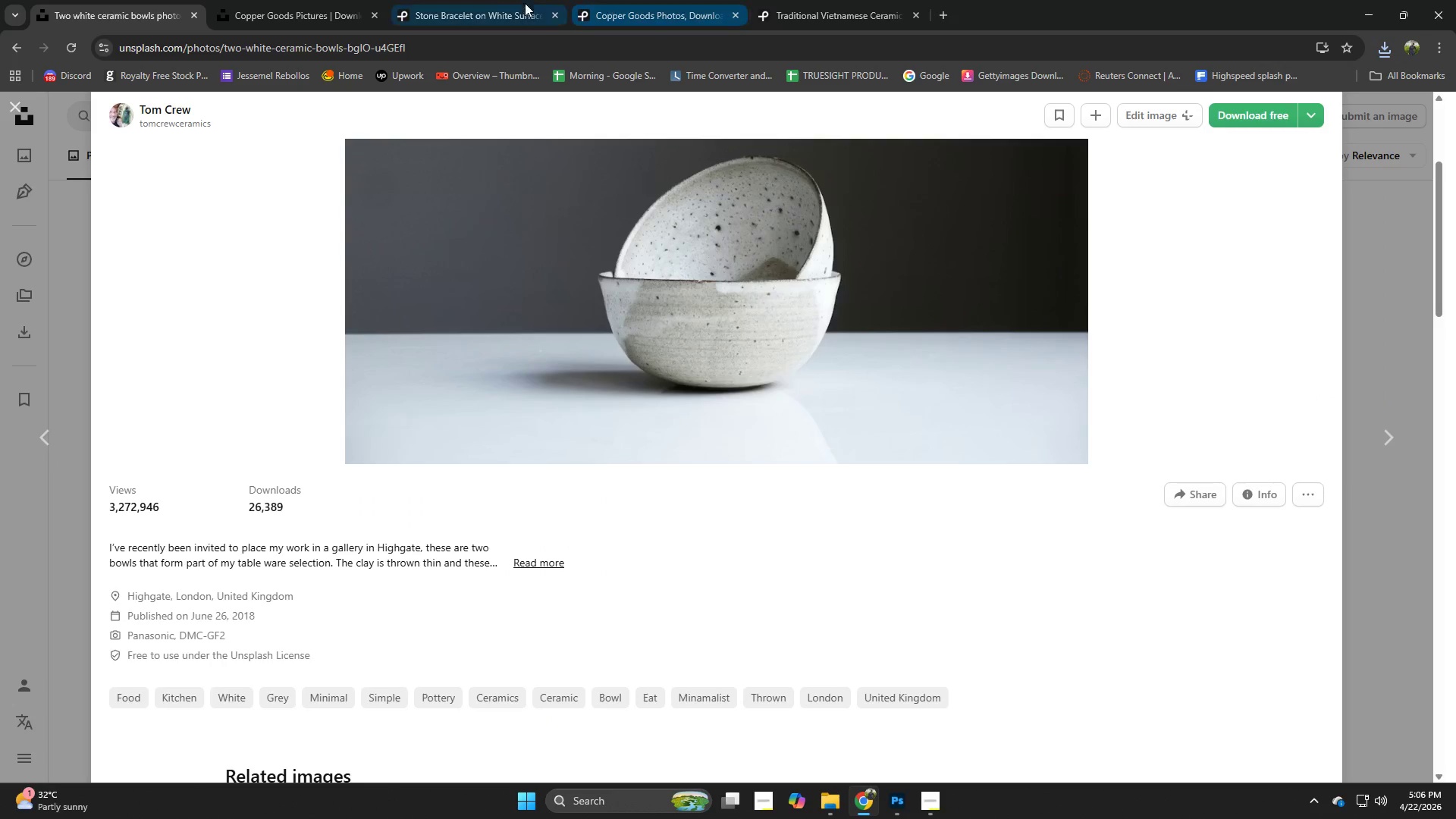 
left_click([485, 0])
 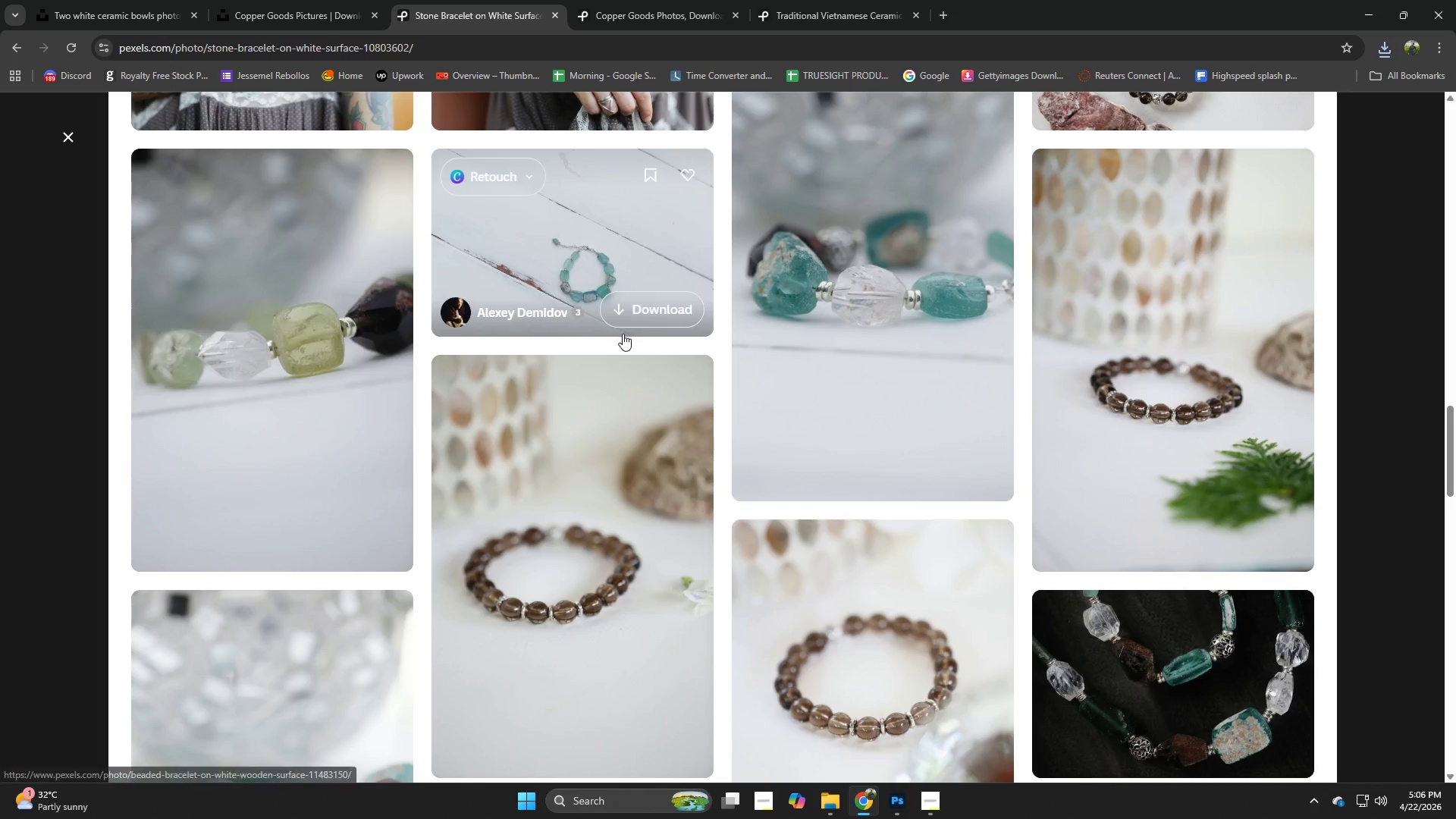 
scroll: coordinate [827, 457], scroll_direction: down, amount: 1.0
 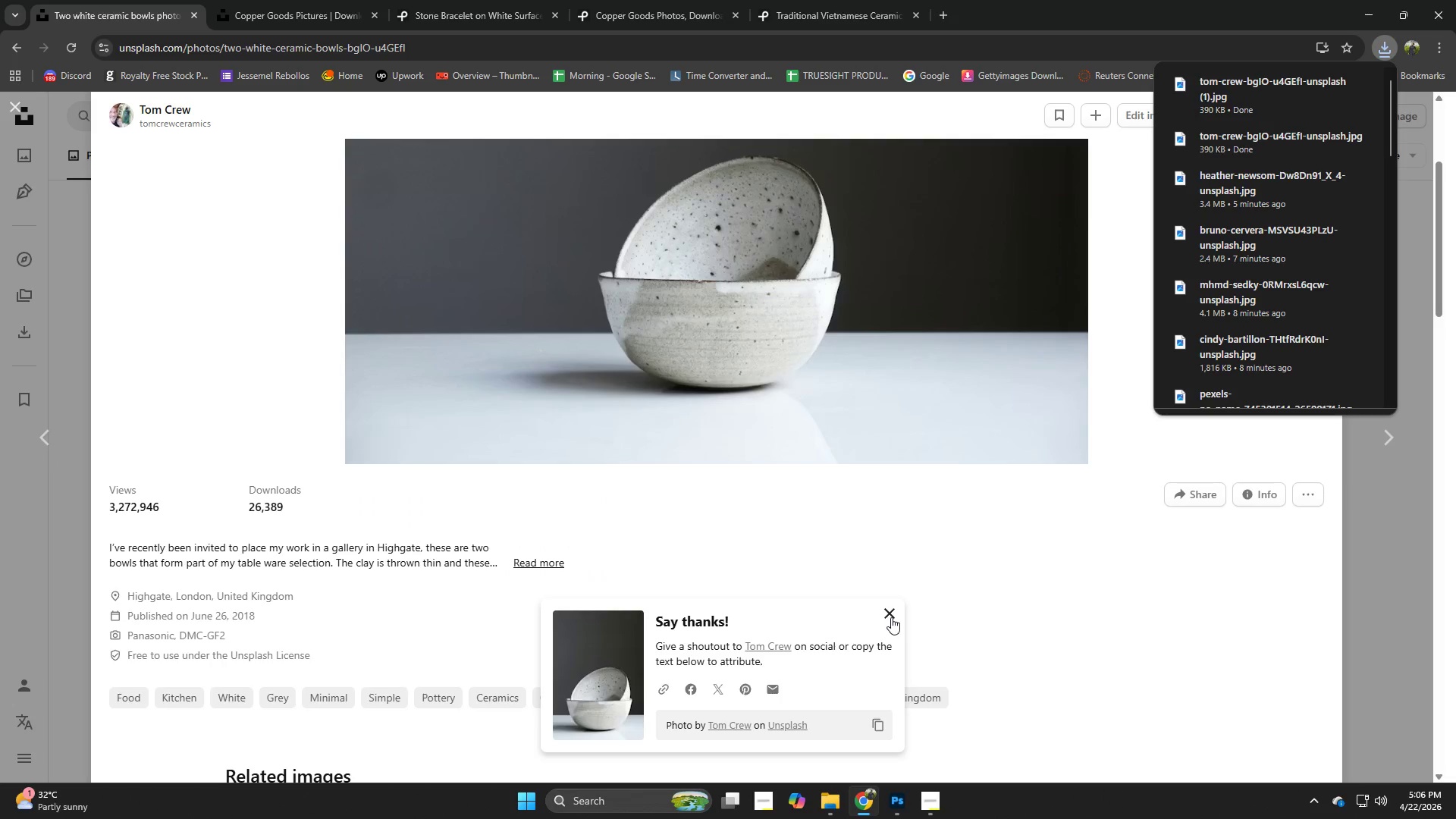 
left_click_drag(start_coordinate=[602, 394], to_coordinate=[595, 396])
 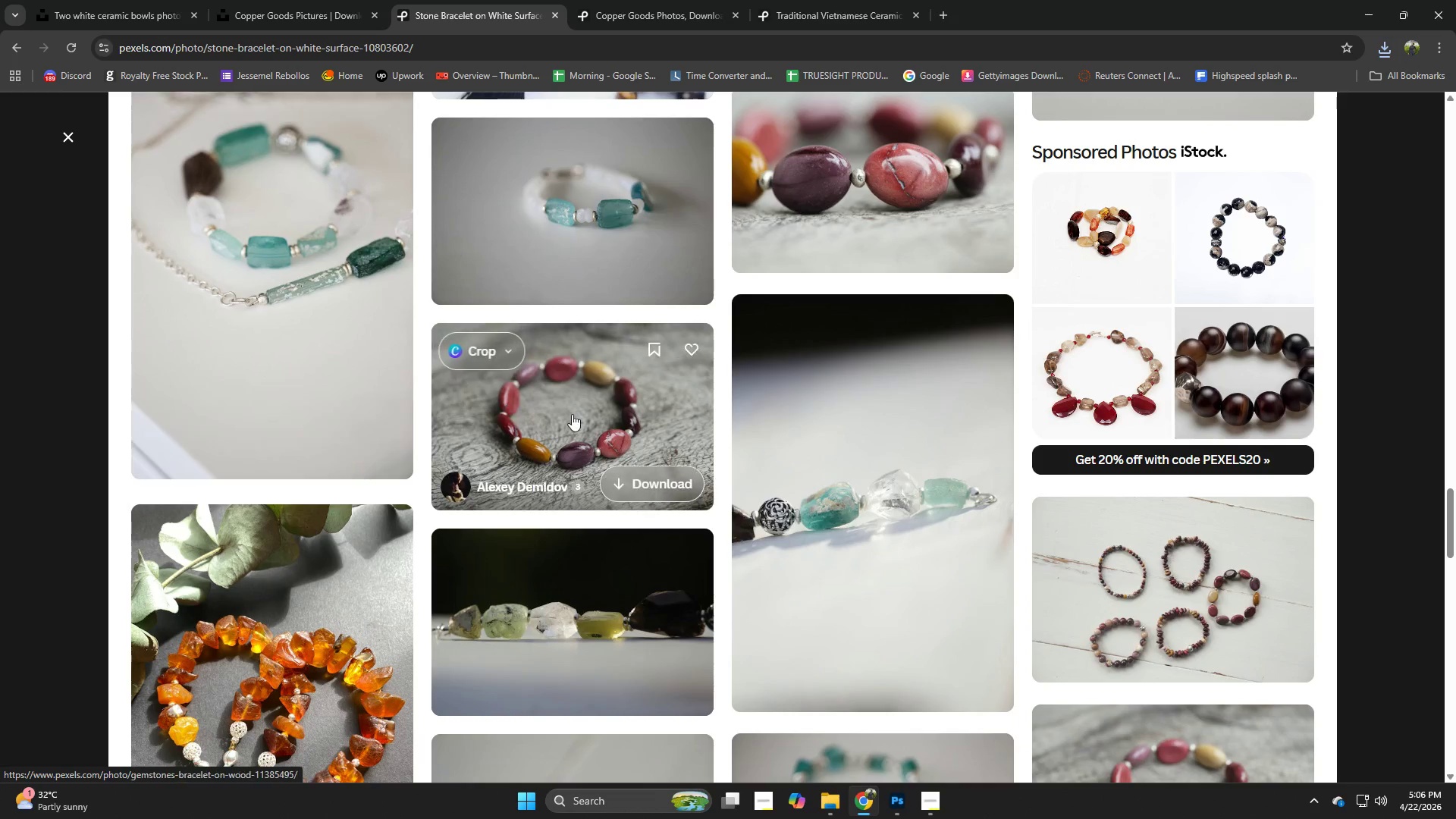 
scroll: coordinate [610, 338], scroll_direction: down, amount: 5.0
 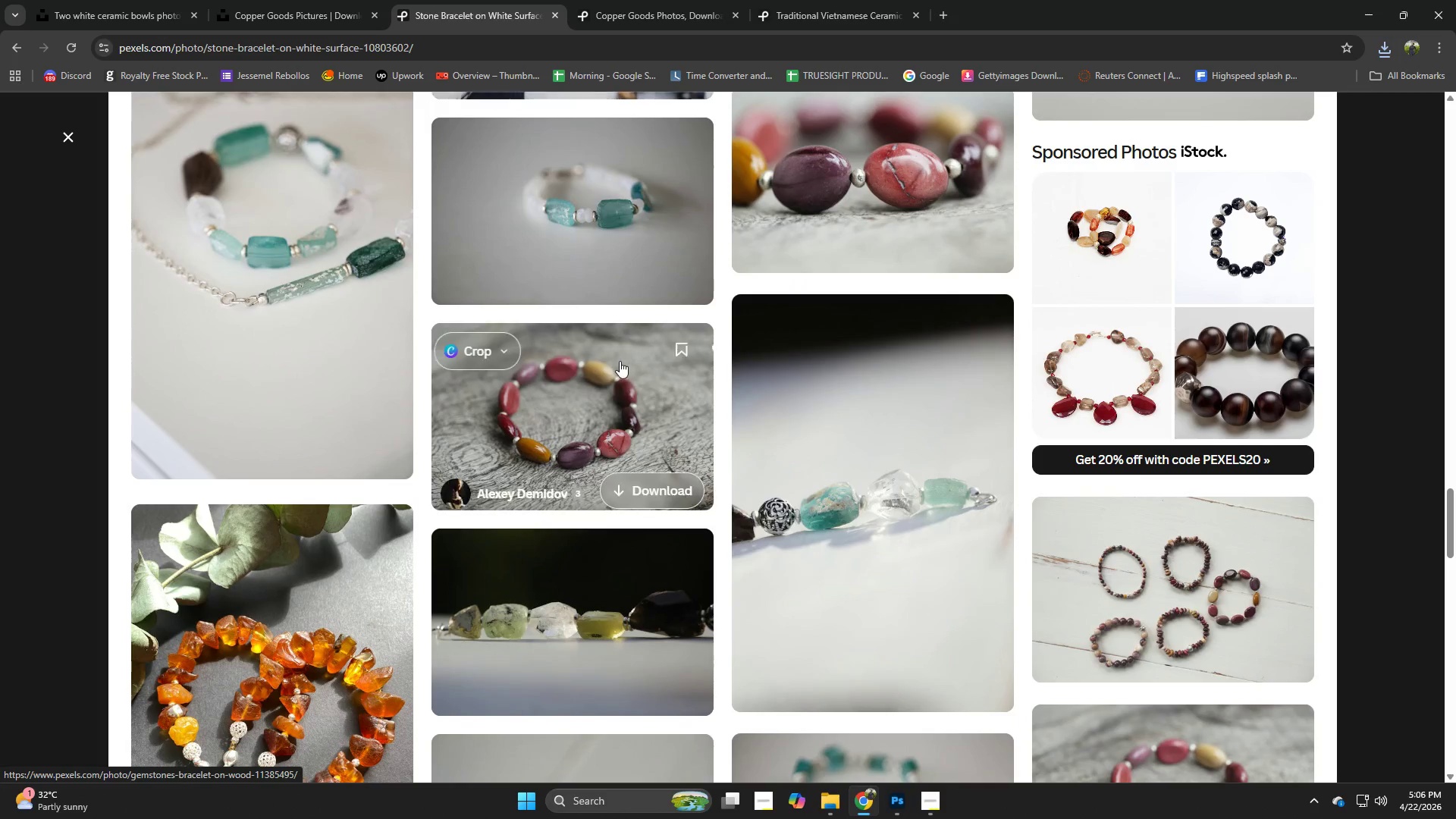 
left_click([572, 414])
 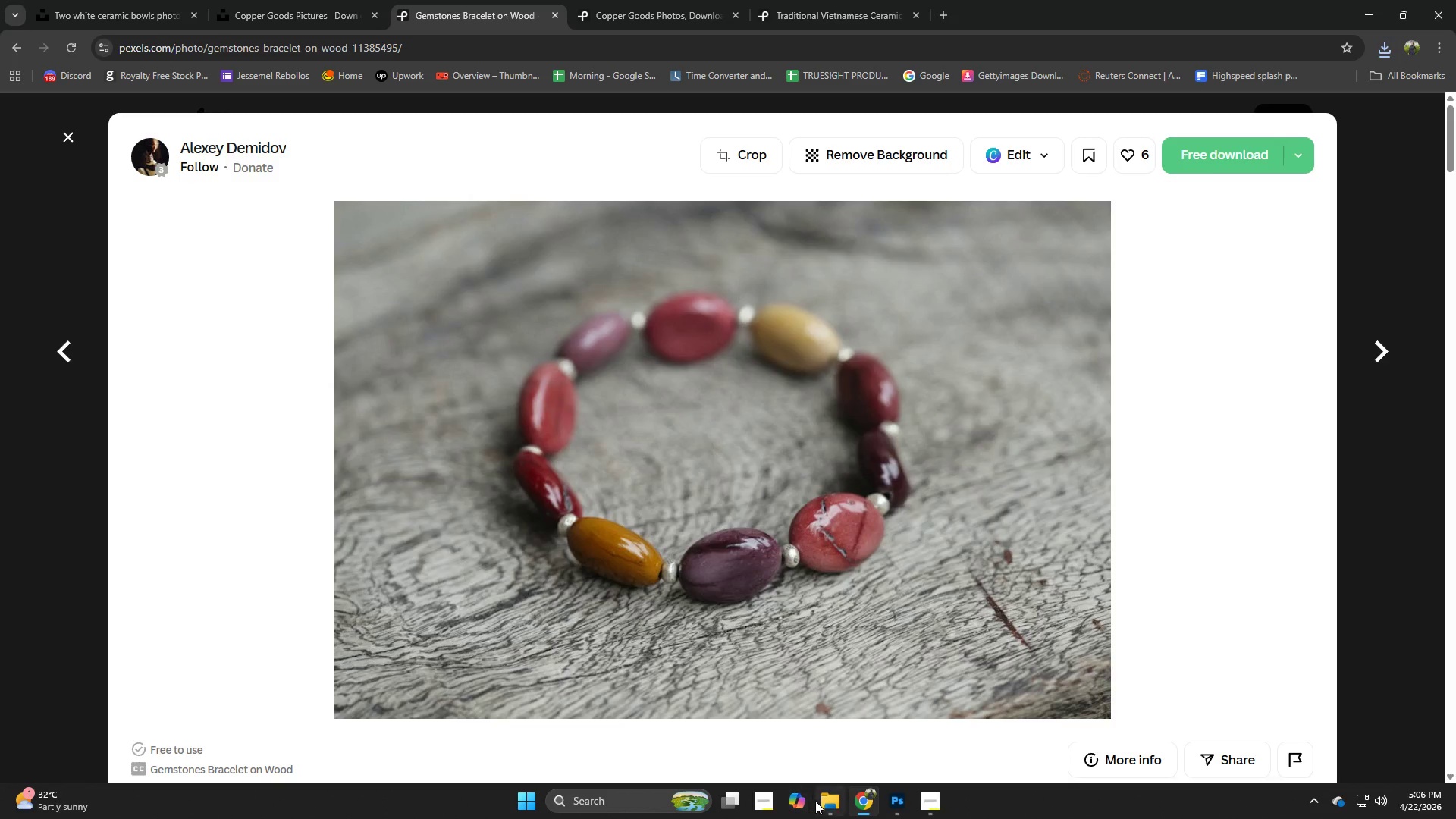 
left_click([819, 808])
 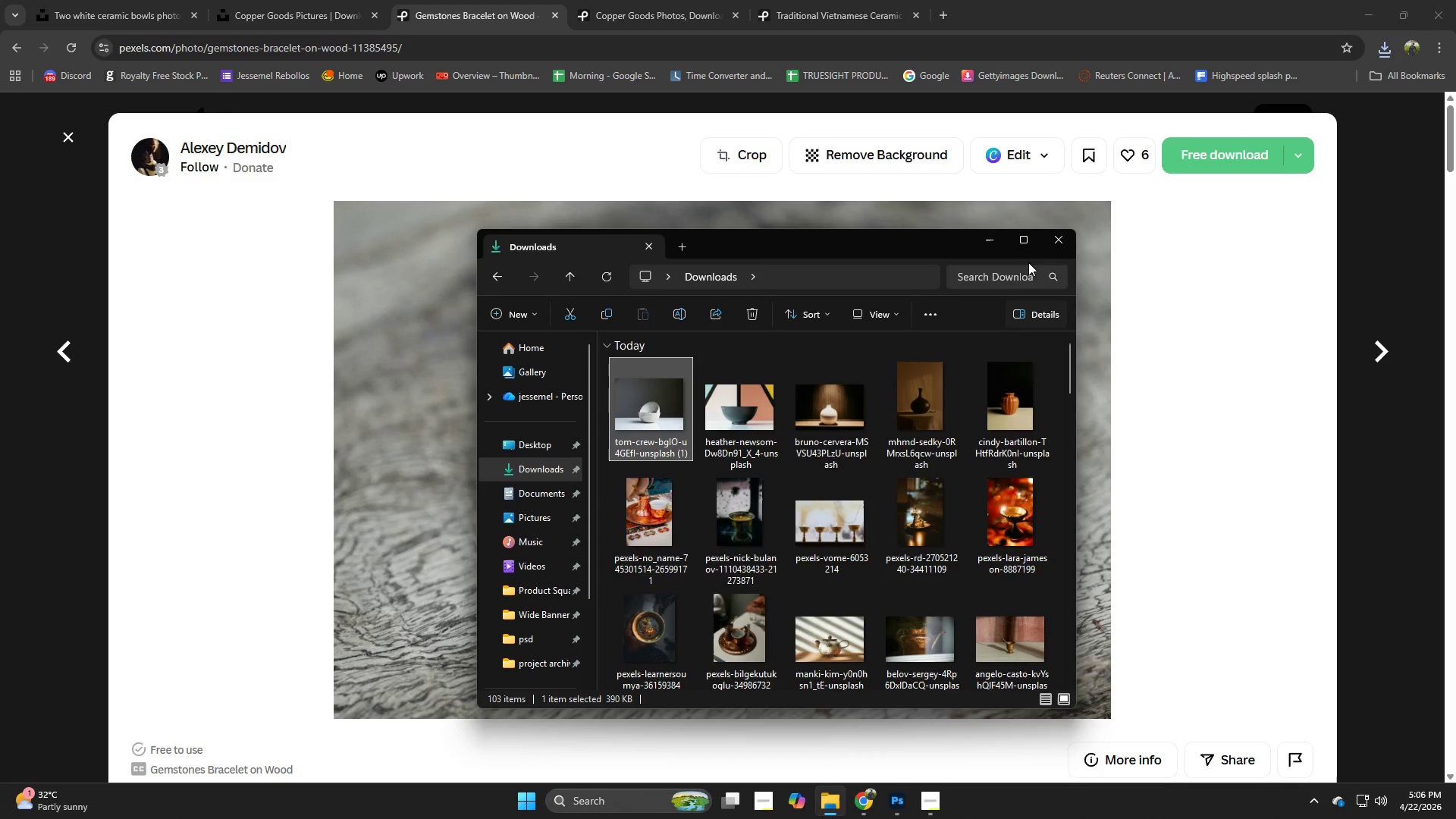 
left_click([1026, 231])
 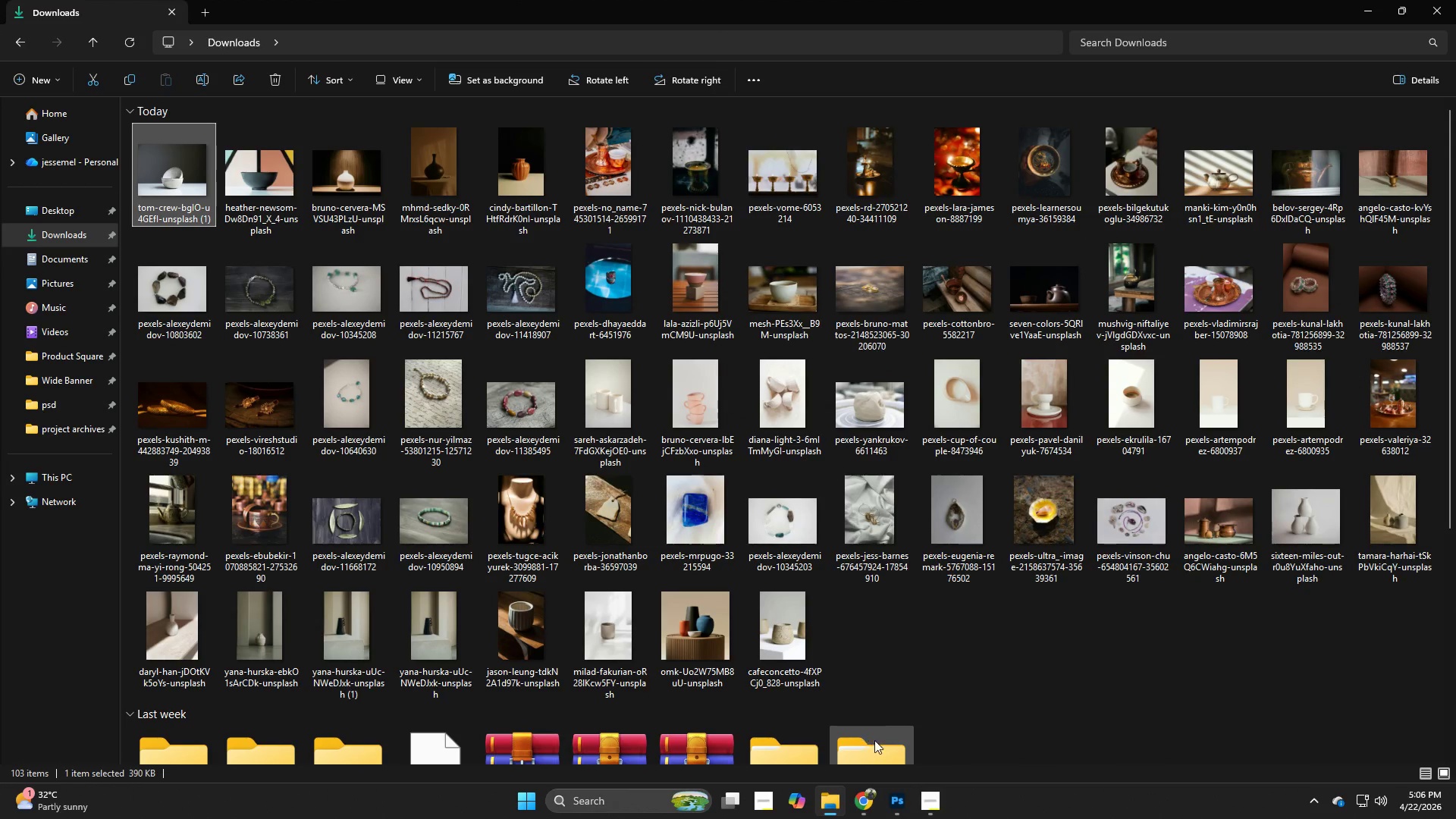 
wait(5.2)
 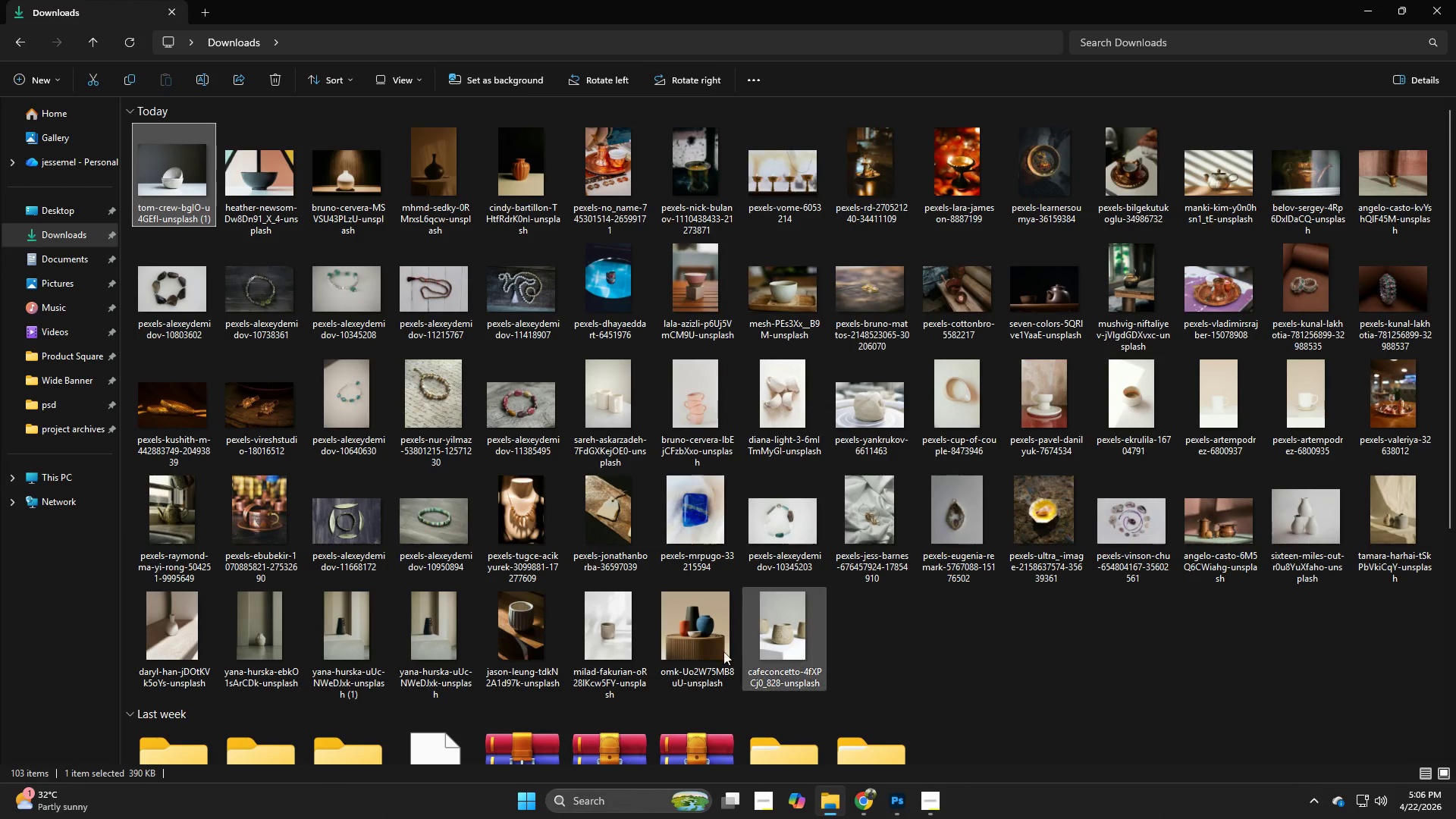 
left_click([1401, 15])
 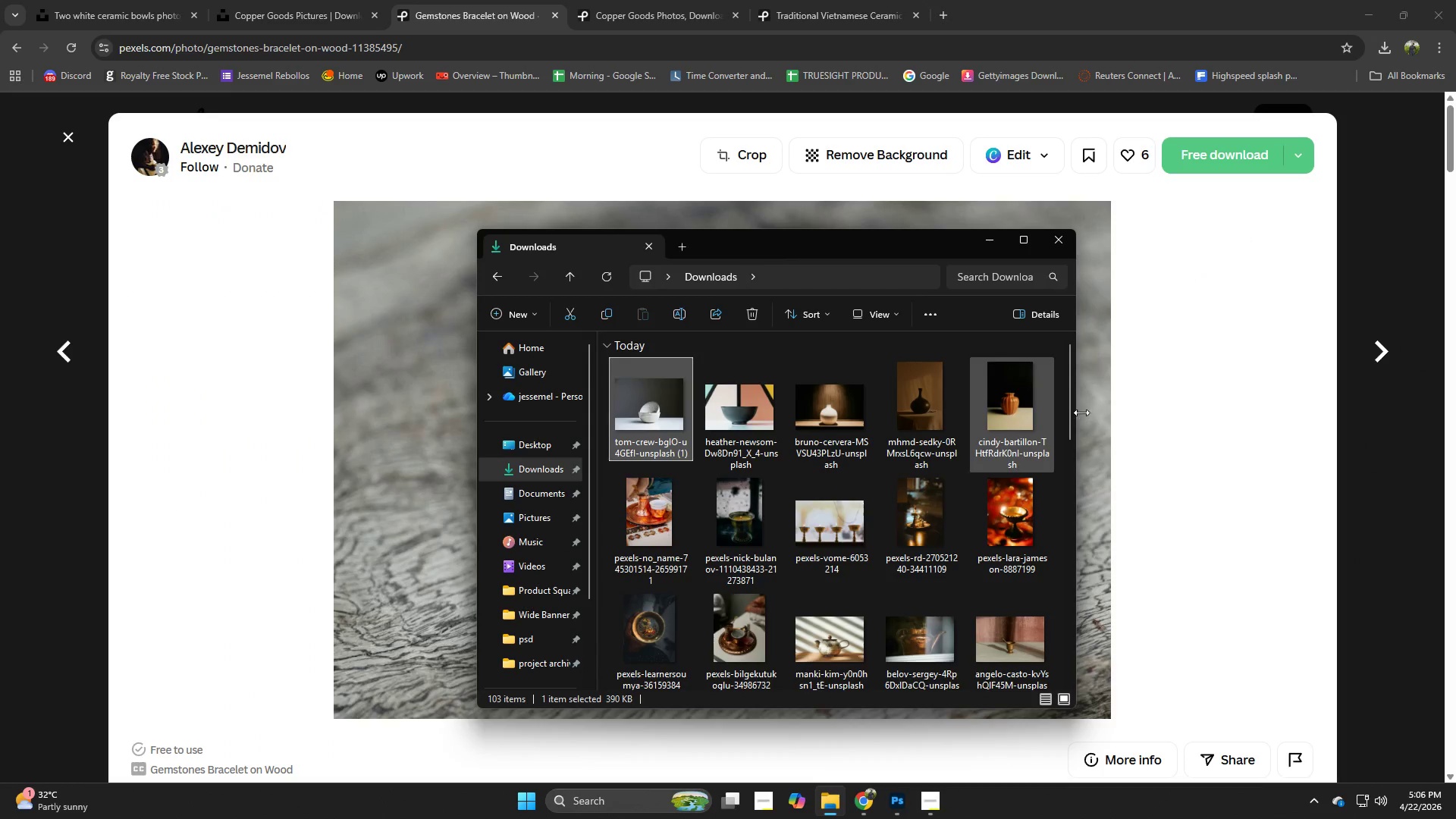 
left_click([1191, 433])
 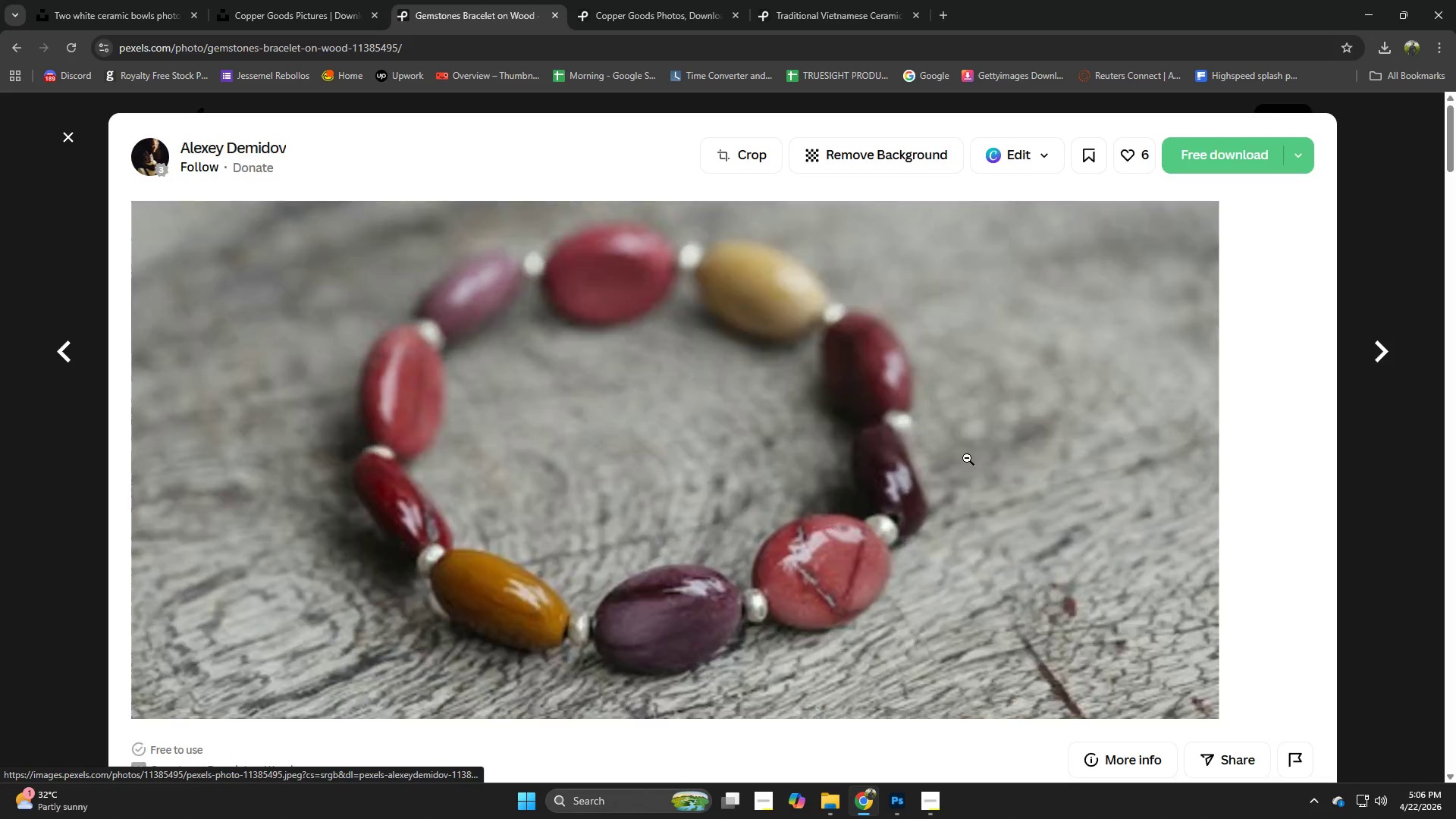 
scroll: coordinate [745, 484], scroll_direction: down, amount: 9.0
 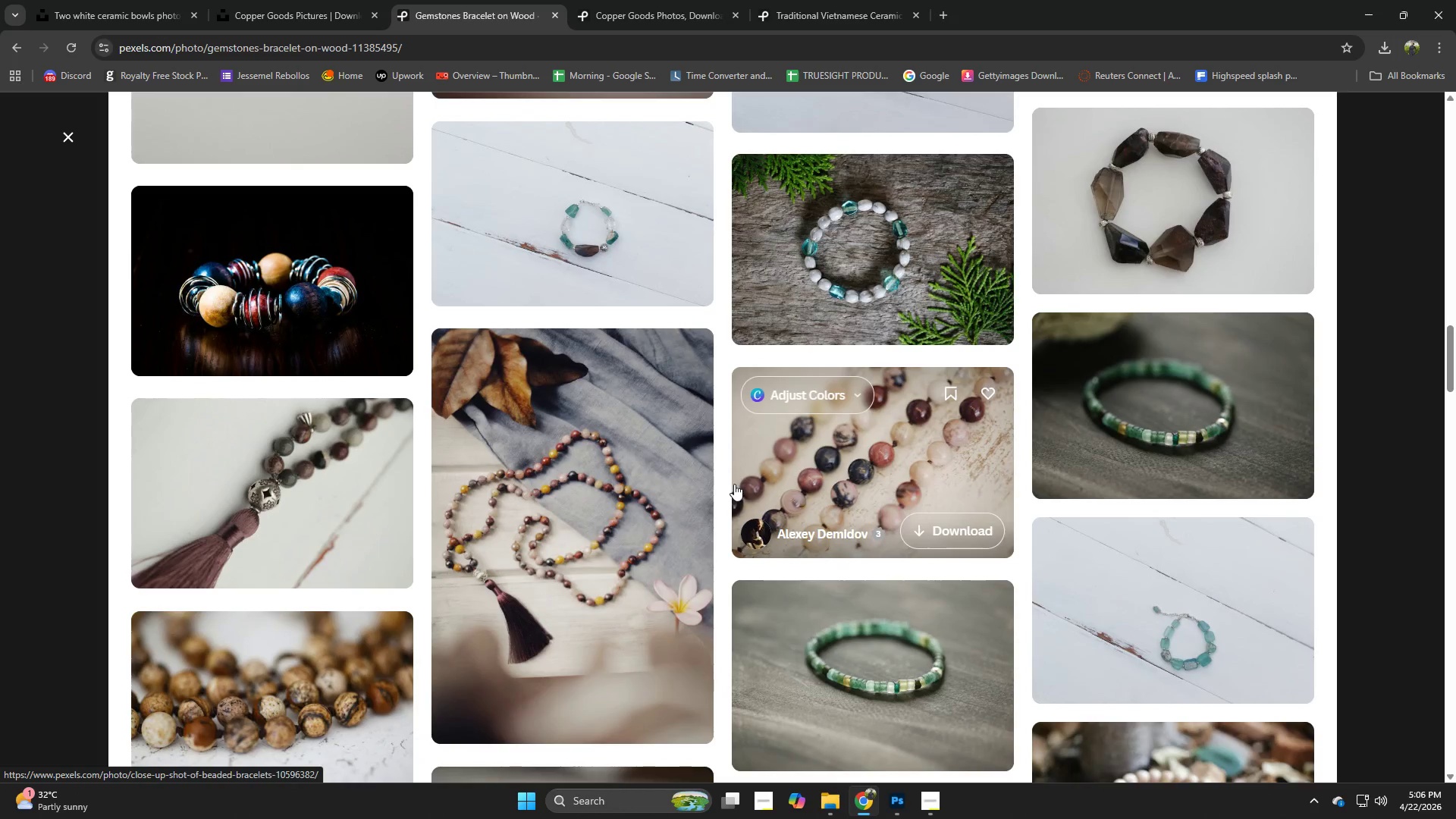 
scroll: coordinate [698, 501], scroll_direction: down, amount: 5.0
 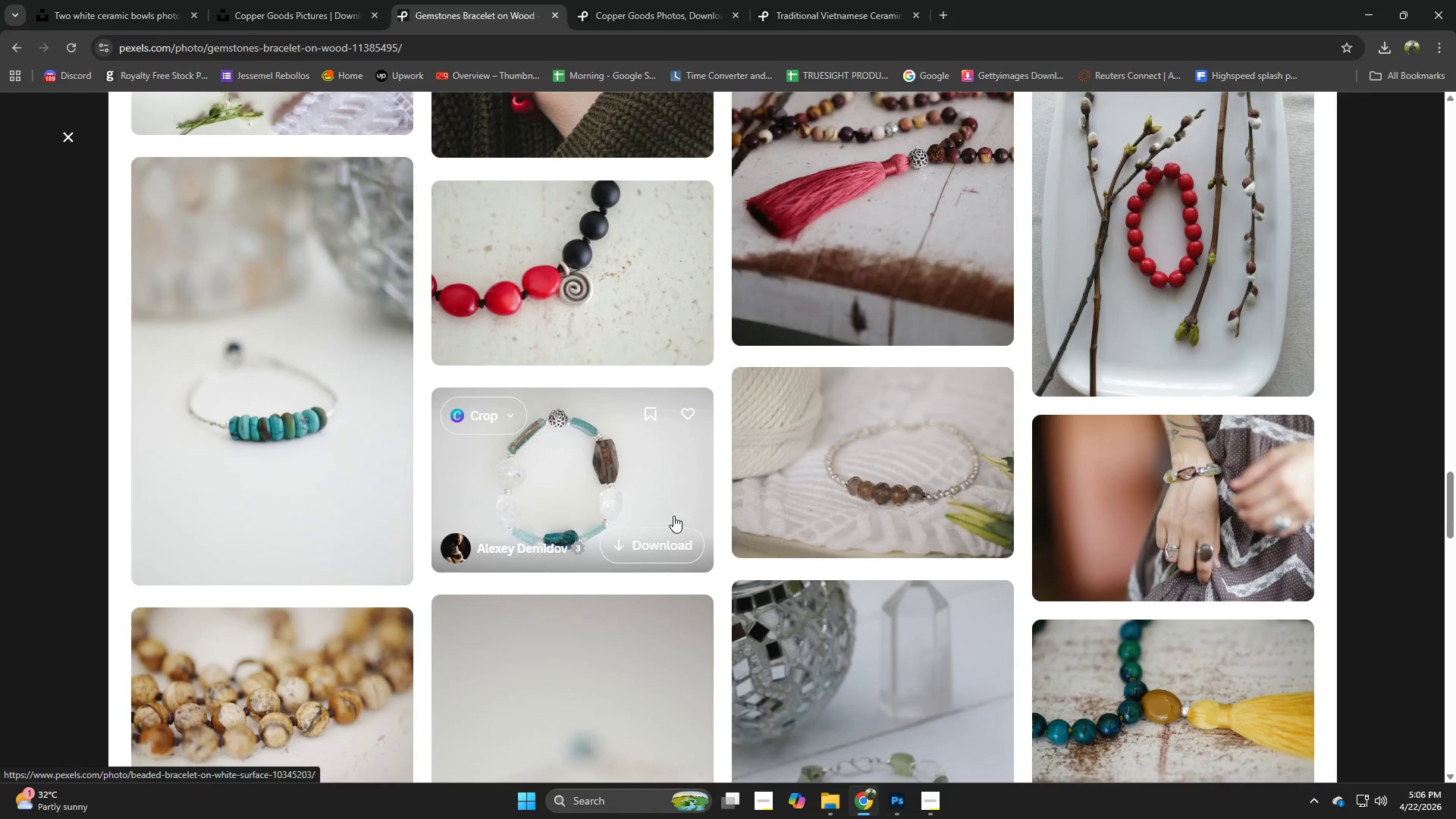 
scroll: coordinate [665, 508], scroll_direction: down, amount: 2.0
 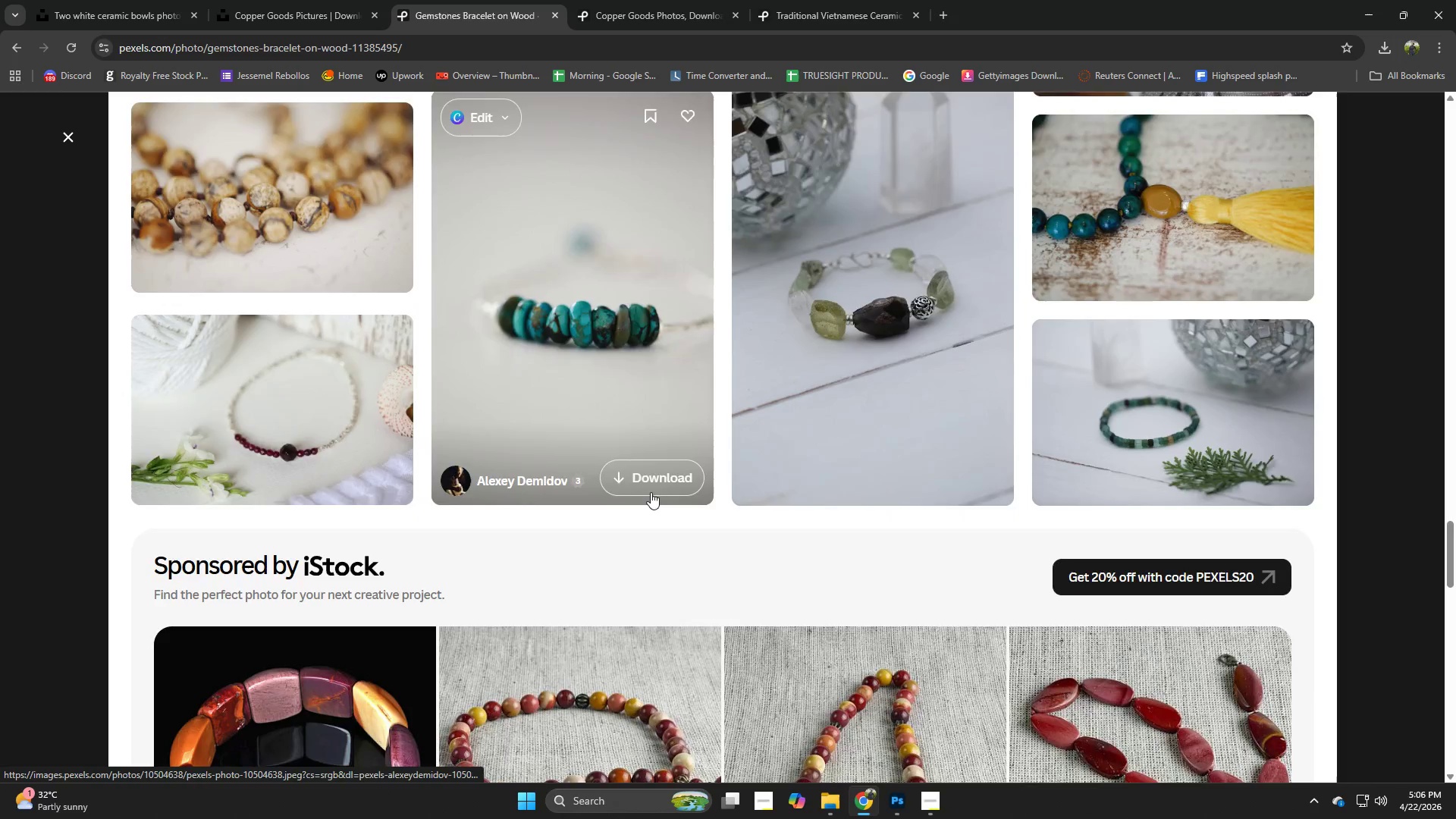 
left_click([567, 499])
 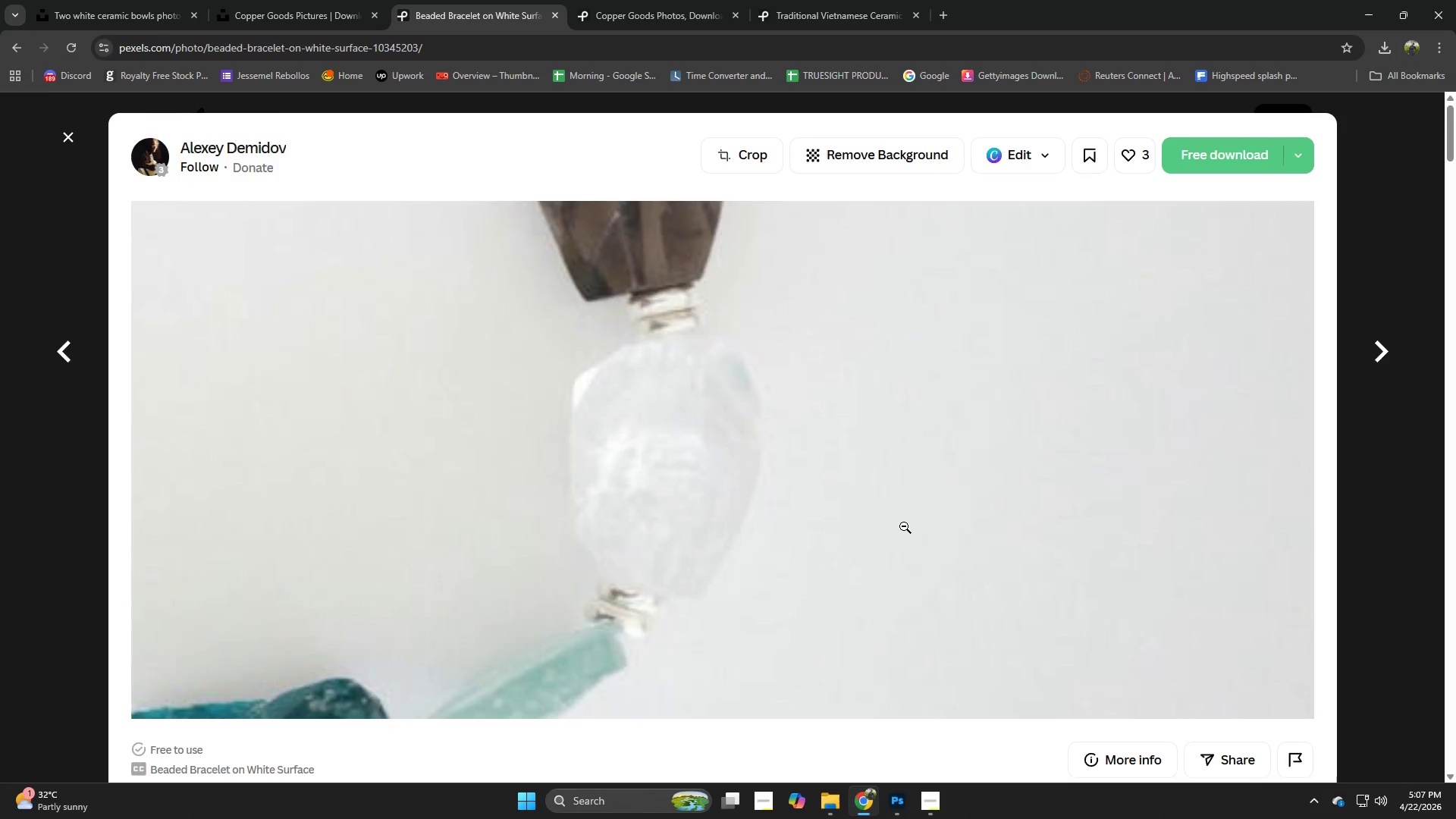 
scroll: coordinate [651, 492], scroll_direction: down, amount: 1.0
 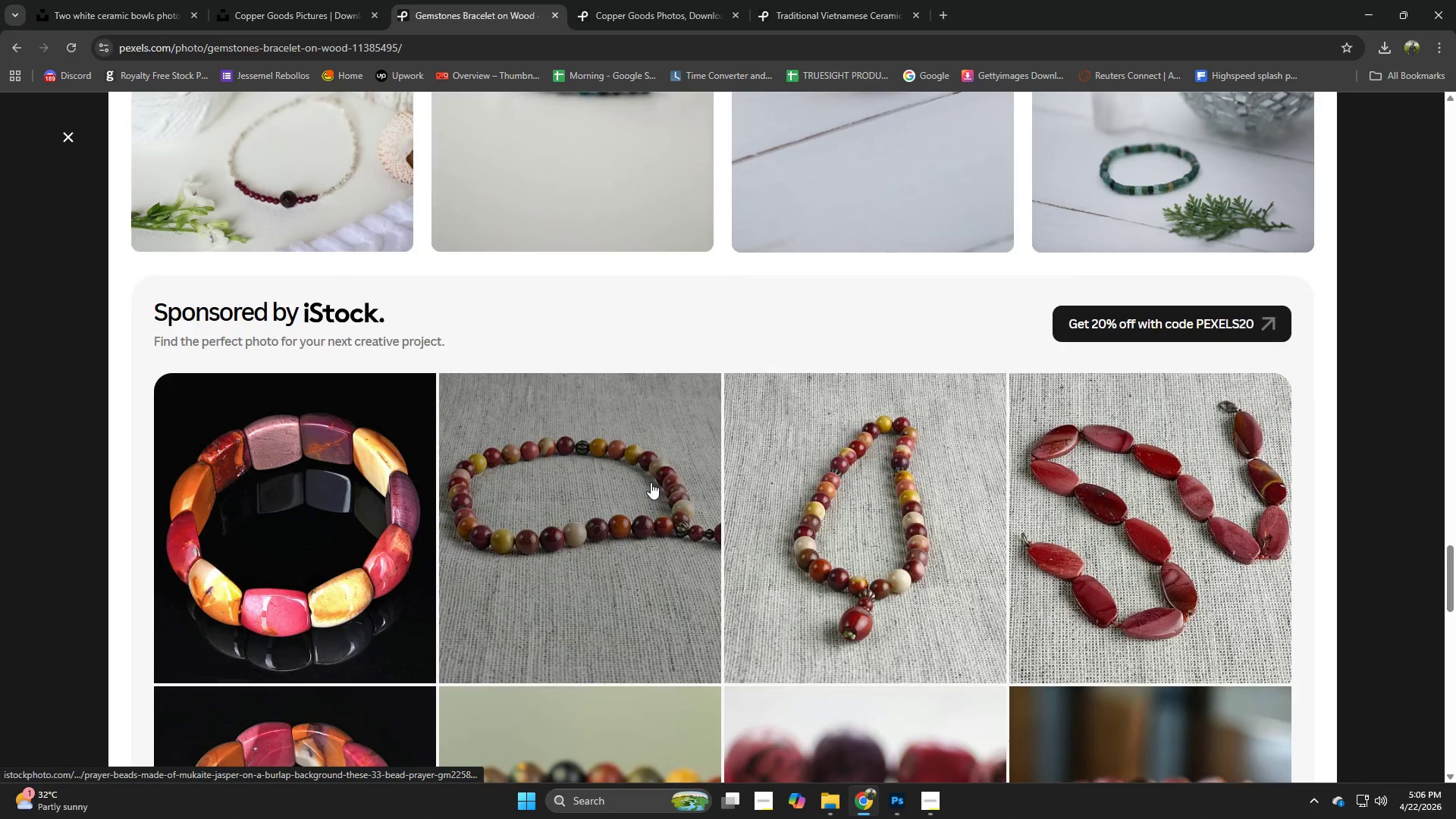 
scroll: coordinate [645, 460], scroll_direction: up, amount: 2.0
 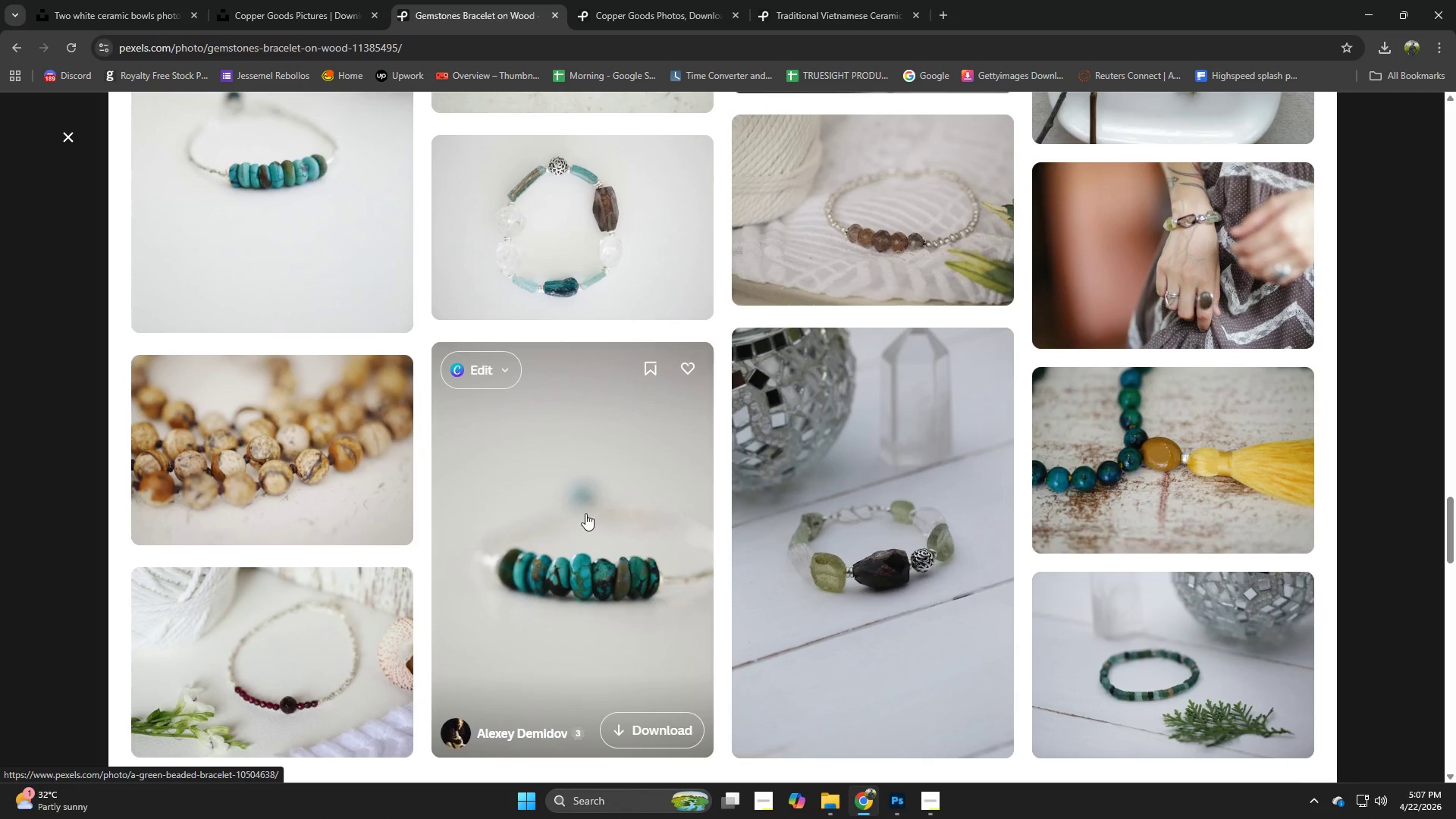 
left_click([900, 528])
 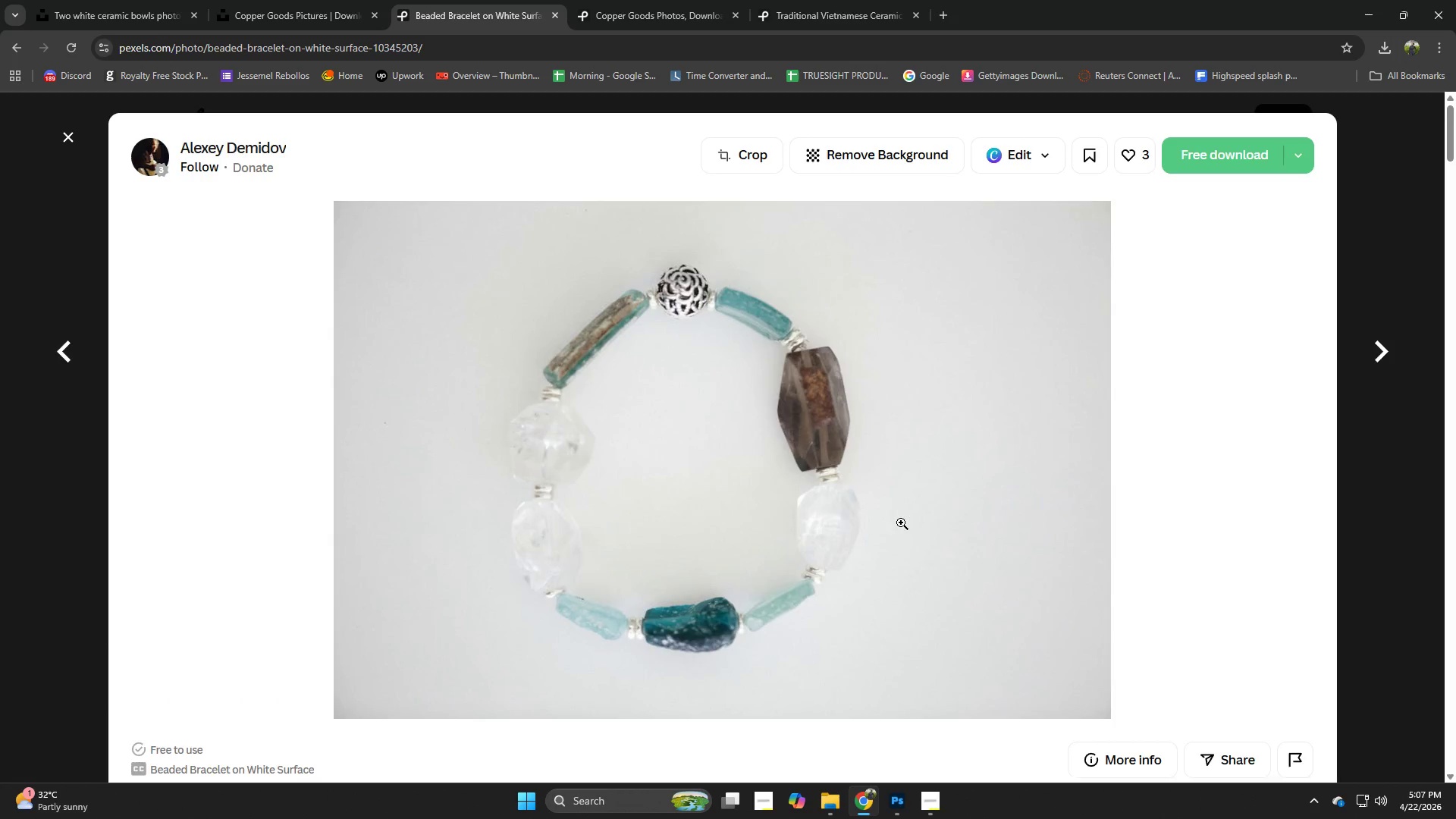 
scroll: coordinate [578, 506], scroll_direction: up, amount: 1.0
 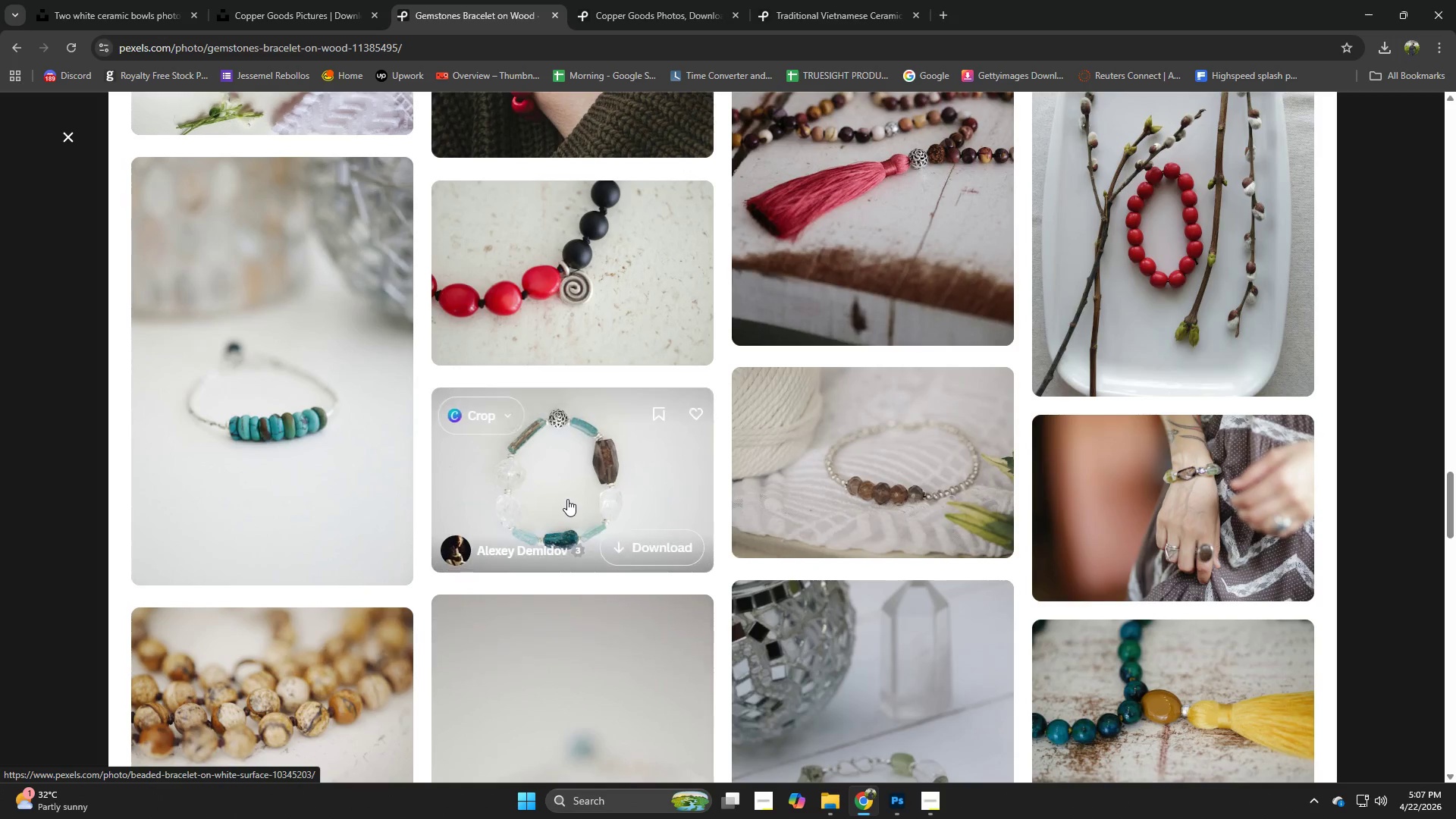 
scroll: coordinate [780, 519], scroll_direction: down, amount: 7.0
 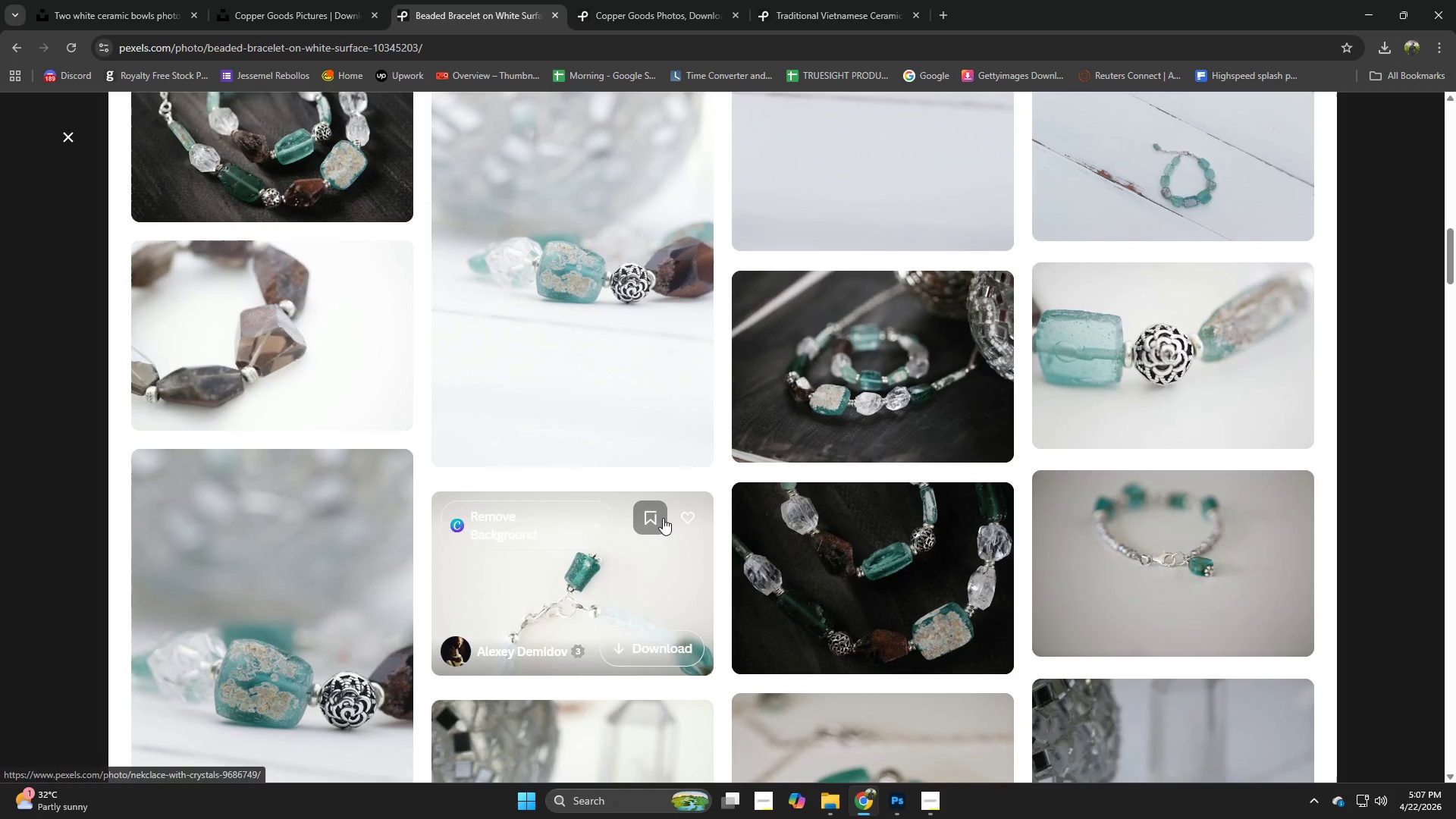 
scroll: coordinate [647, 527], scroll_direction: down, amount: 6.0
 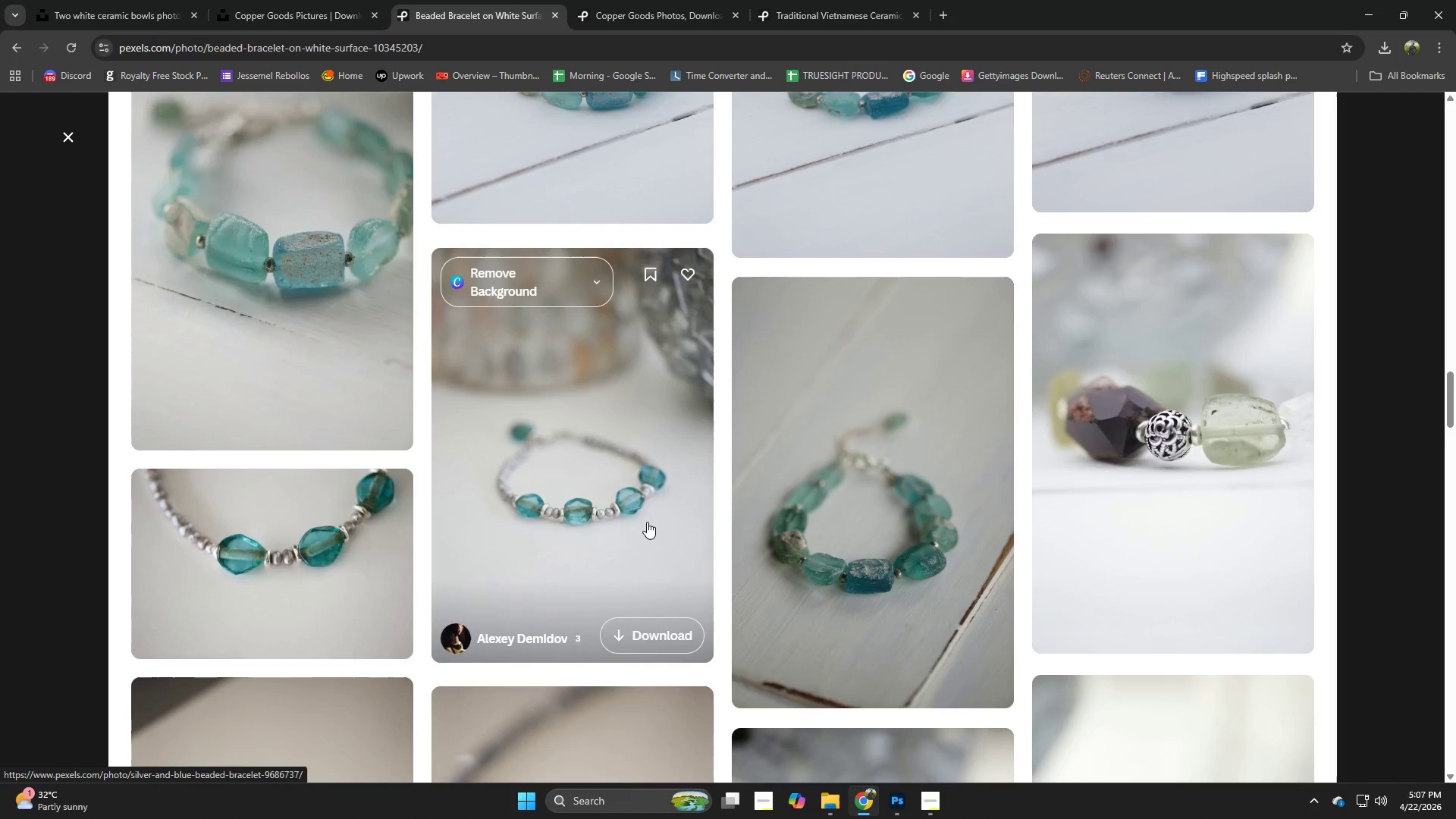 
scroll: coordinate [619, 529], scroll_direction: down, amount: 5.0
 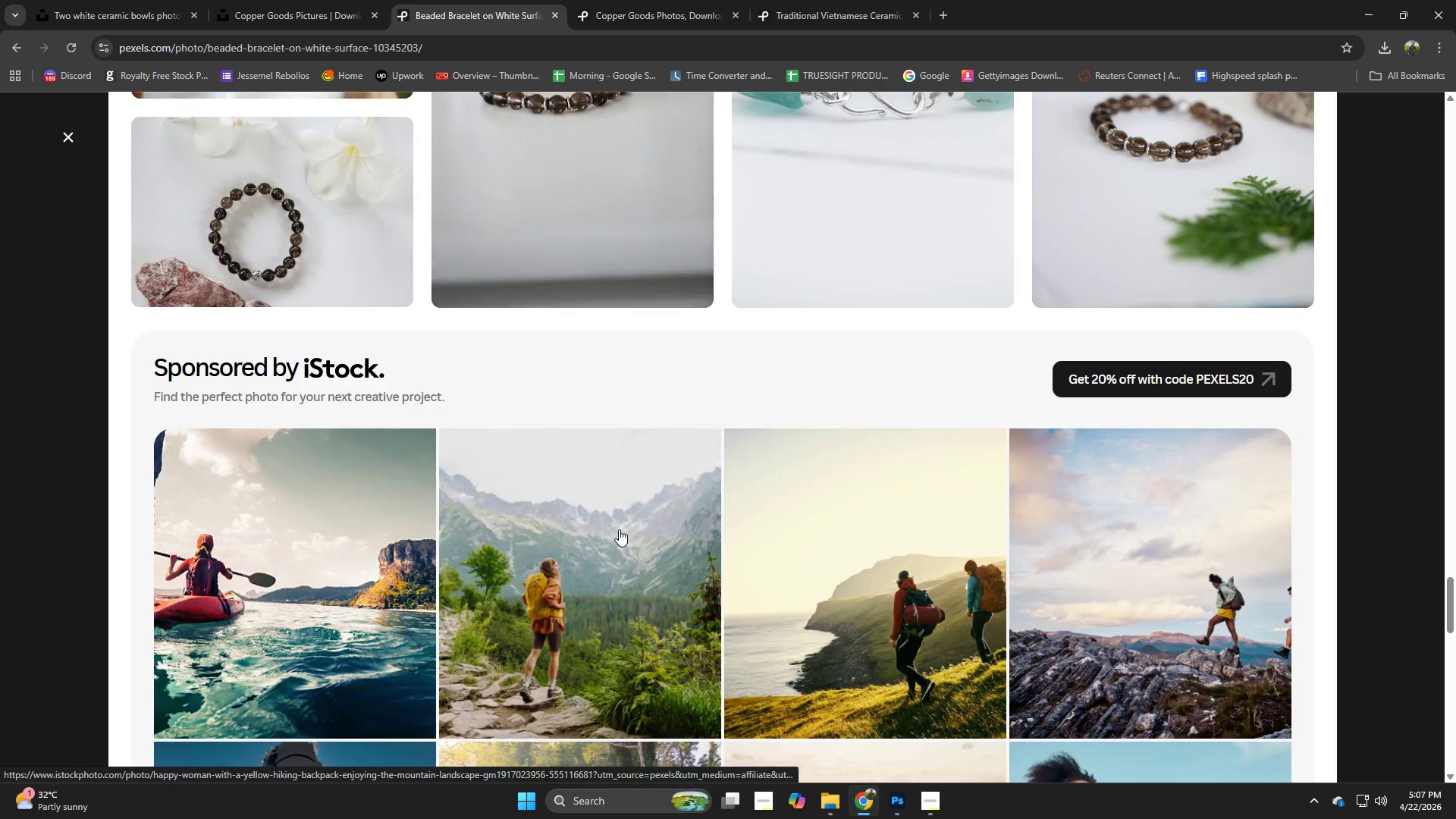 
scroll: coordinate [619, 529], scroll_direction: up, amount: 2.0
 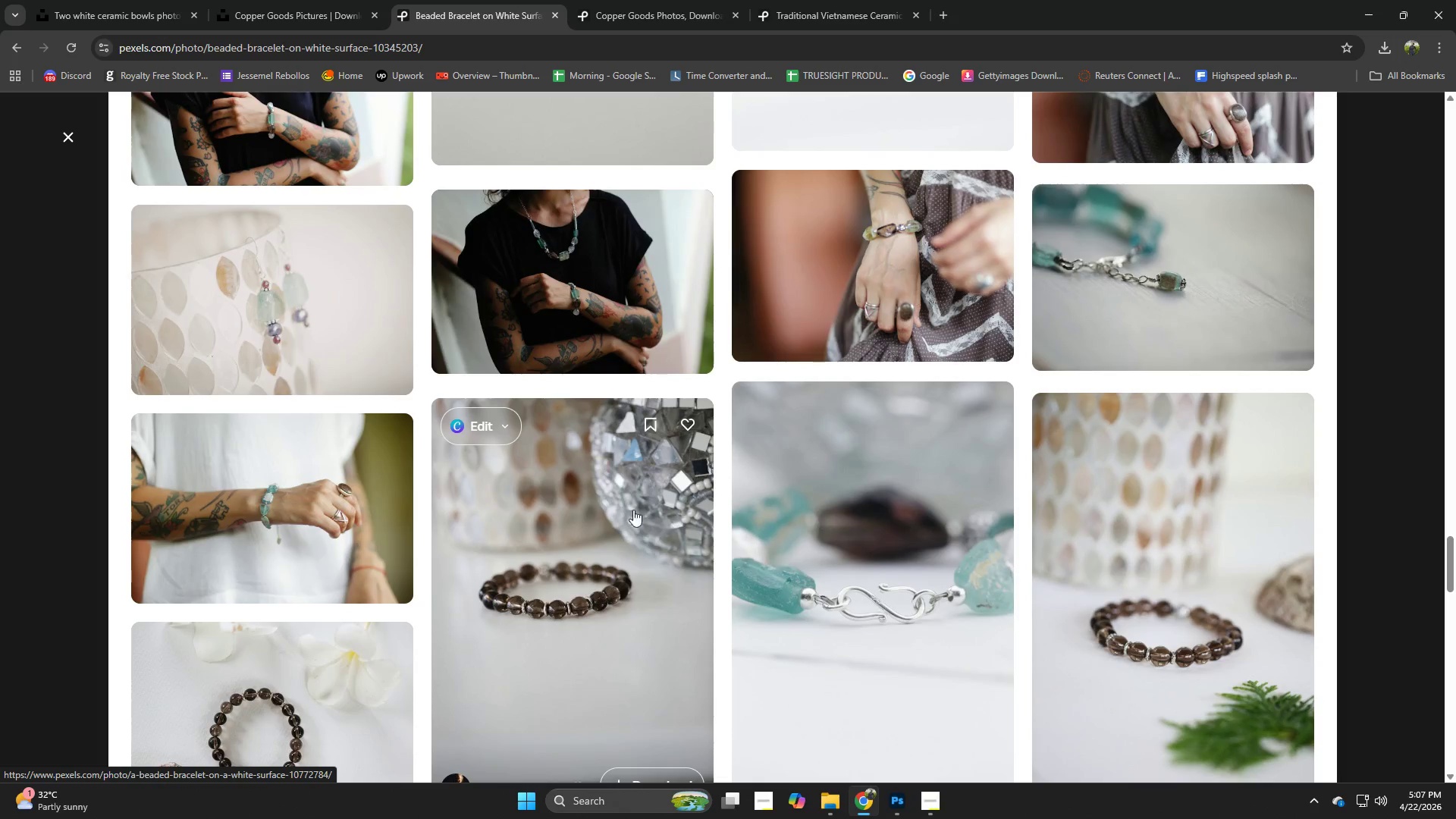 
left_click([1370, 468])
 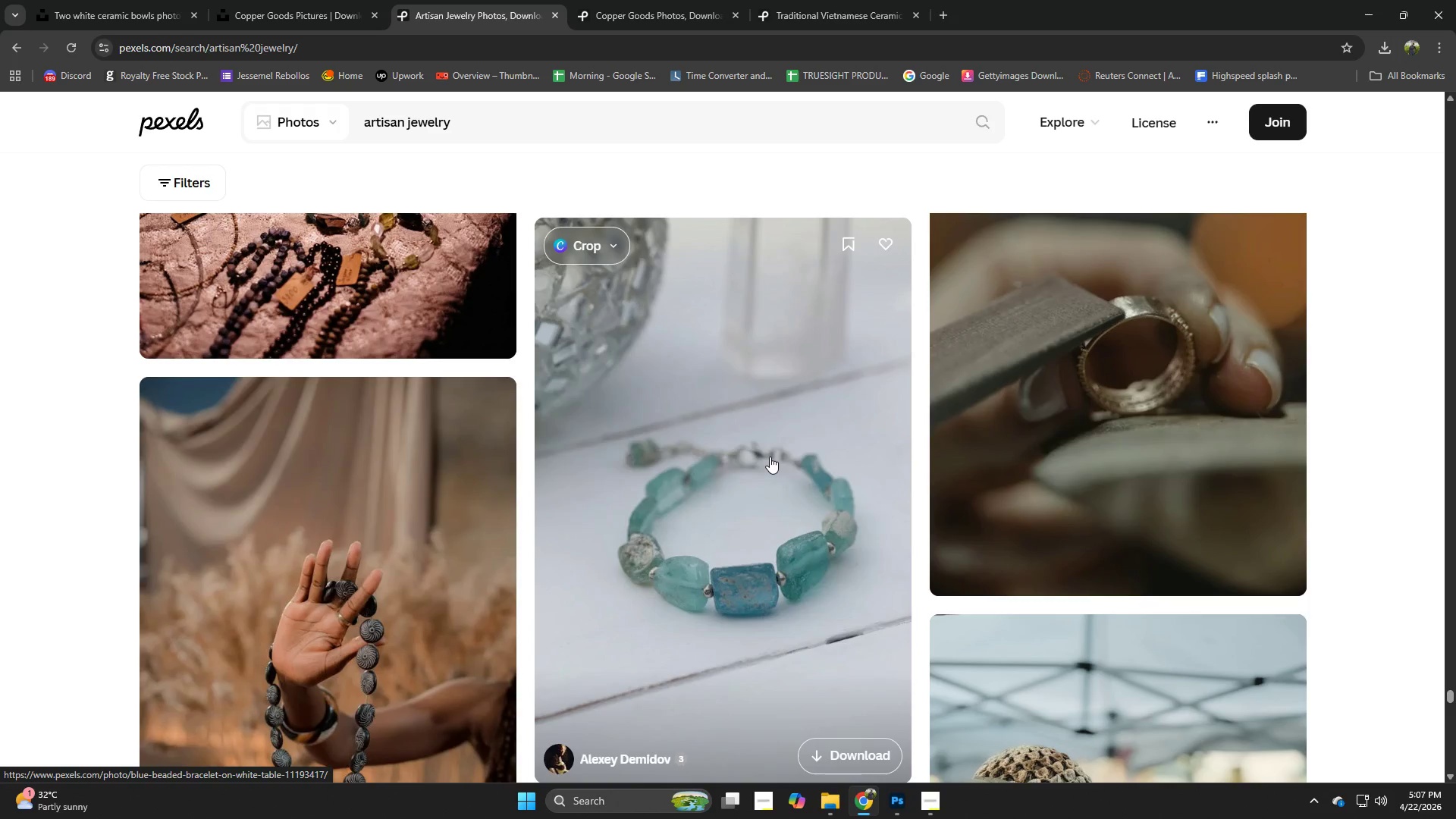 
scroll: coordinate [770, 457], scroll_direction: up, amount: 4.0
 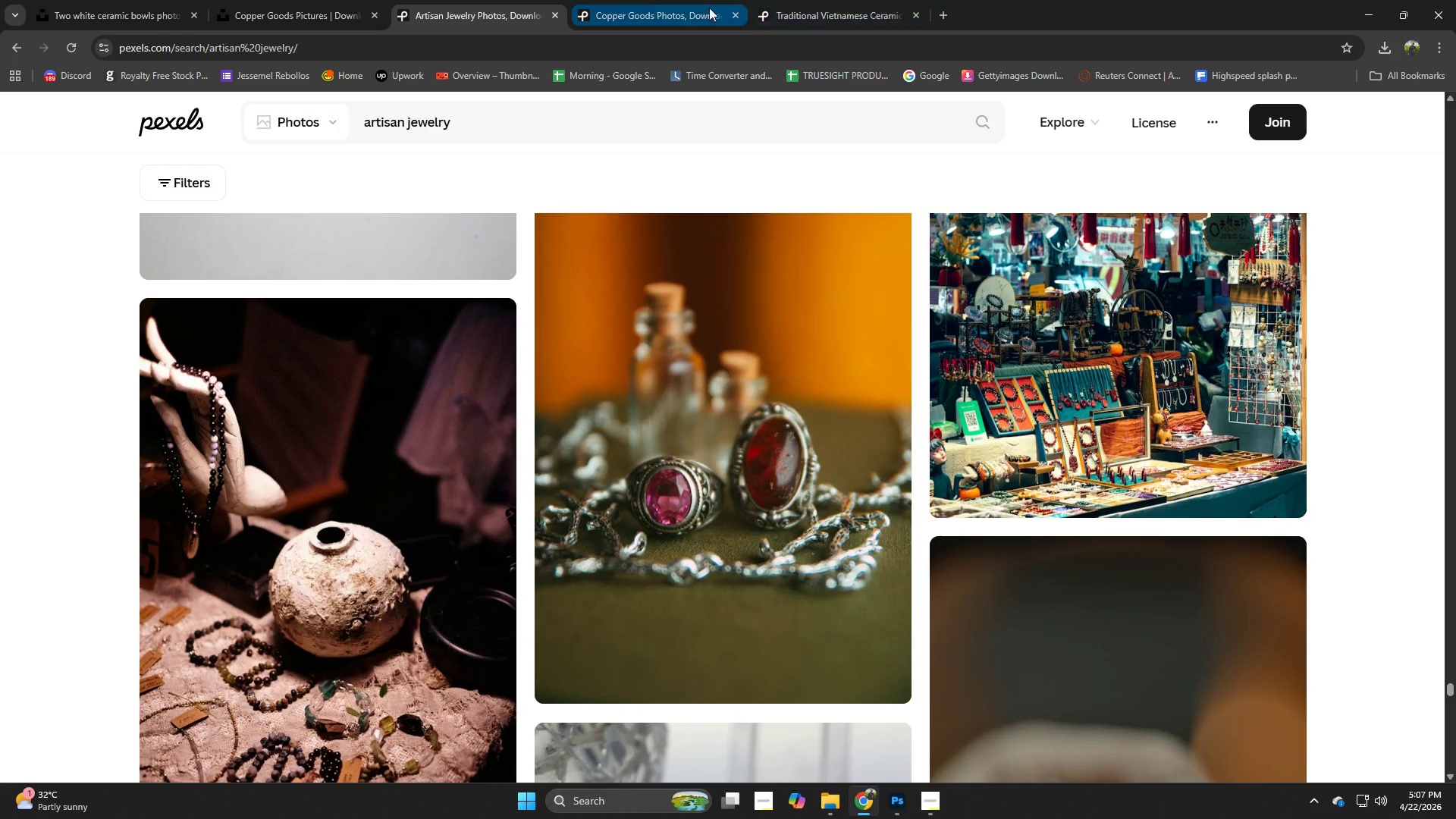 
wait(5.09)
 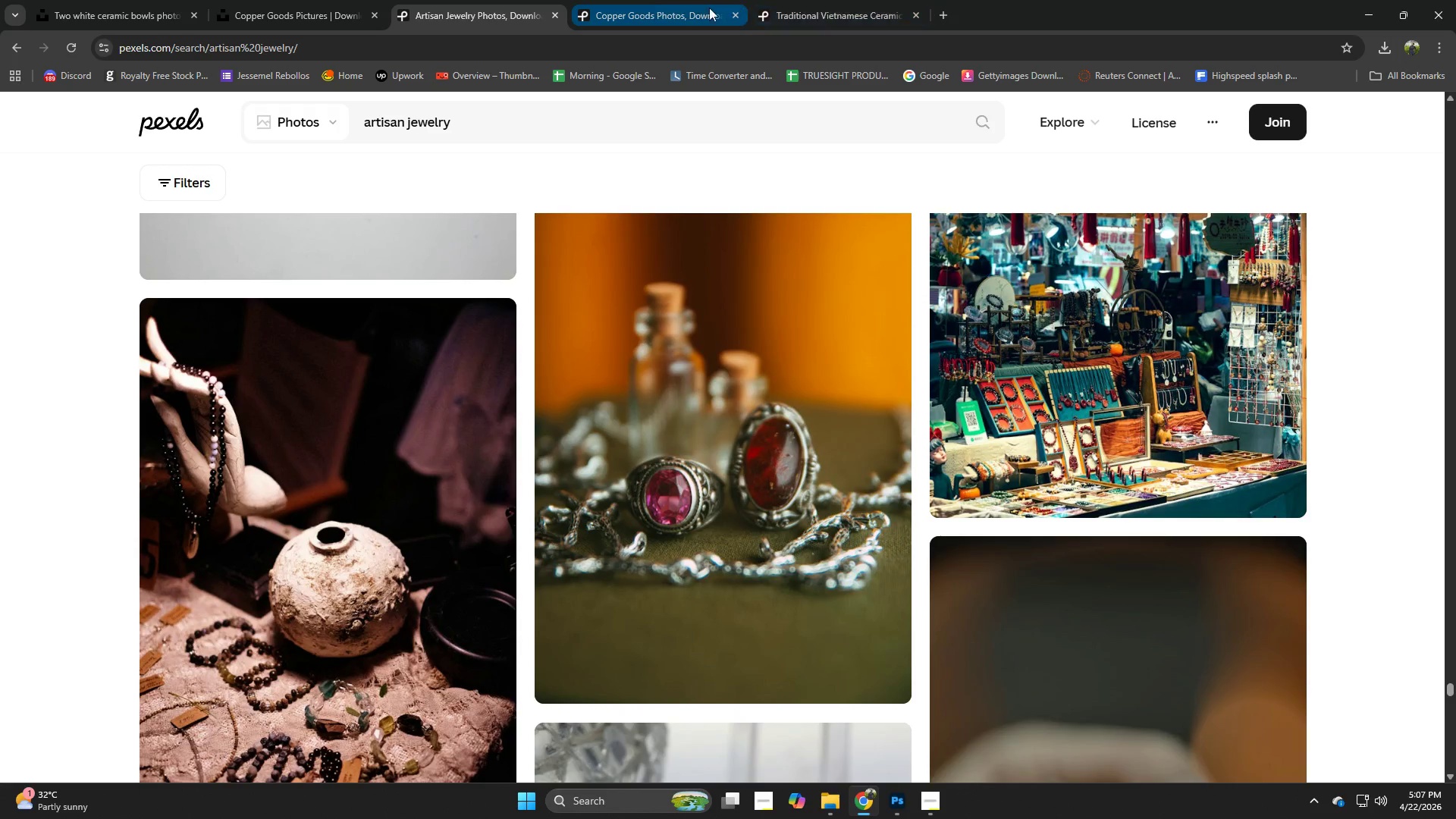 
left_click([939, 9])
 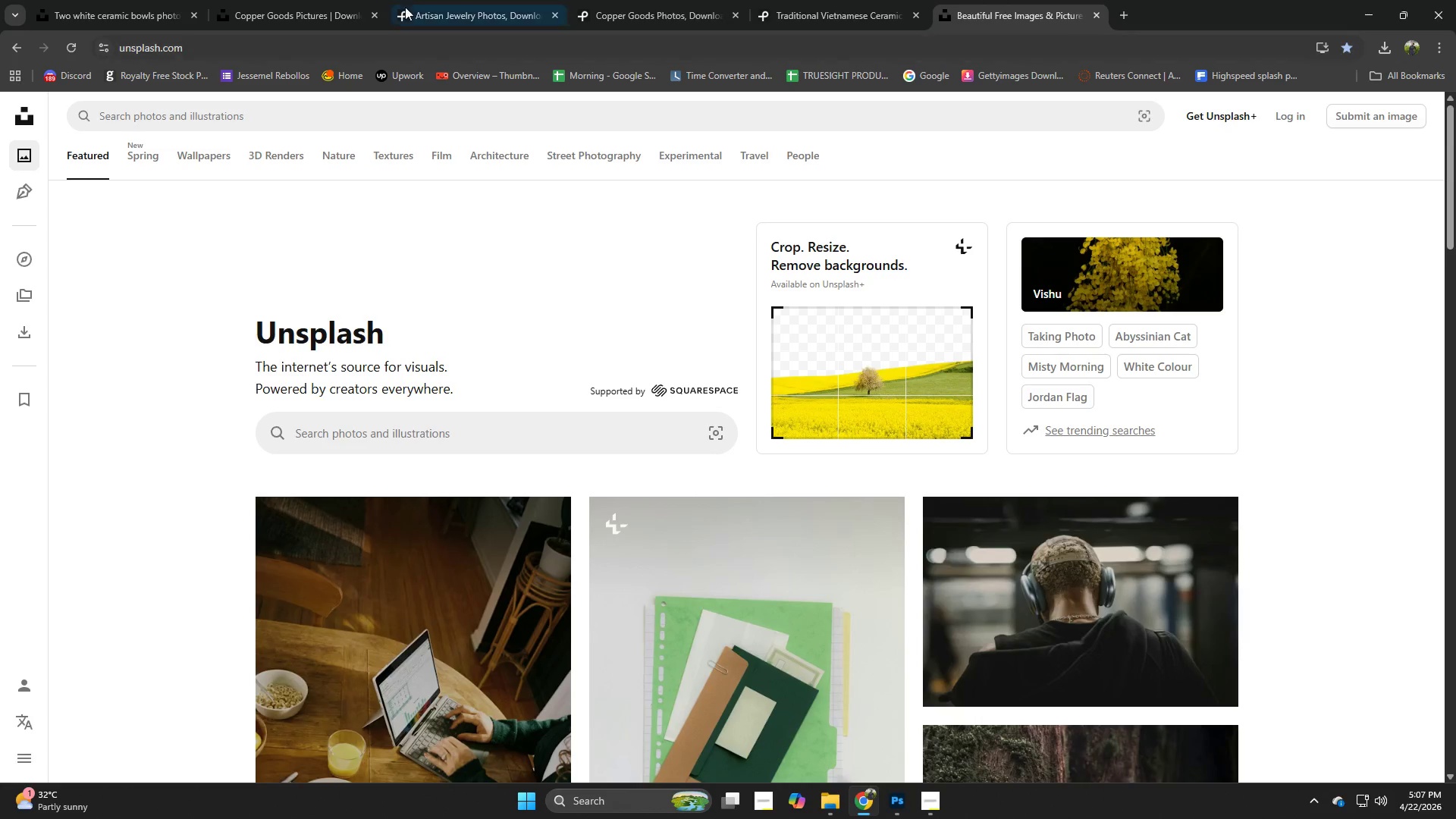 
wait(5.78)
 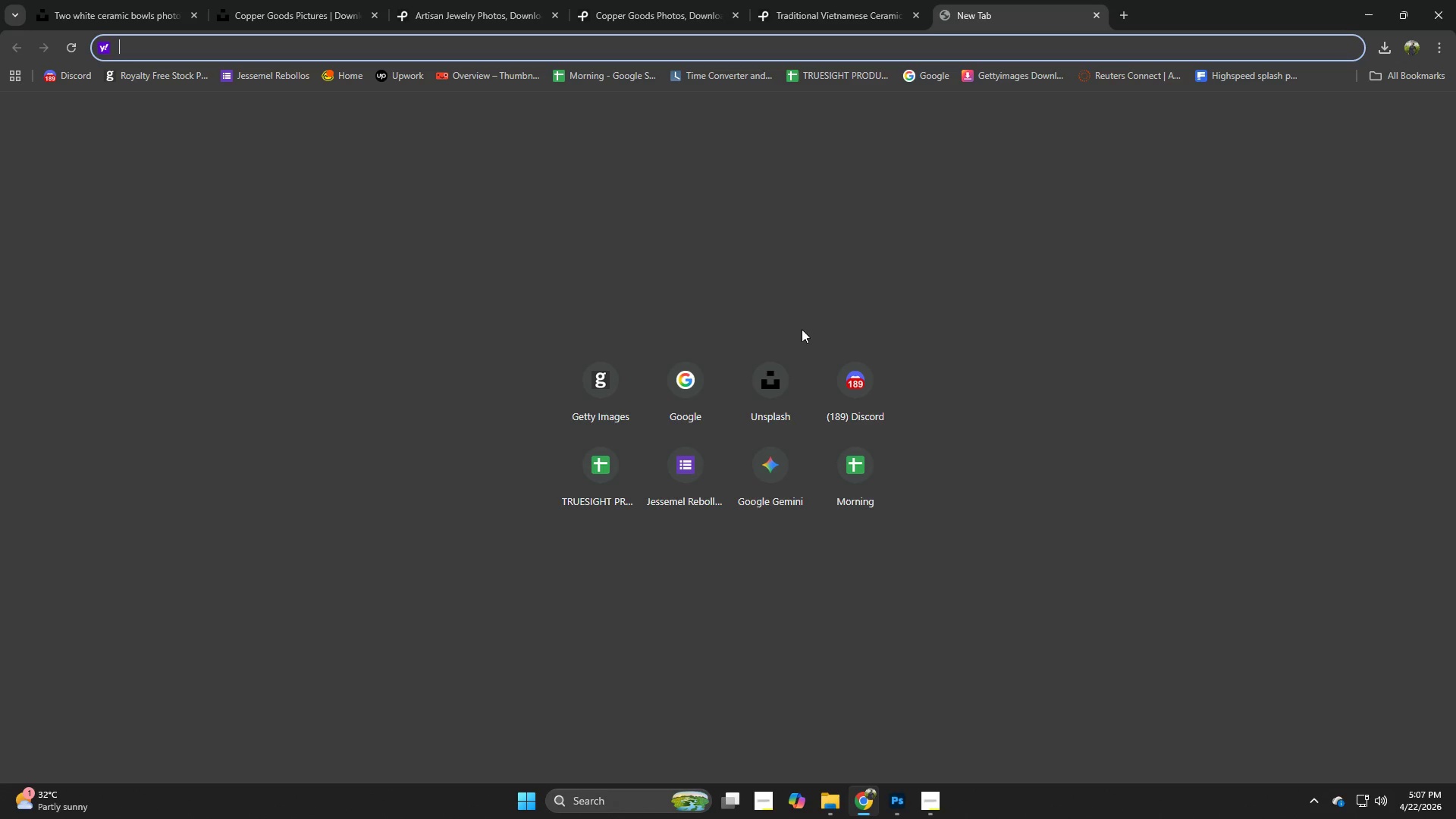 
left_click([482, 0])
 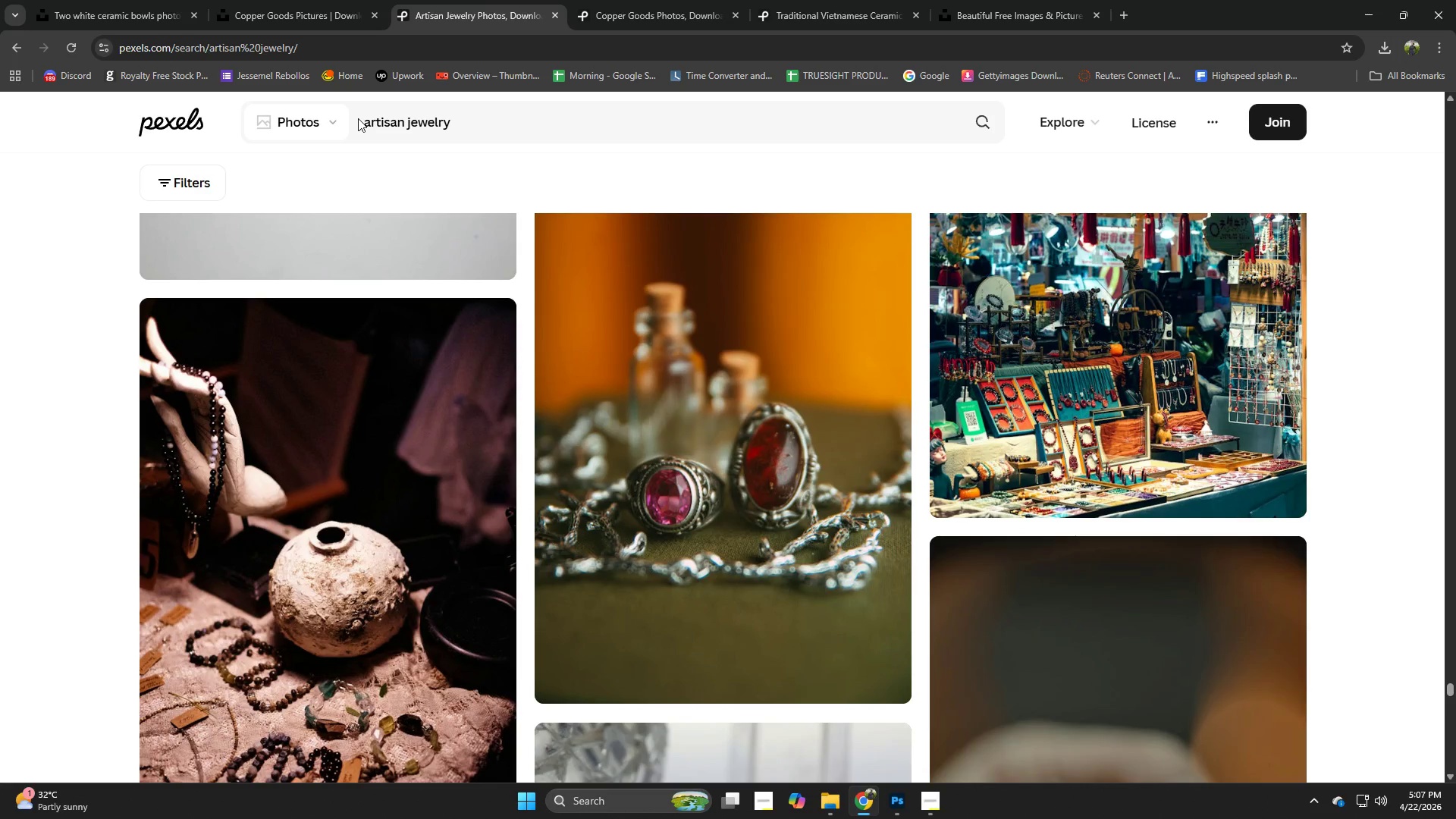 
left_click_drag(start_coordinate=[359, 118], to_coordinate=[477, 132])
 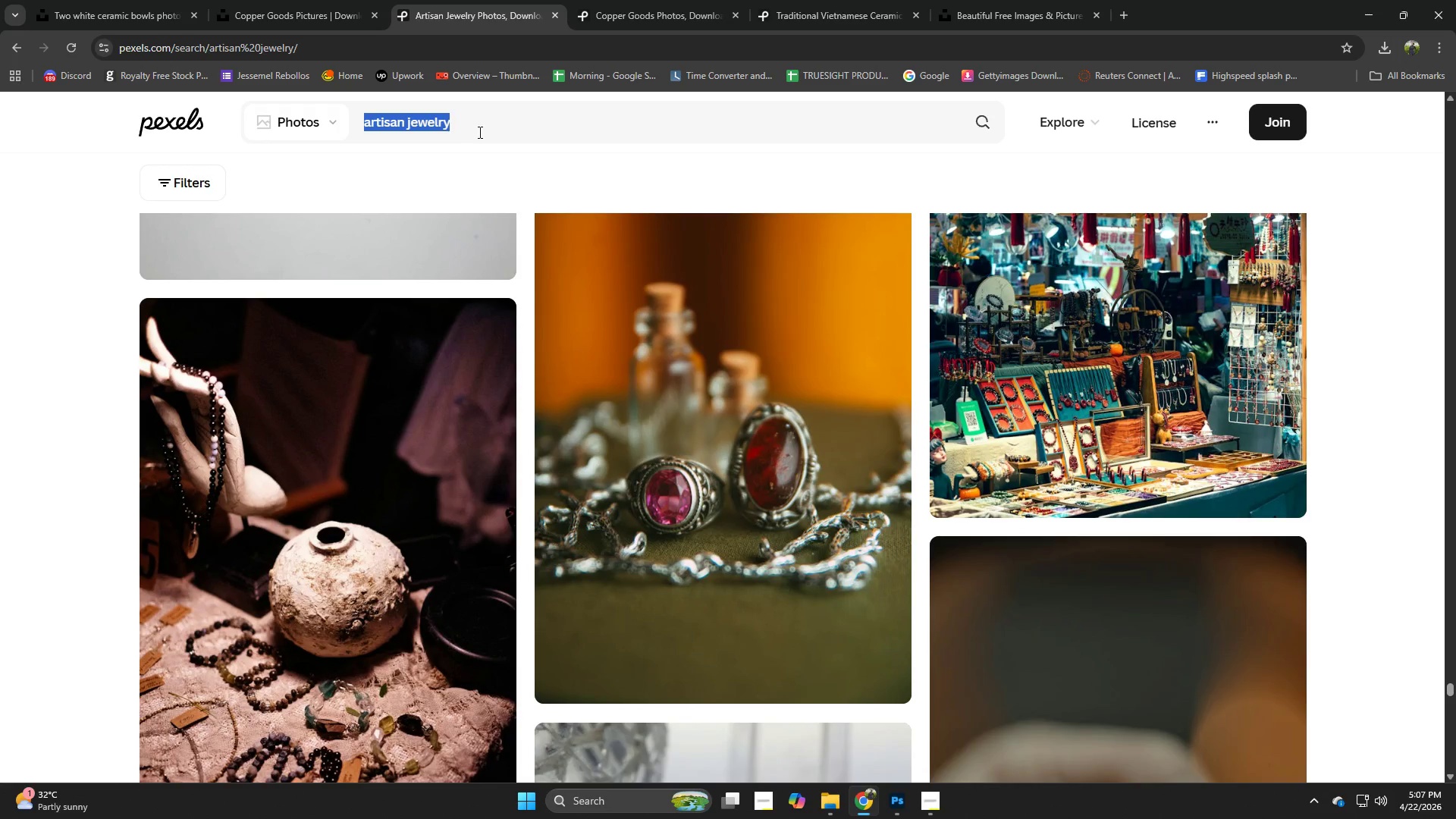 
key(Control+C)
 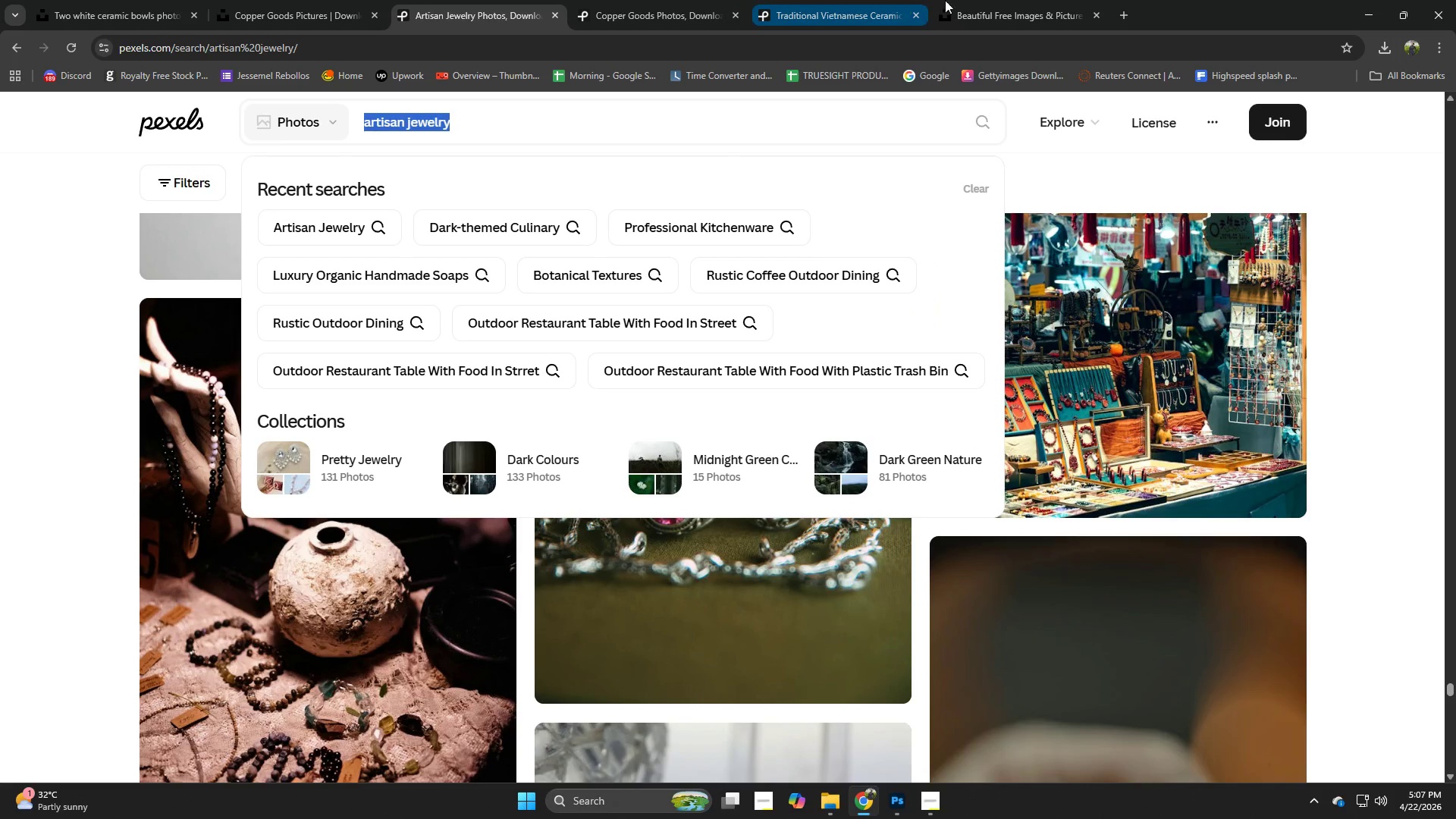 
left_click([1012, 0])
 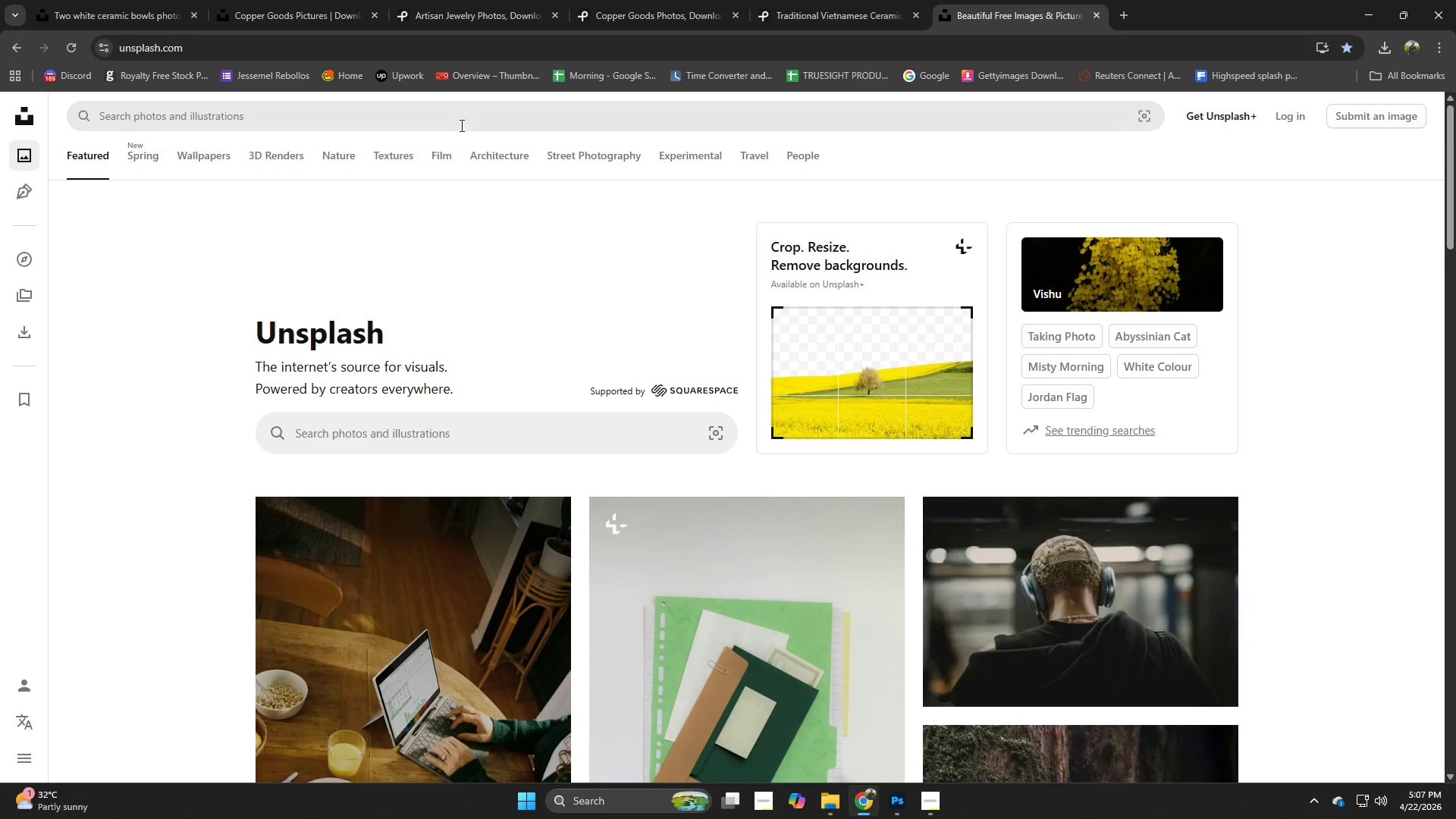 
left_click([474, 120])
 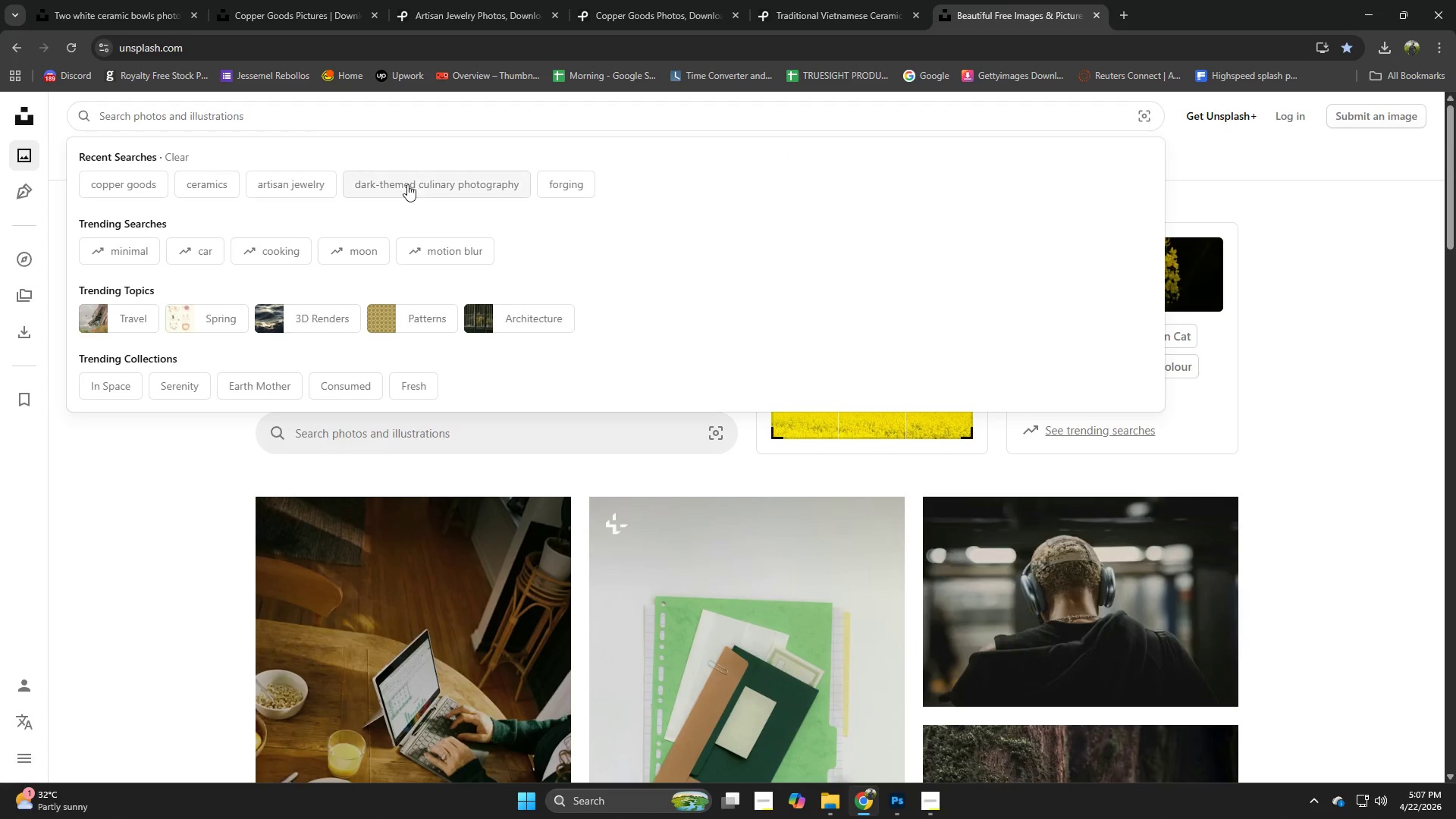 
key(Control+V)
 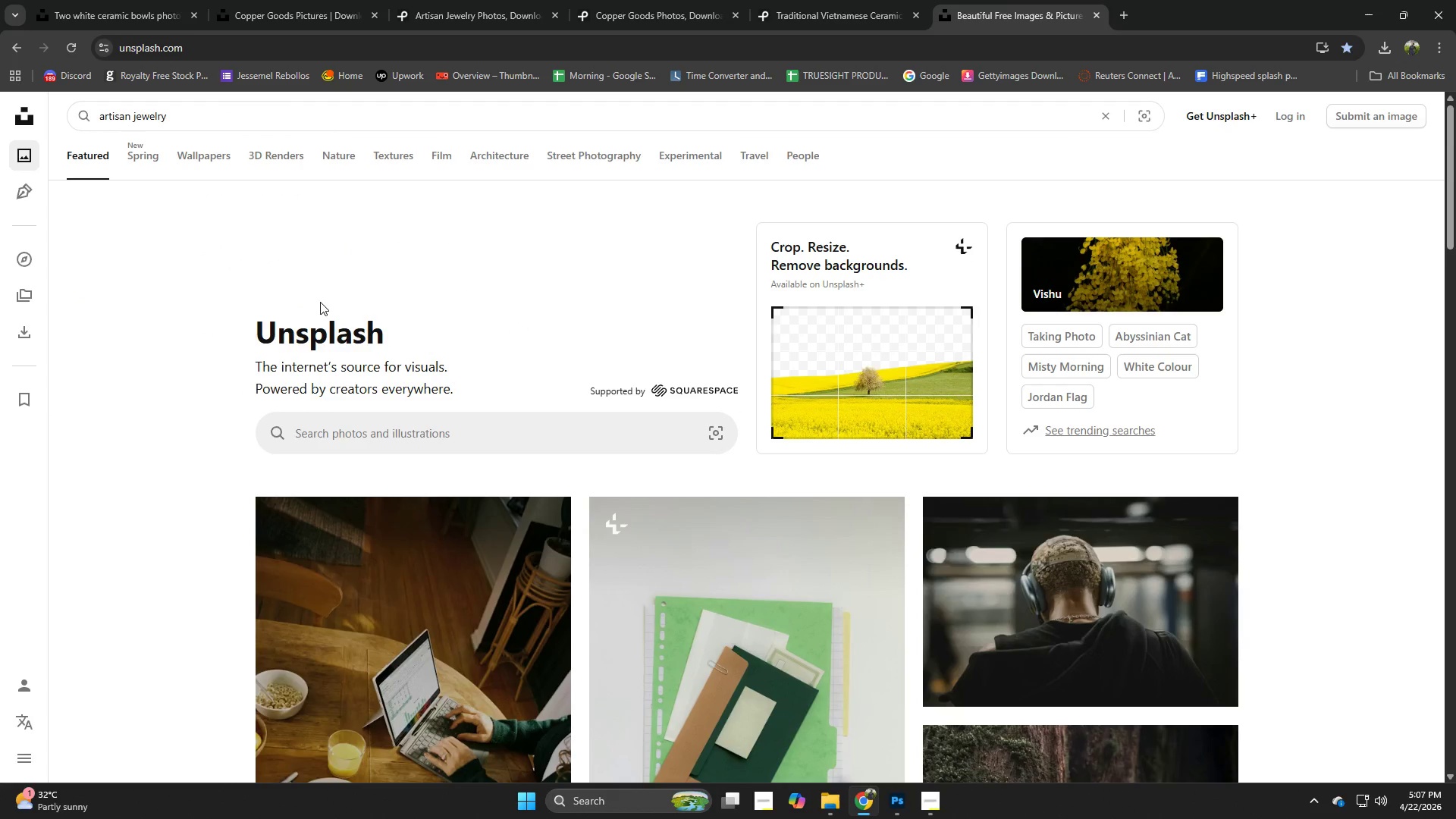 
key(NumpadEnter)
 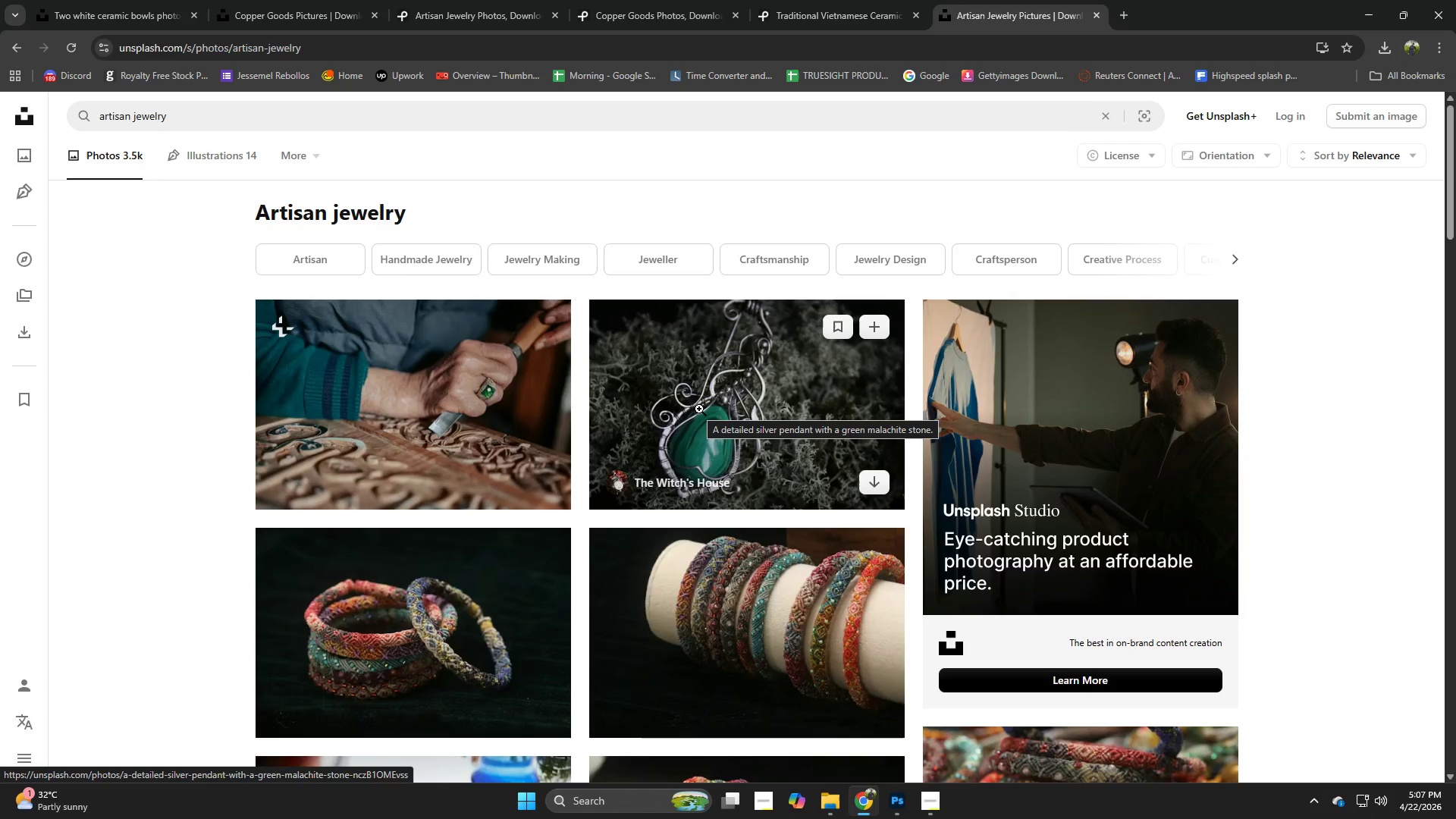 
wait(6.53)
 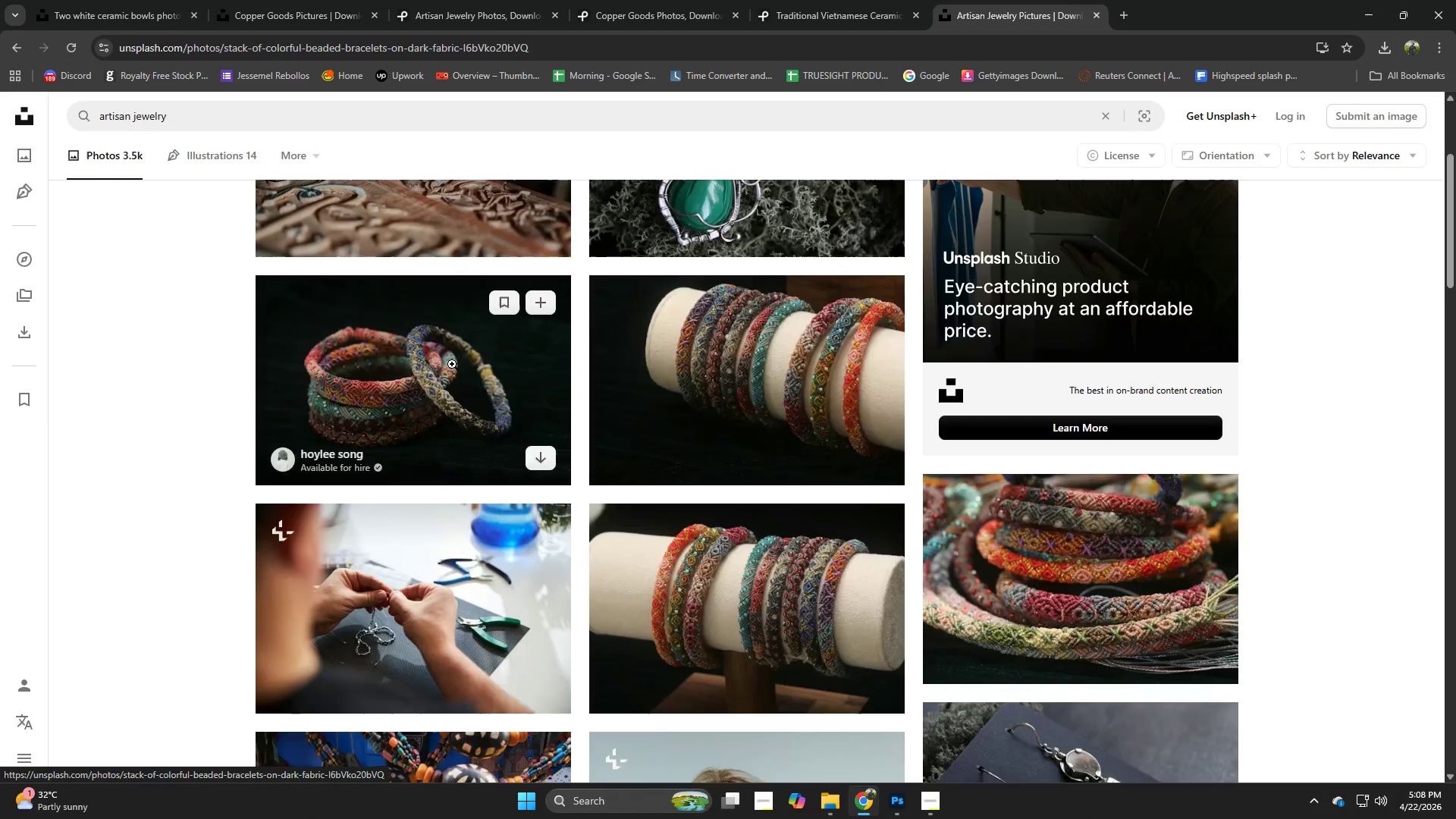 
left_click([1256, 127])
 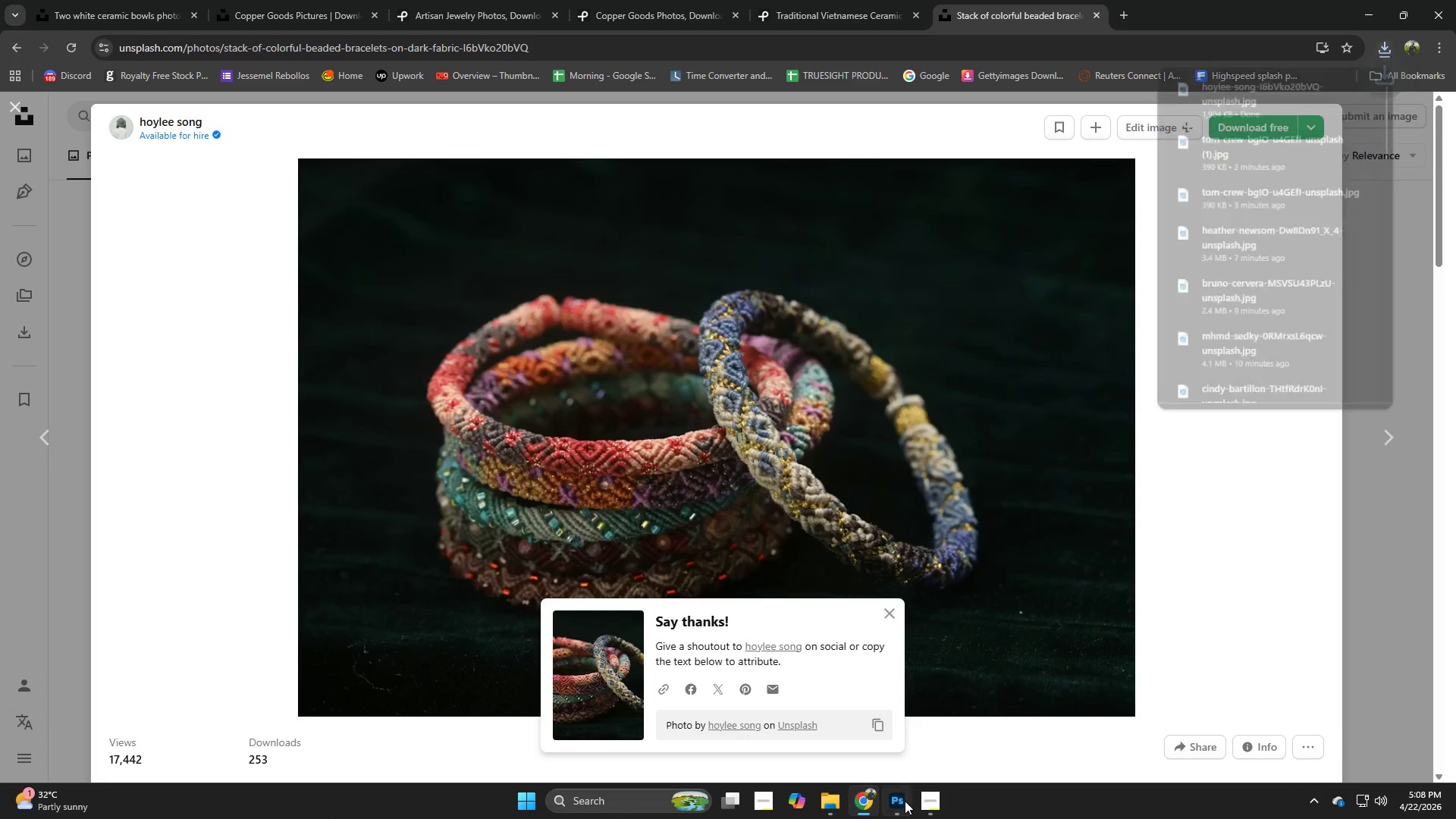 
scroll: coordinate [683, 413], scroll_direction: down, amount: 1.0
 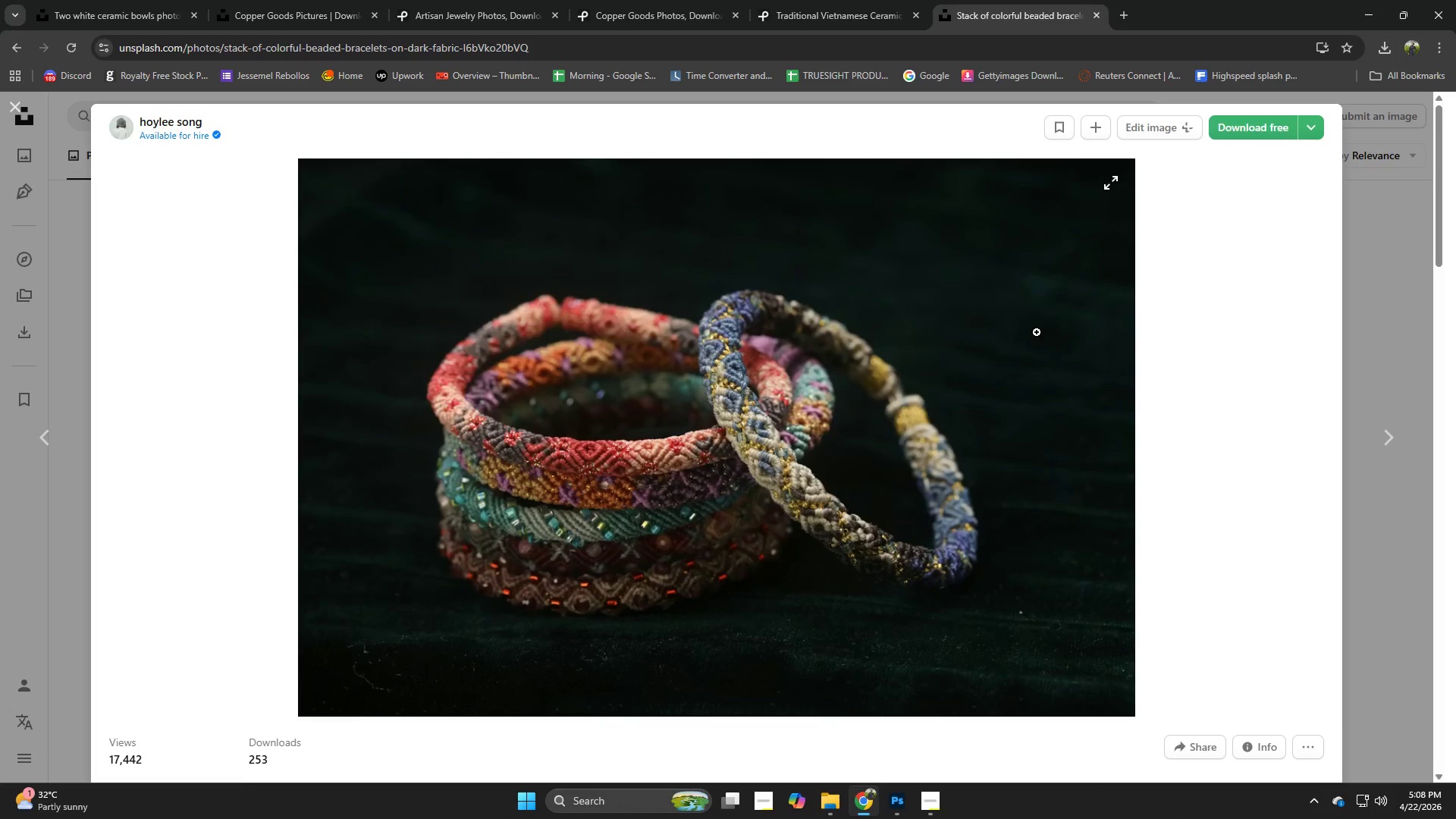 
left_click([904, 807])
 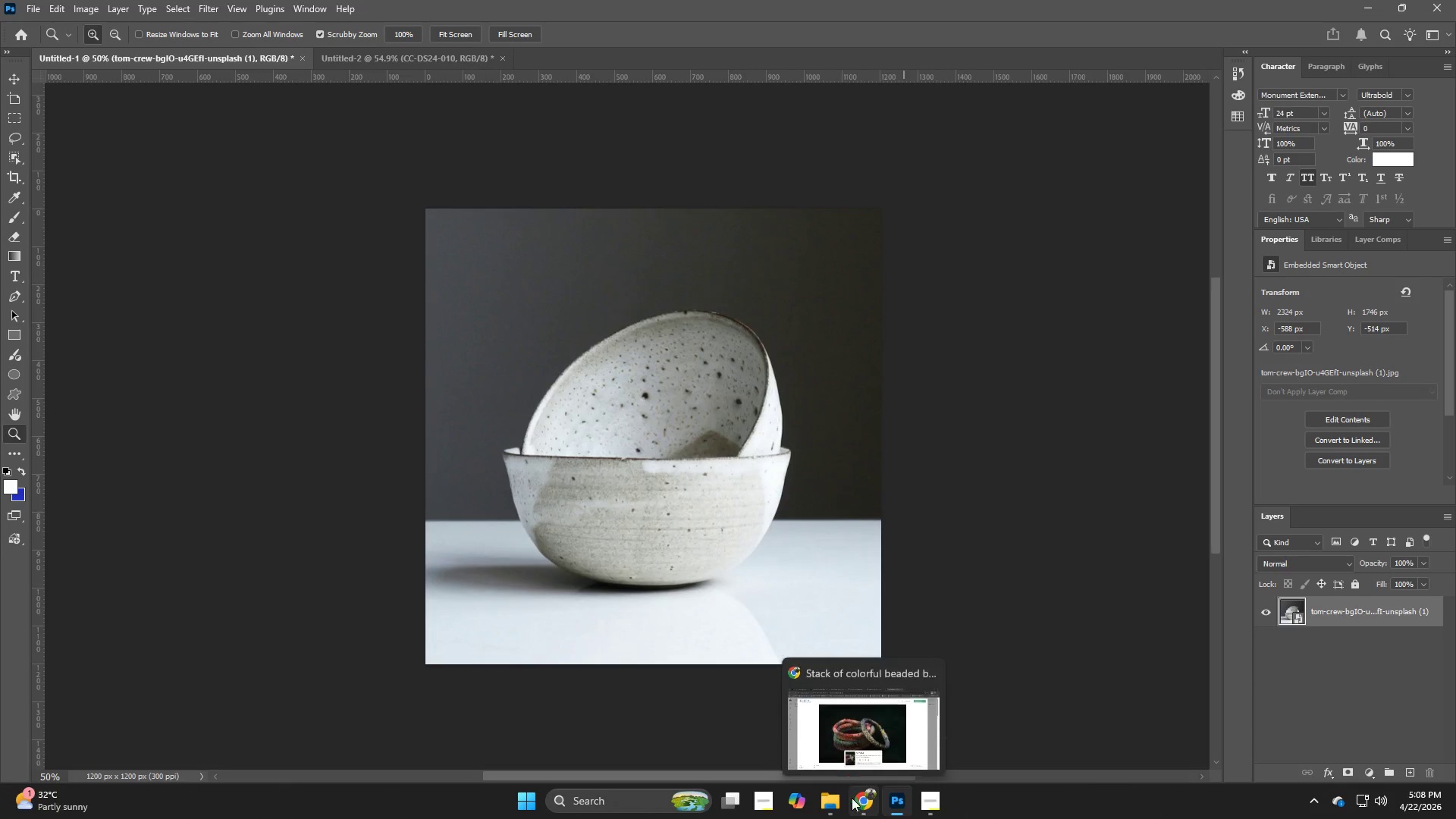 
left_click([830, 794])
 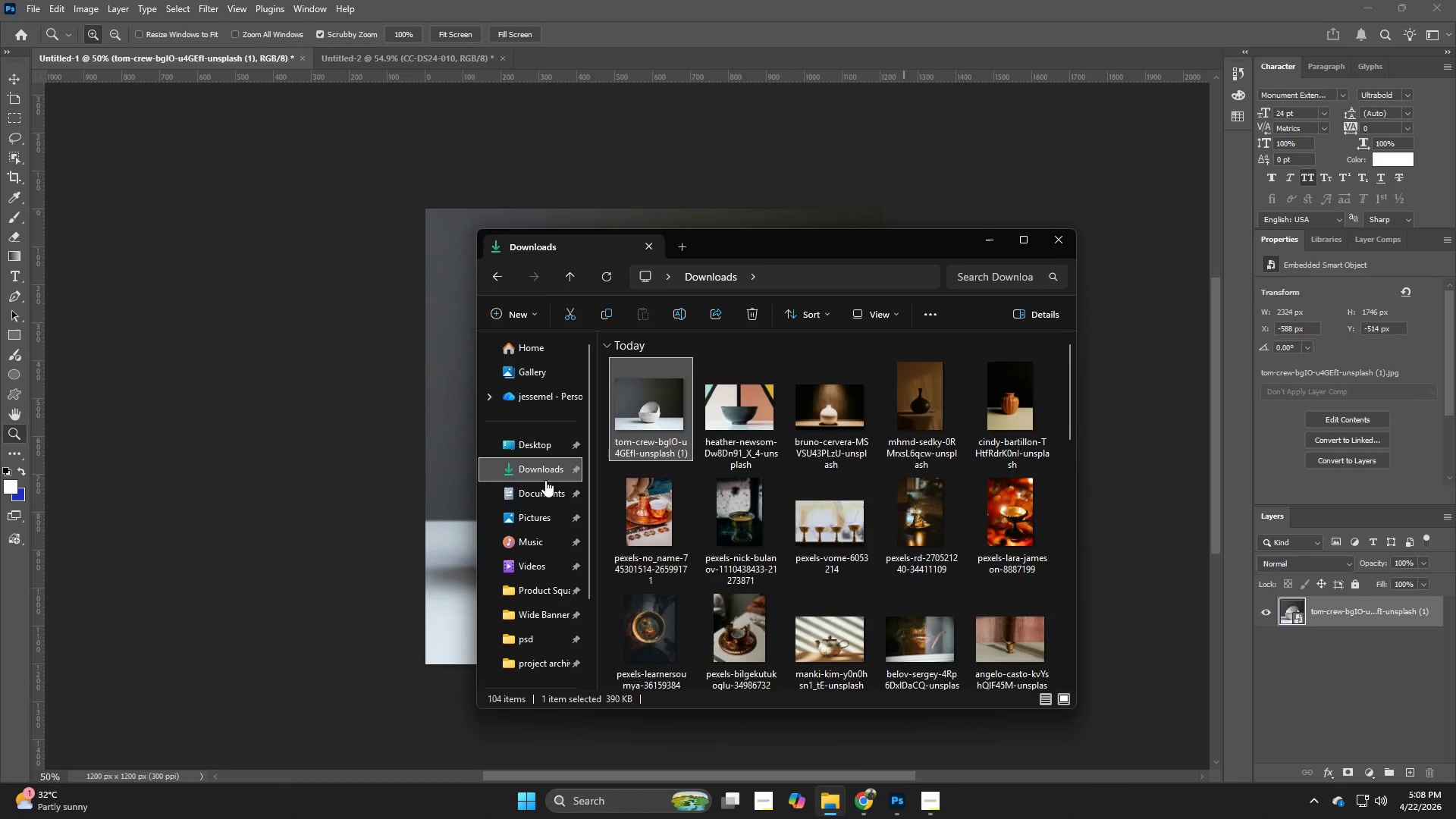 
left_click([542, 472])
 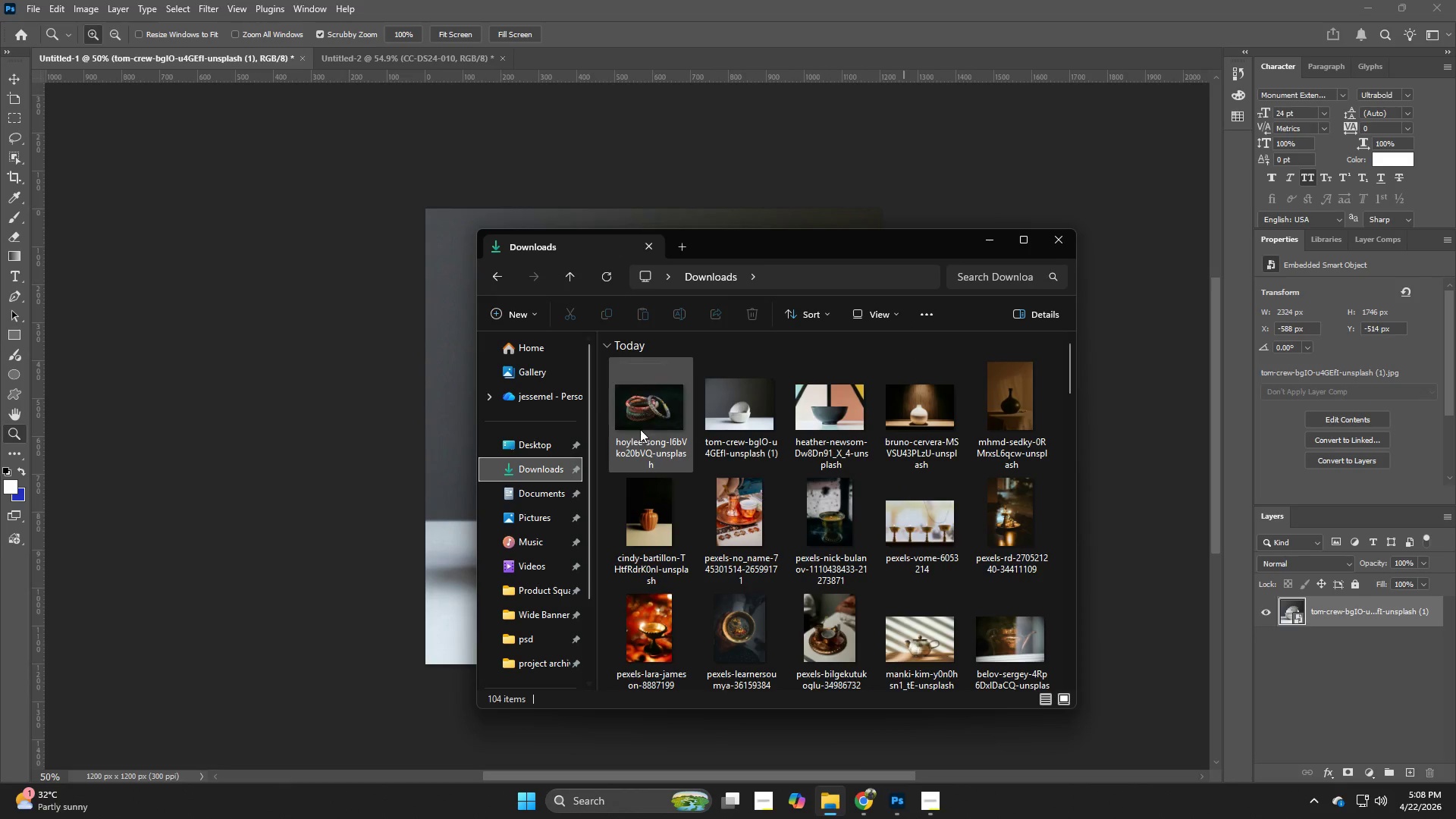 
left_click_drag(start_coordinate=[640, 429], to_coordinate=[348, 444])
 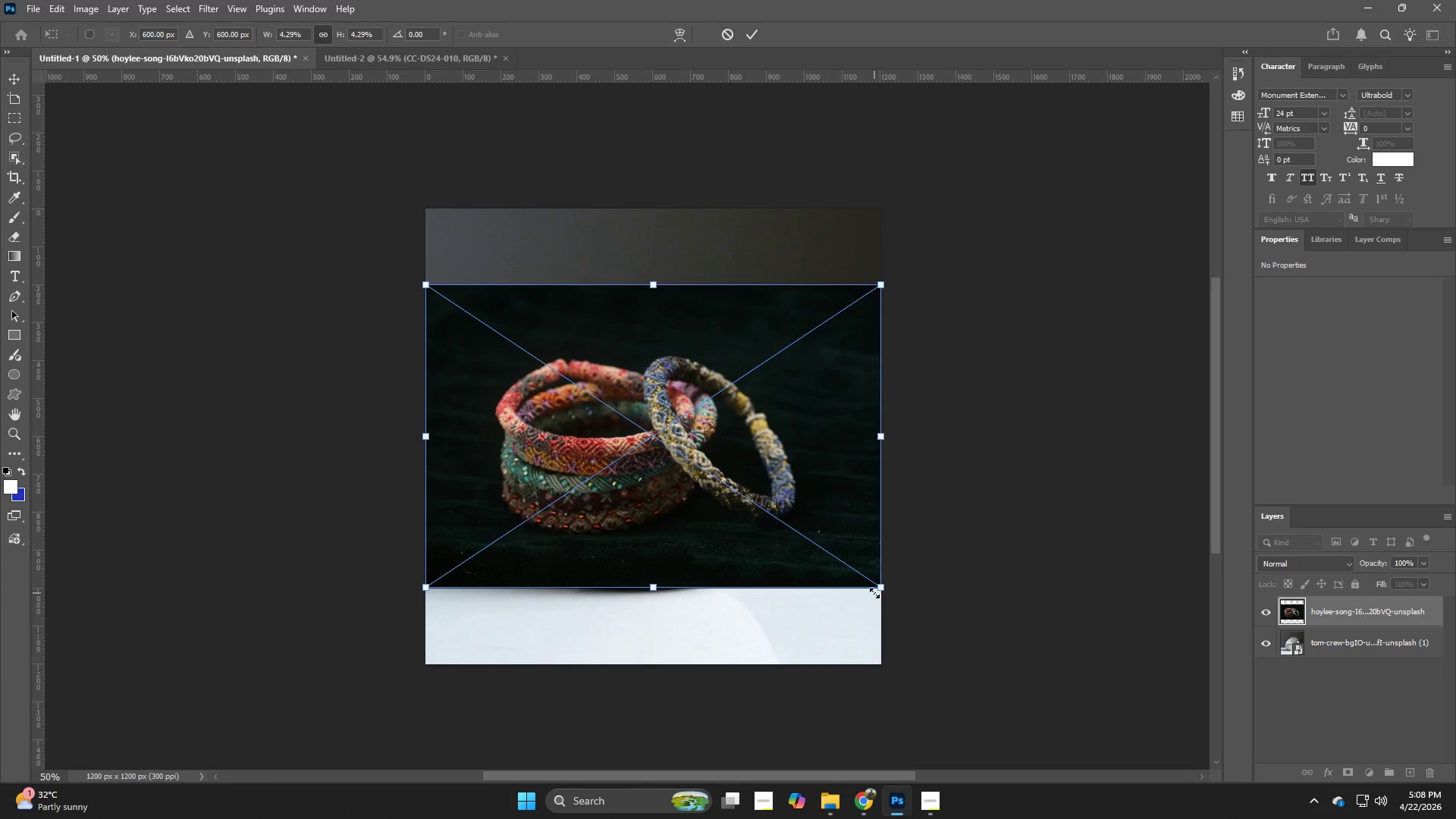 
hold_key(key=Space, duration=1.03)
 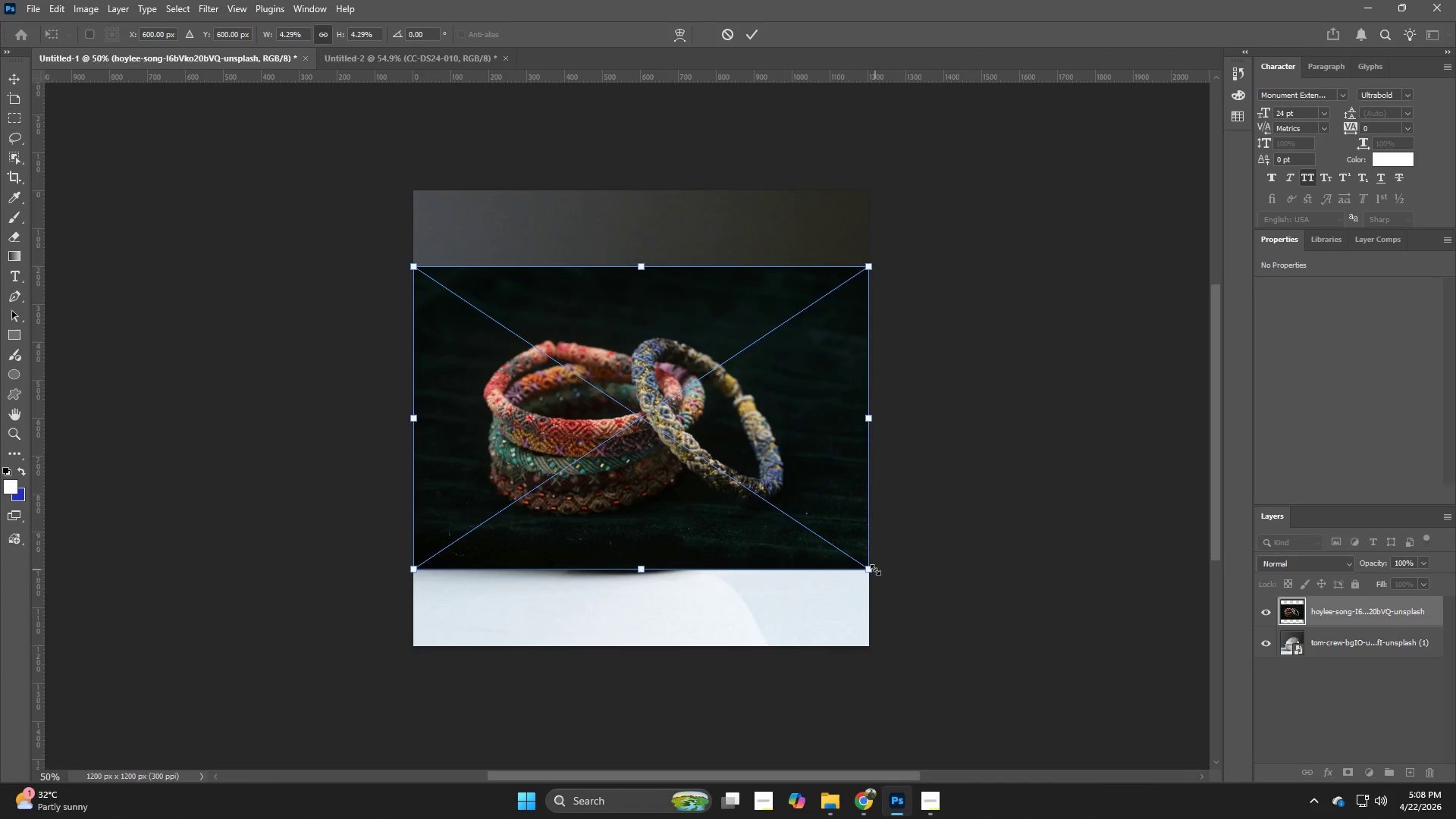 
left_click_drag(start_coordinate=[887, 588], to_coordinate=[875, 570])
 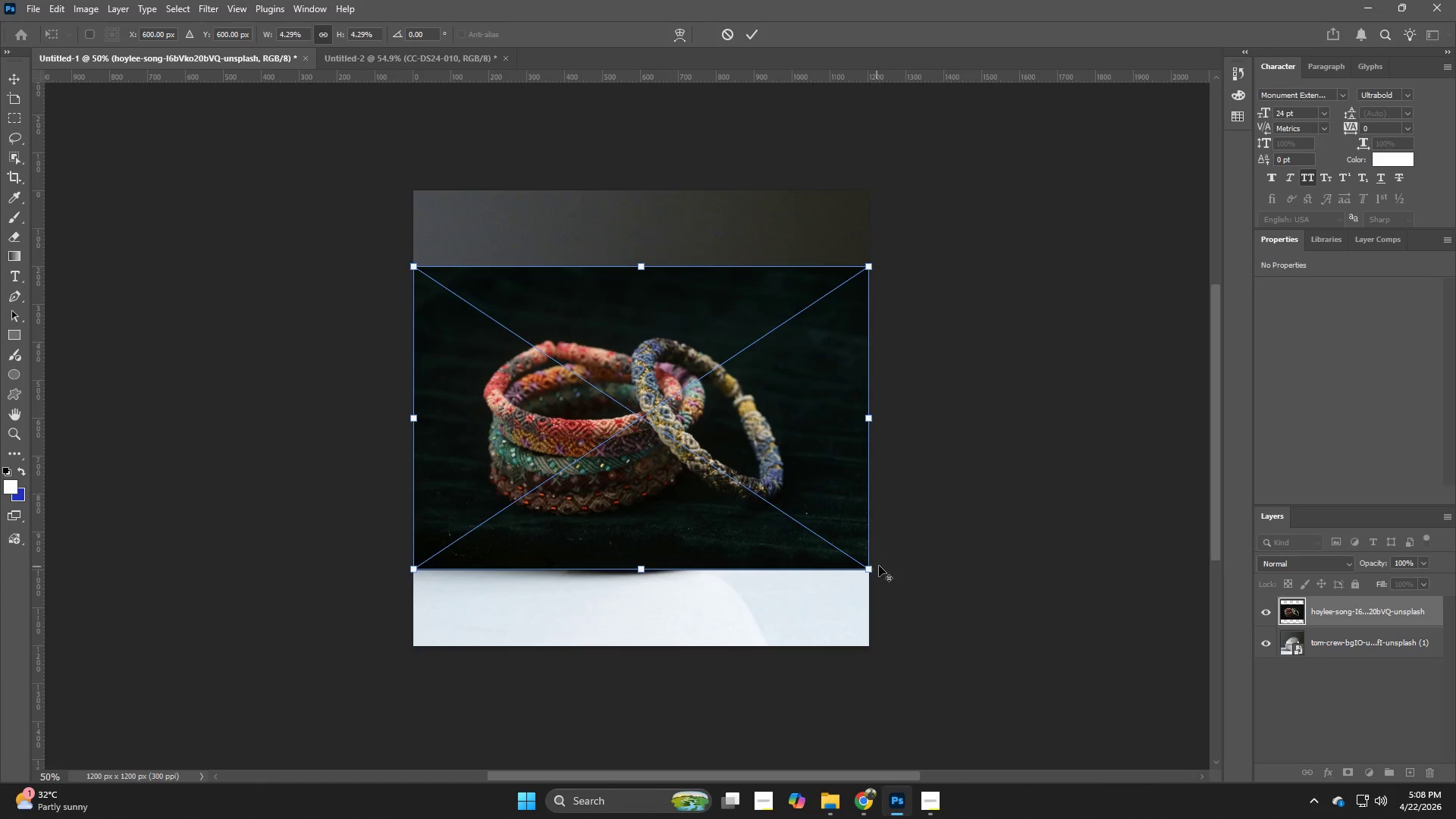 
hold_key(key=AltLeft, duration=0.66)
 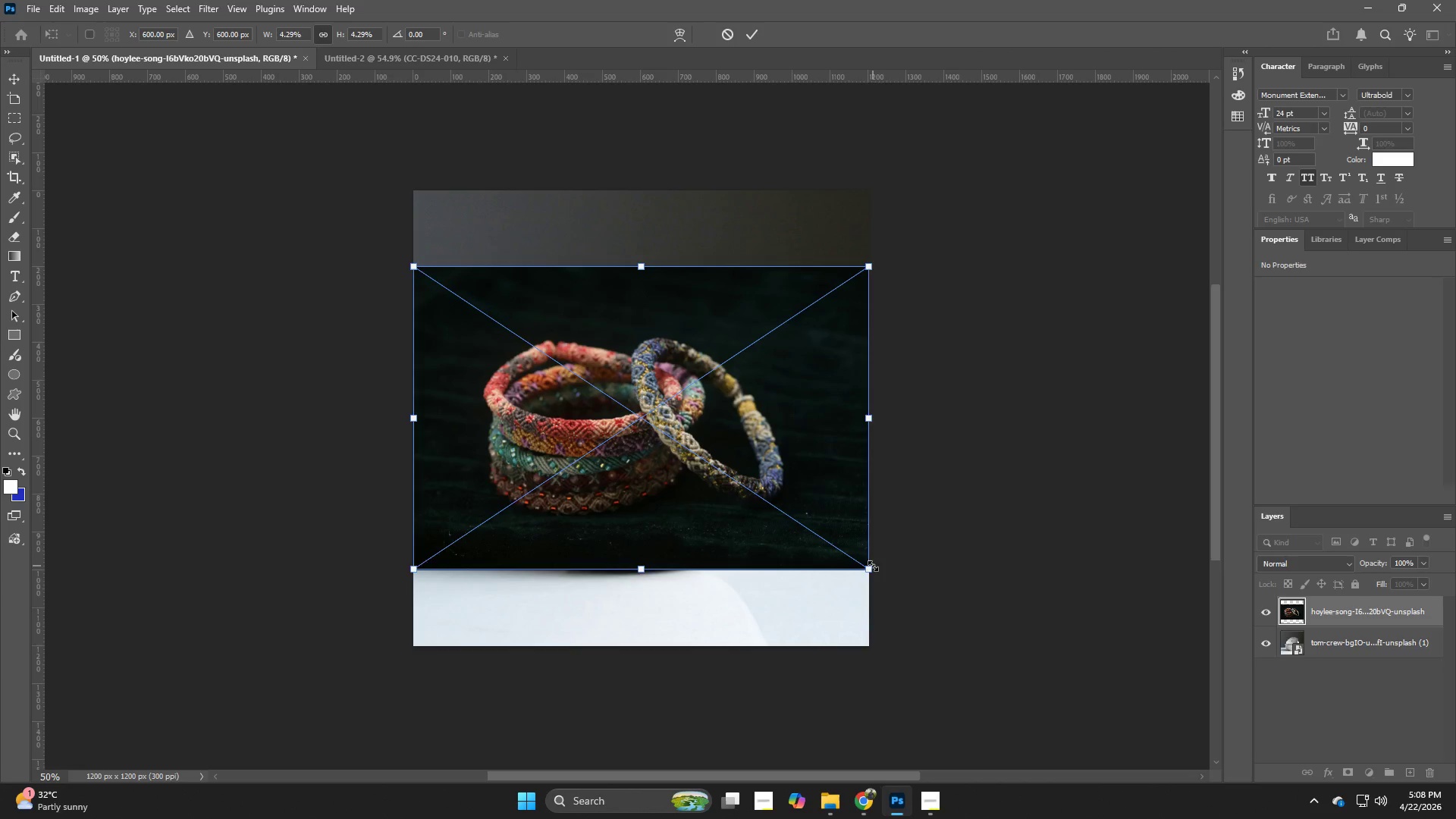 
left_click_drag(start_coordinate=[873, 566], to_coordinate=[1019, 578])
 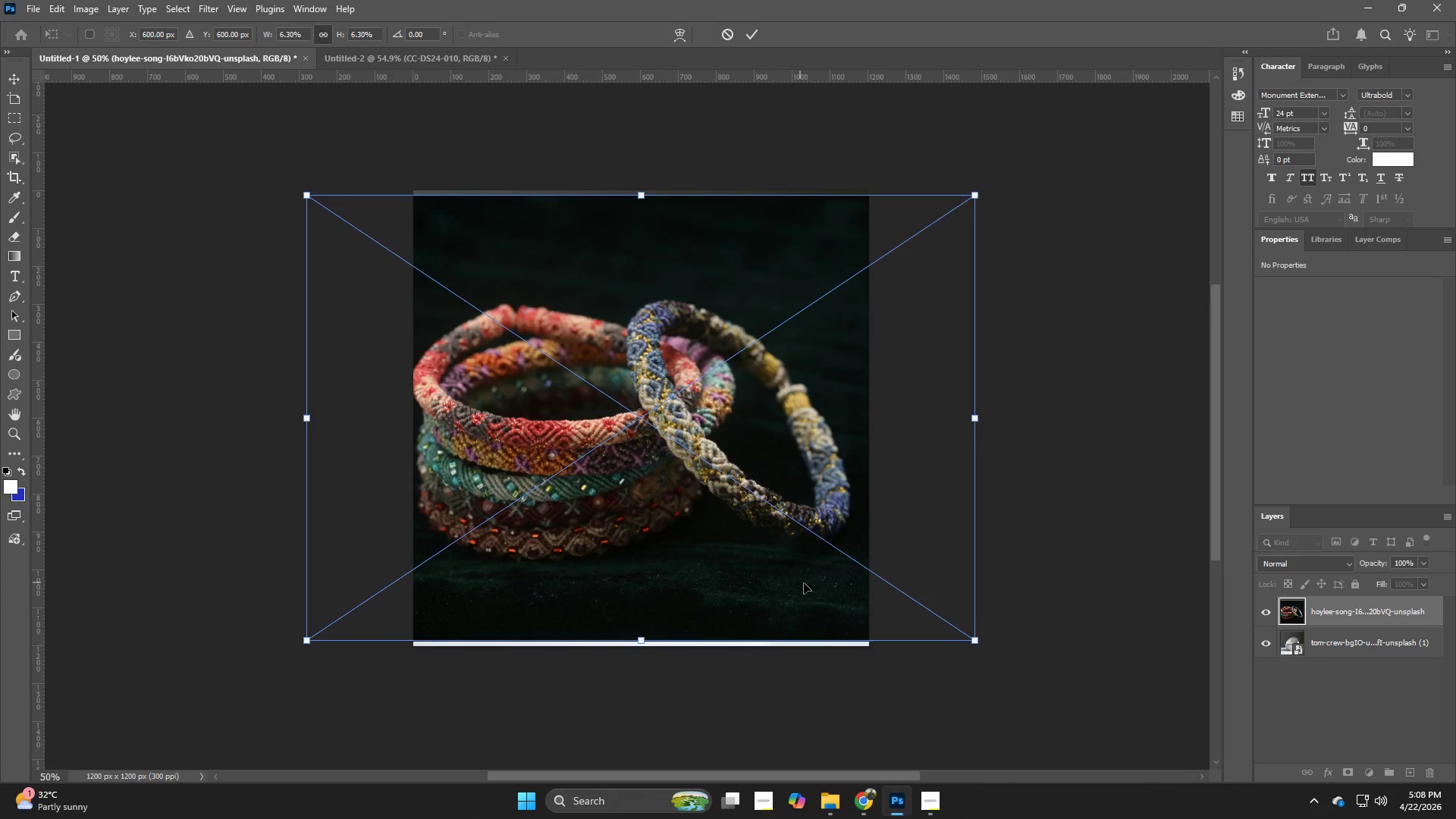 
hold_key(key=AltLeft, duration=2.69)
 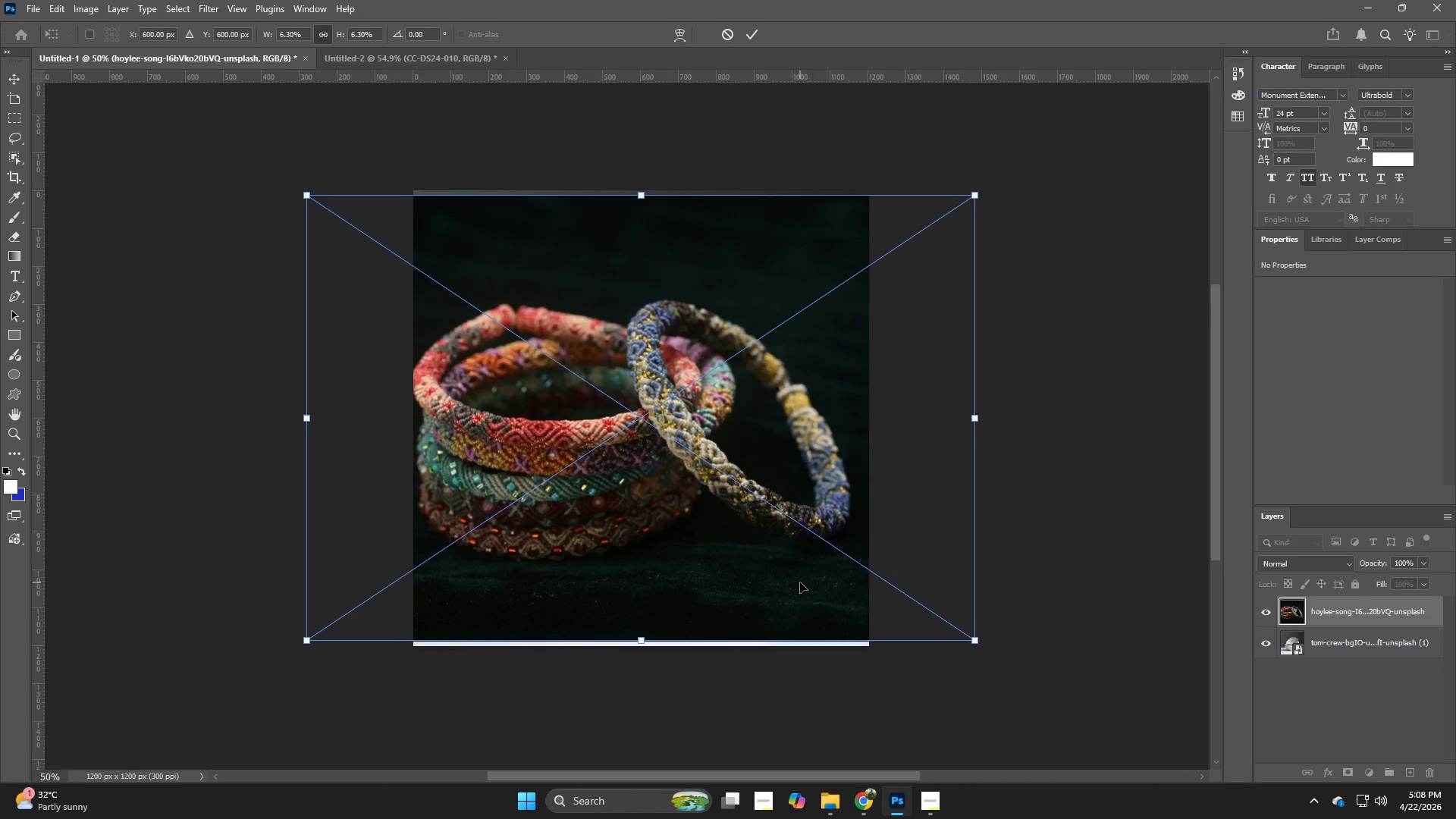 
left_click_drag(start_coordinate=[800, 582], to_coordinate=[811, 592])
 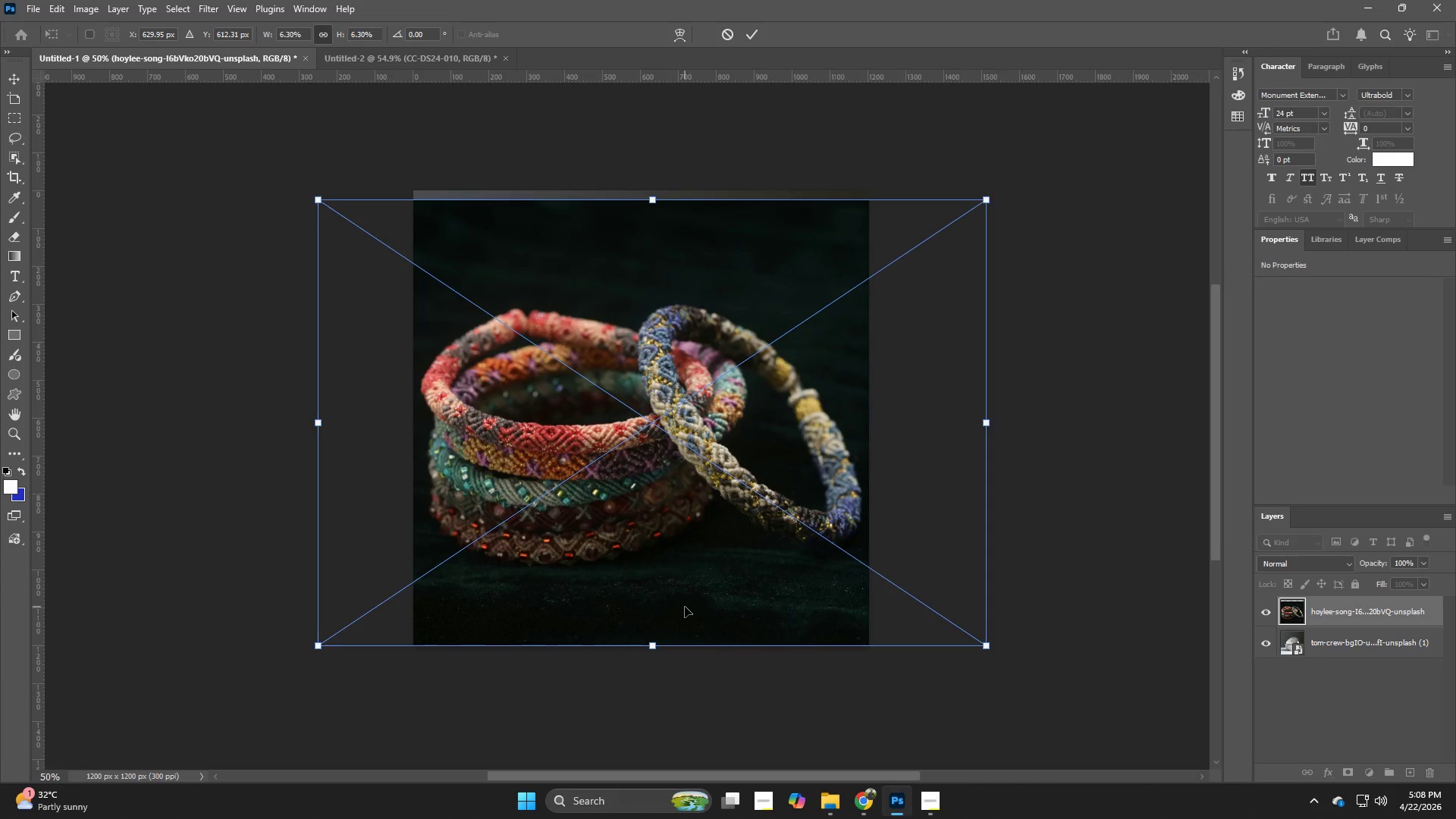 
key(NumpadEnter)
 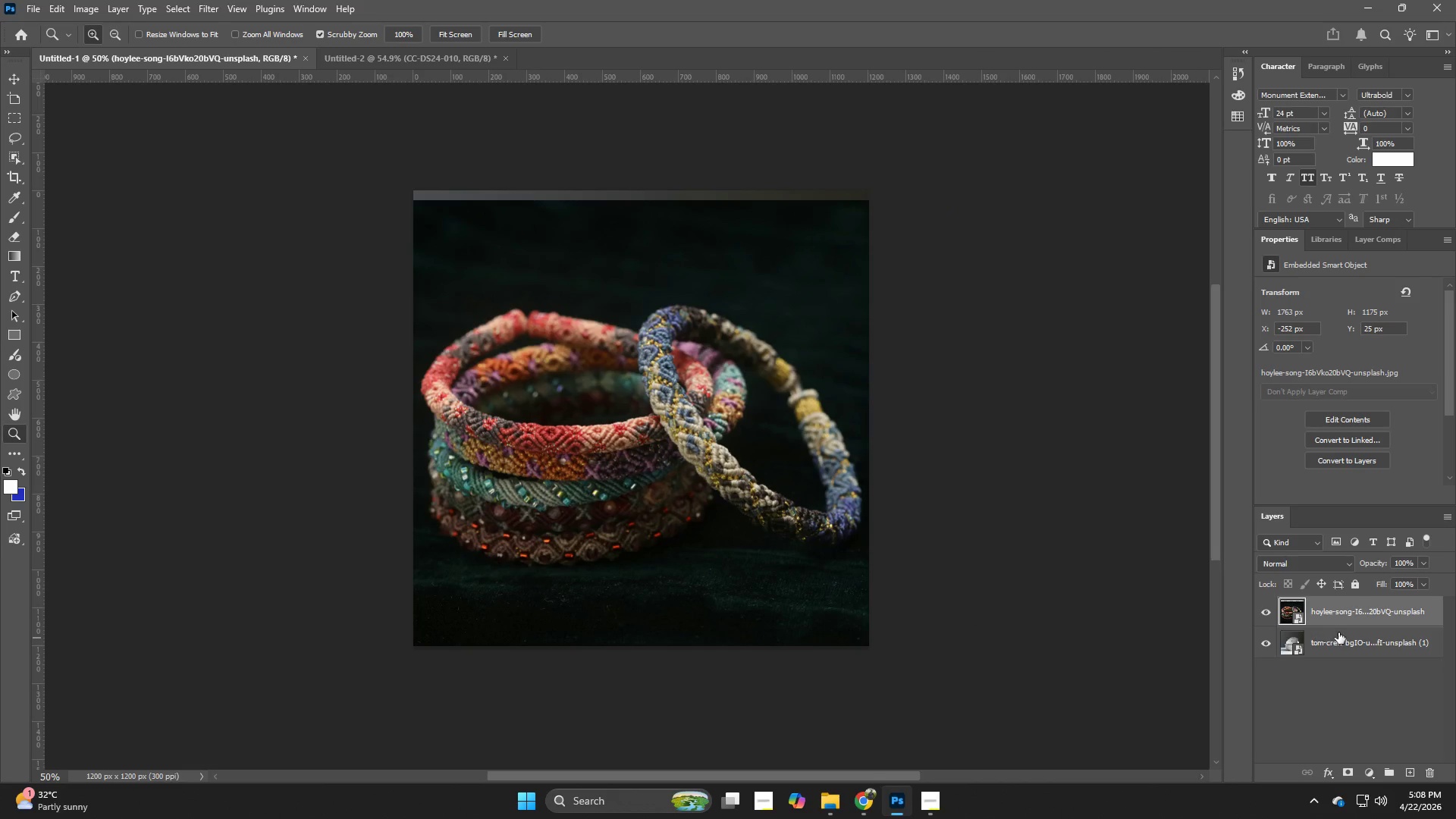 
left_click([1339, 639])
 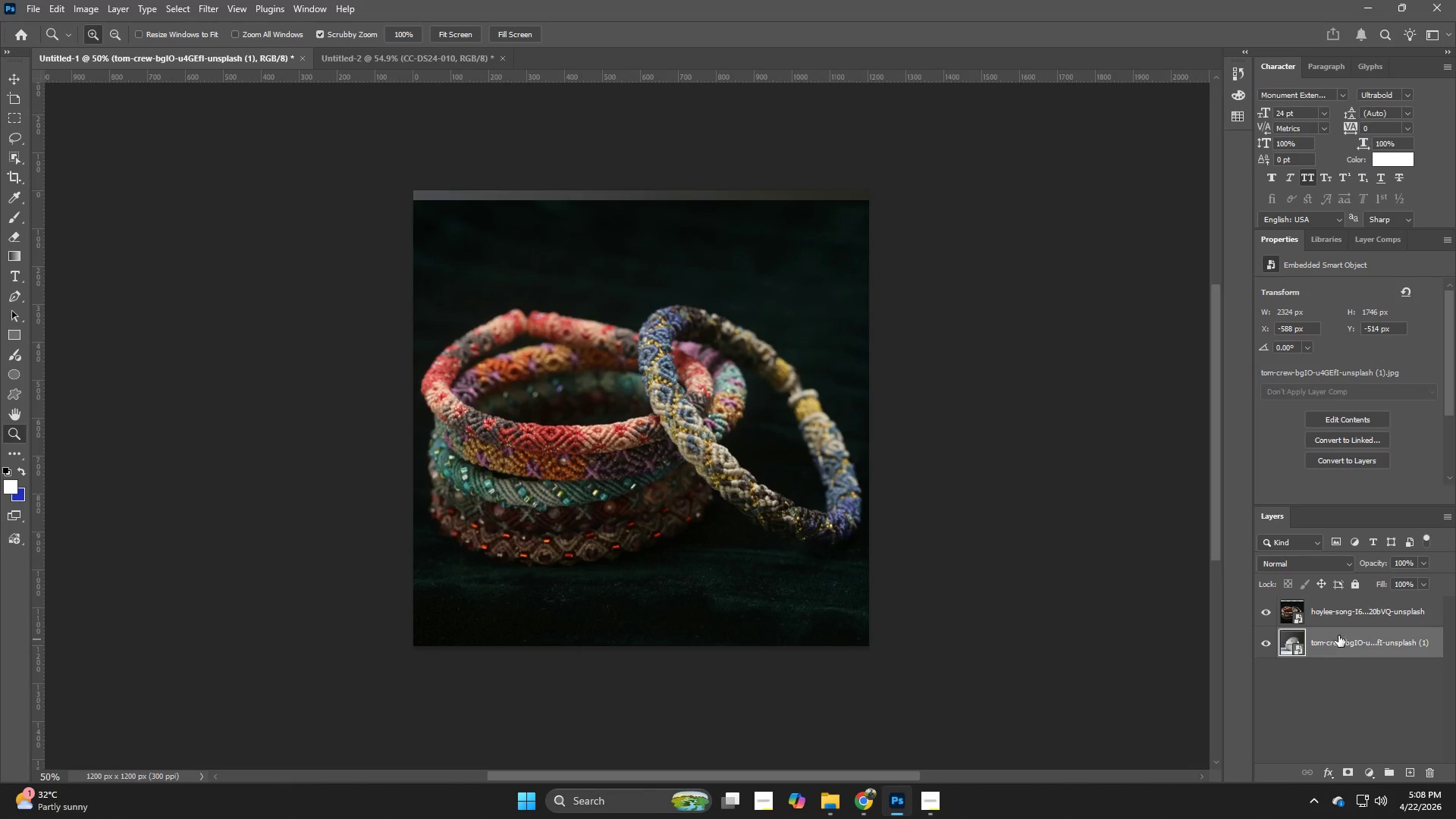 
key(Backspace)
 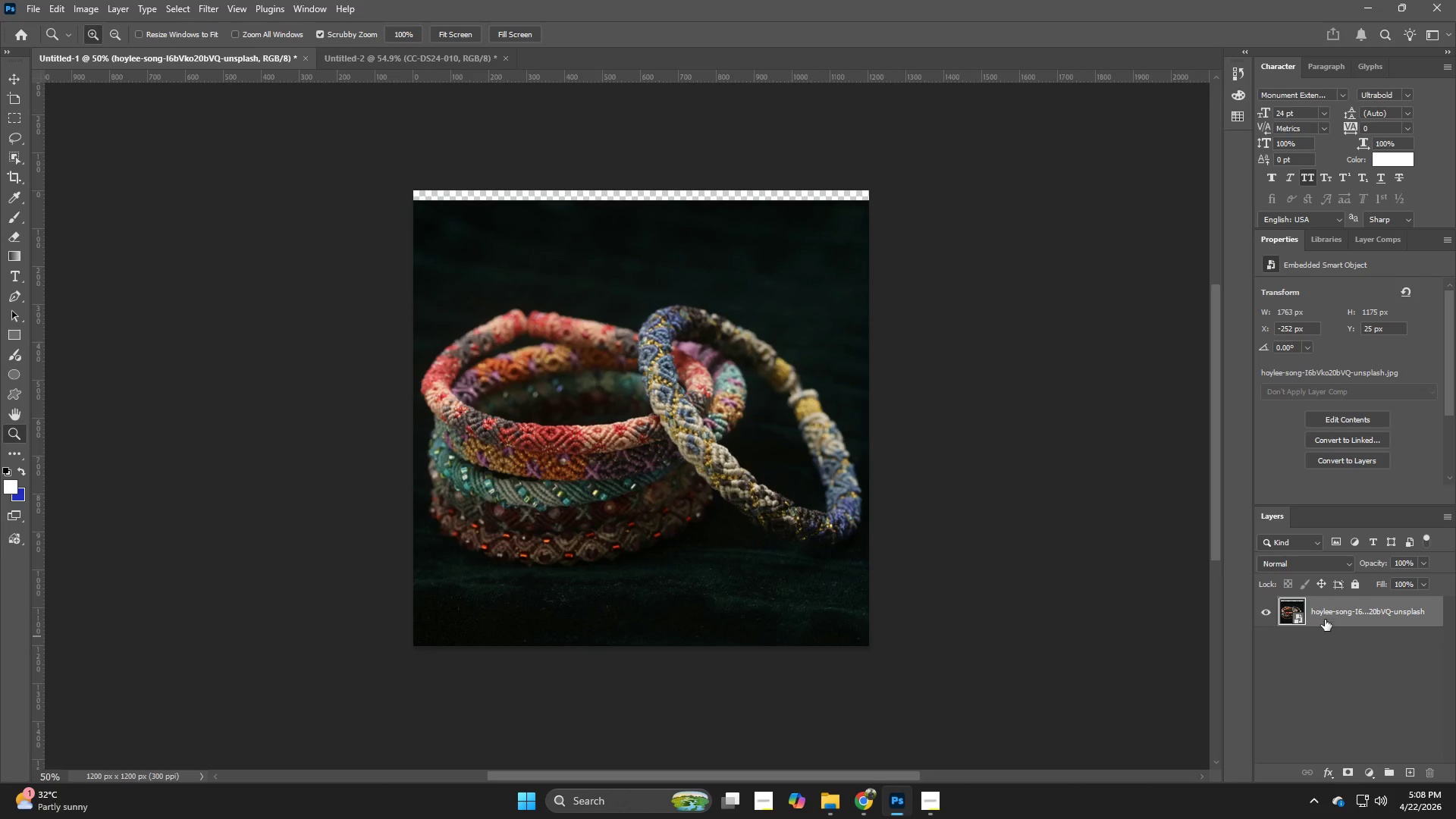 
hold_key(key=ControlLeft, duration=0.91)
hold_key(key=AltLeft, duration=0.8)
left_click_drag(start_coordinate=[1325, 614], to_coordinate=[1333, 631])
 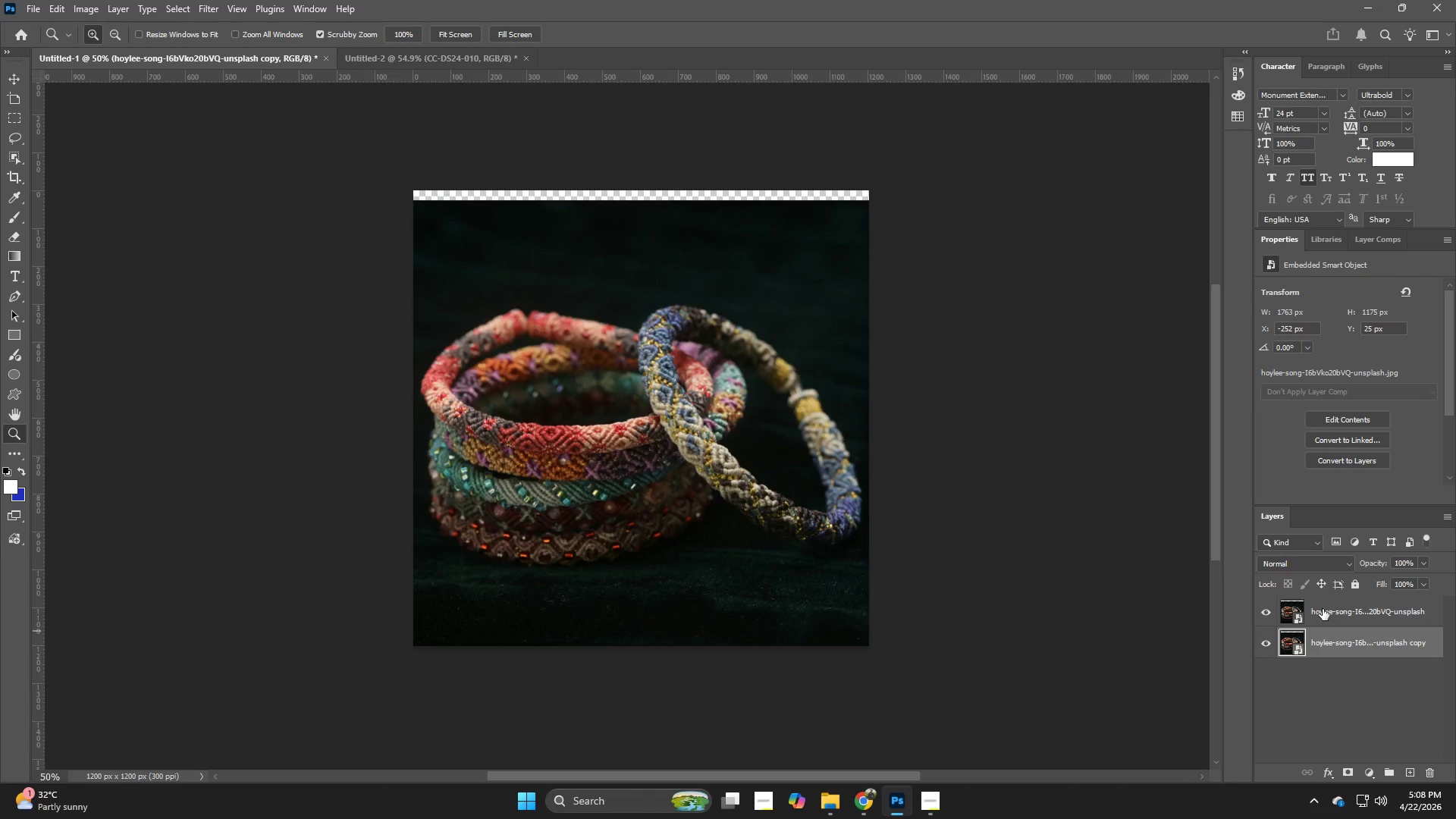 
key(Control+T)
 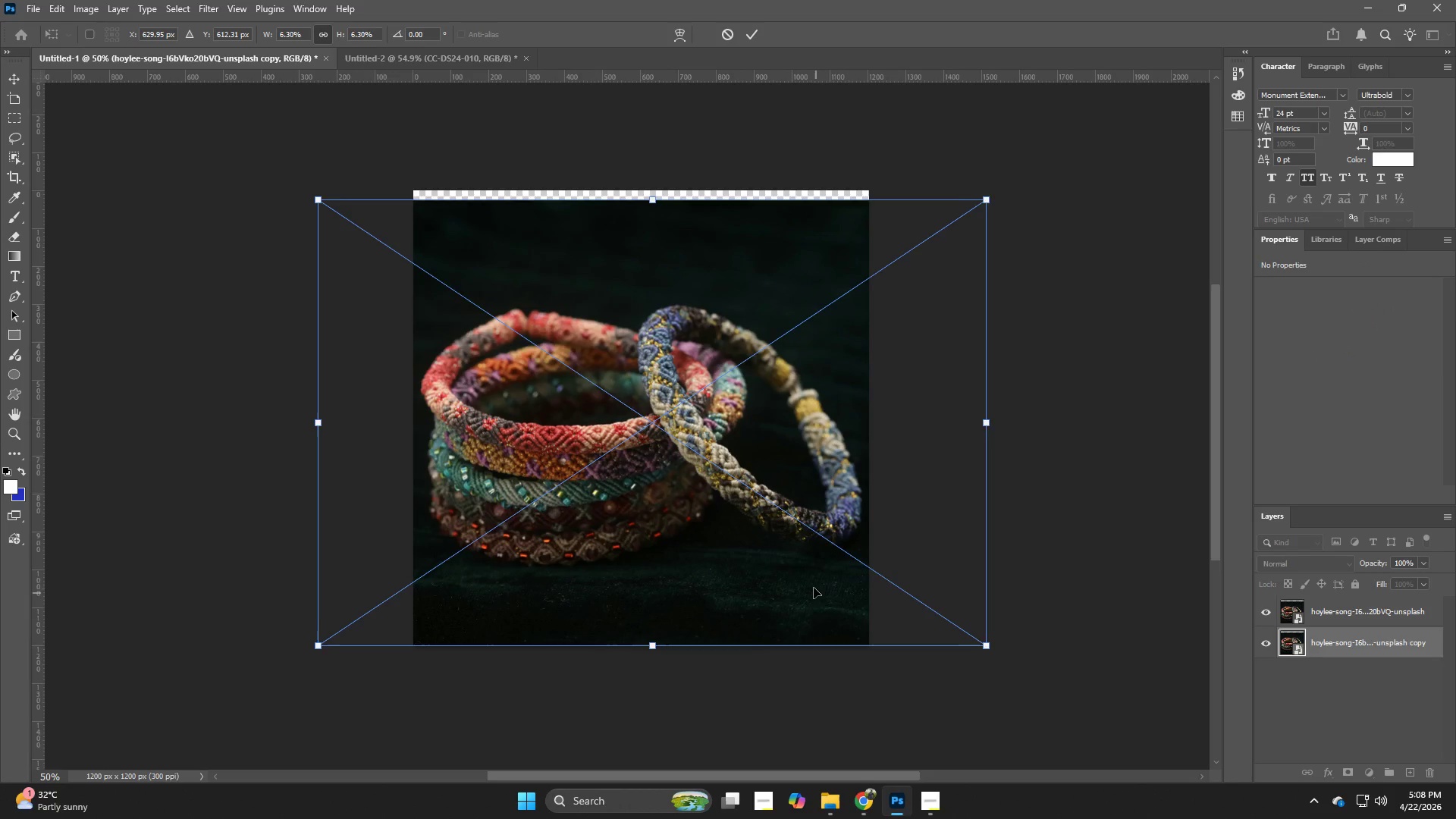 
left_click_drag(start_coordinate=[814, 588], to_coordinate=[813, 578])
 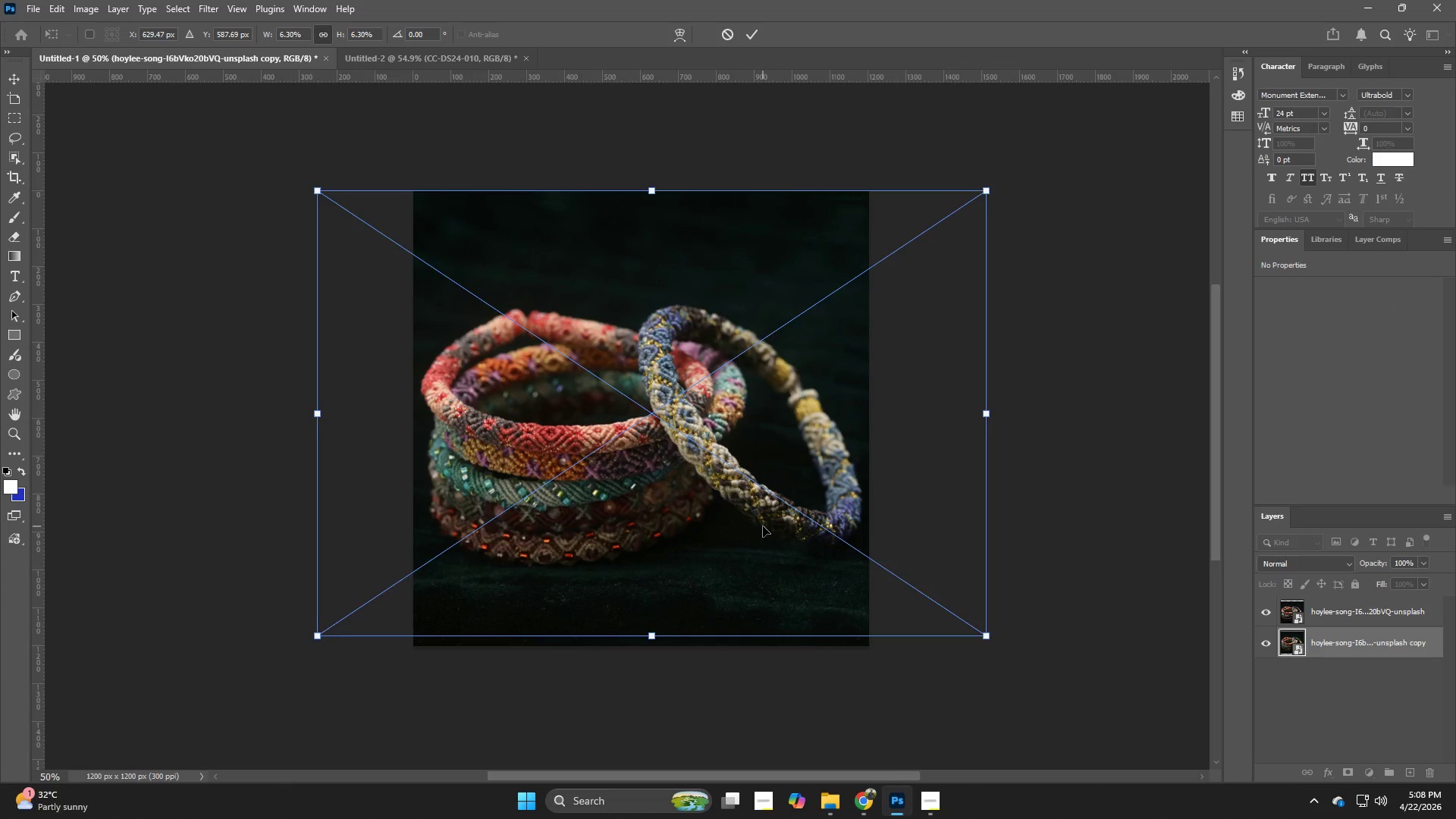 
key(NumpadEnter)
 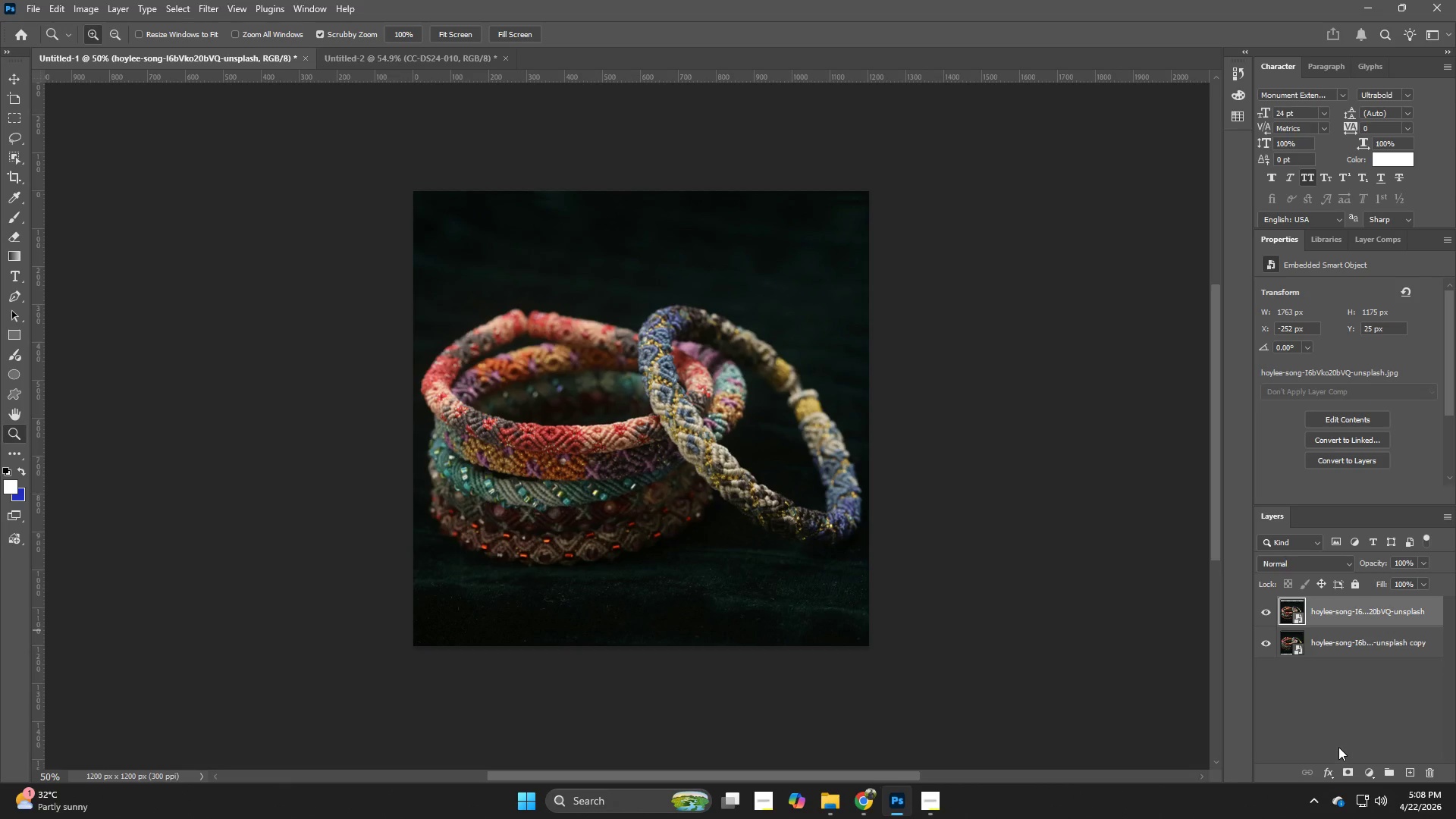 
left_click([1343, 767])
 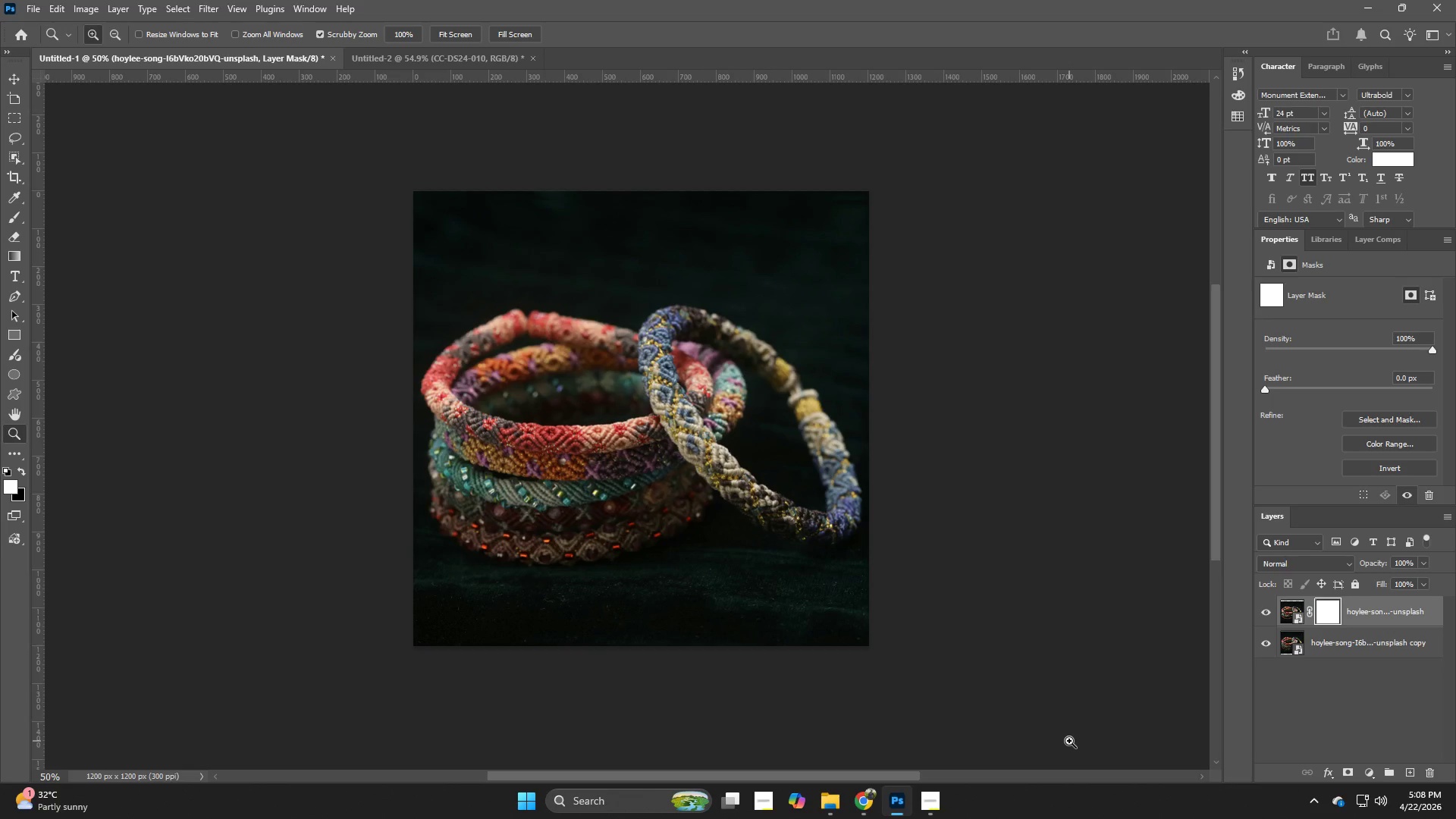 
key(E)
 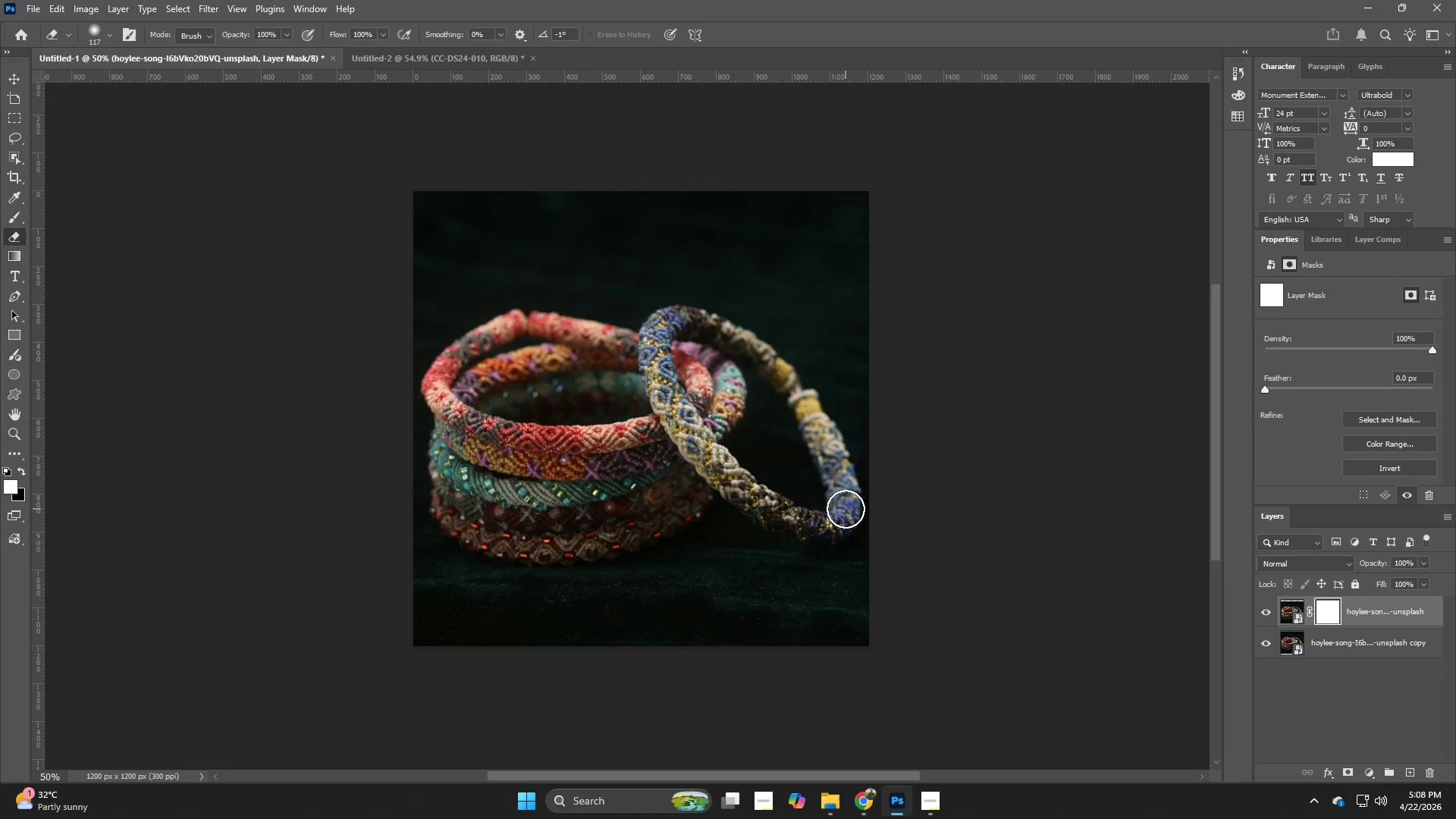 
hold_key(key=Z, duration=0.81)
 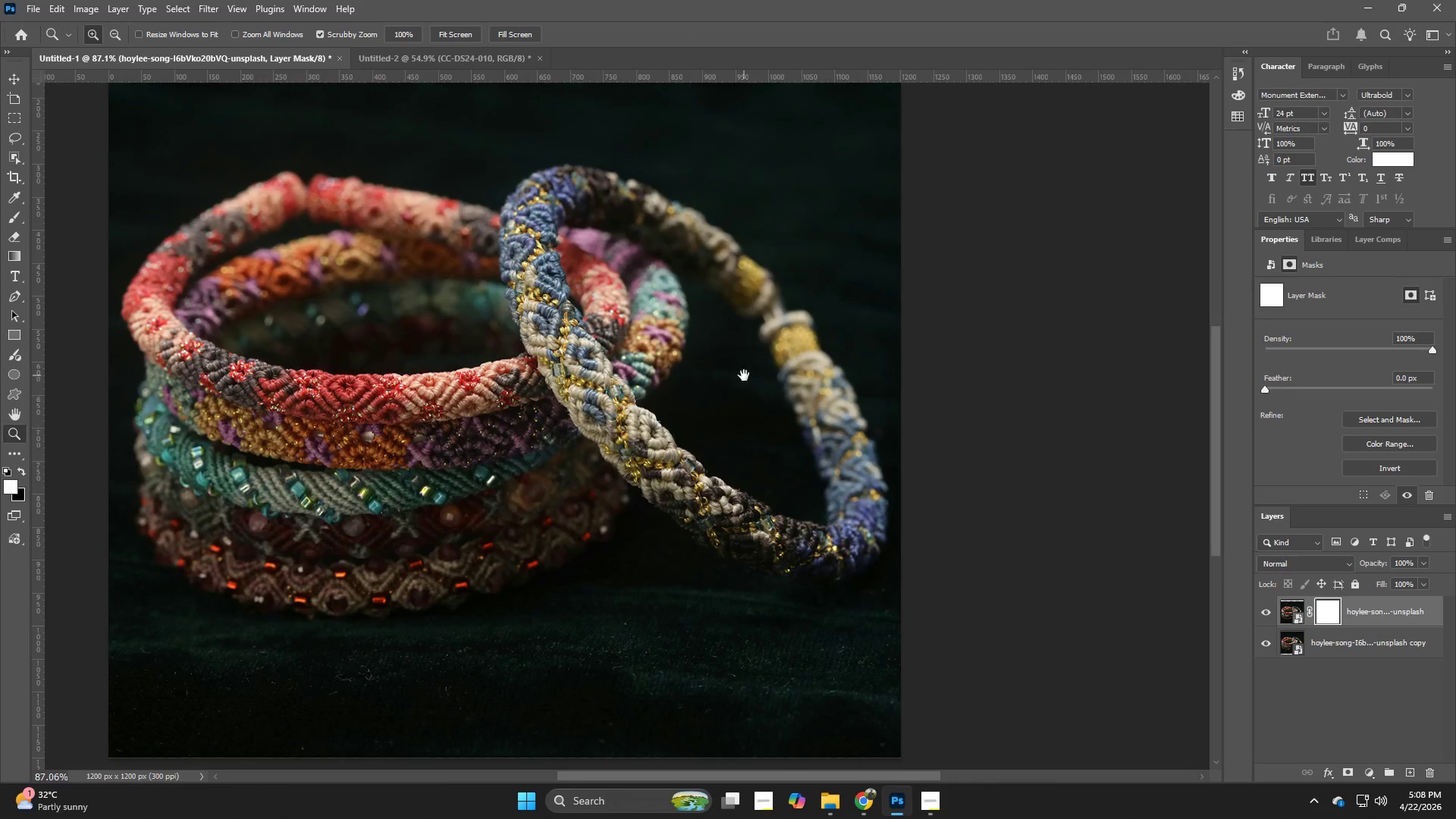 
left_click_drag(start_coordinate=[825, 494], to_coordinate=[864, 493])
 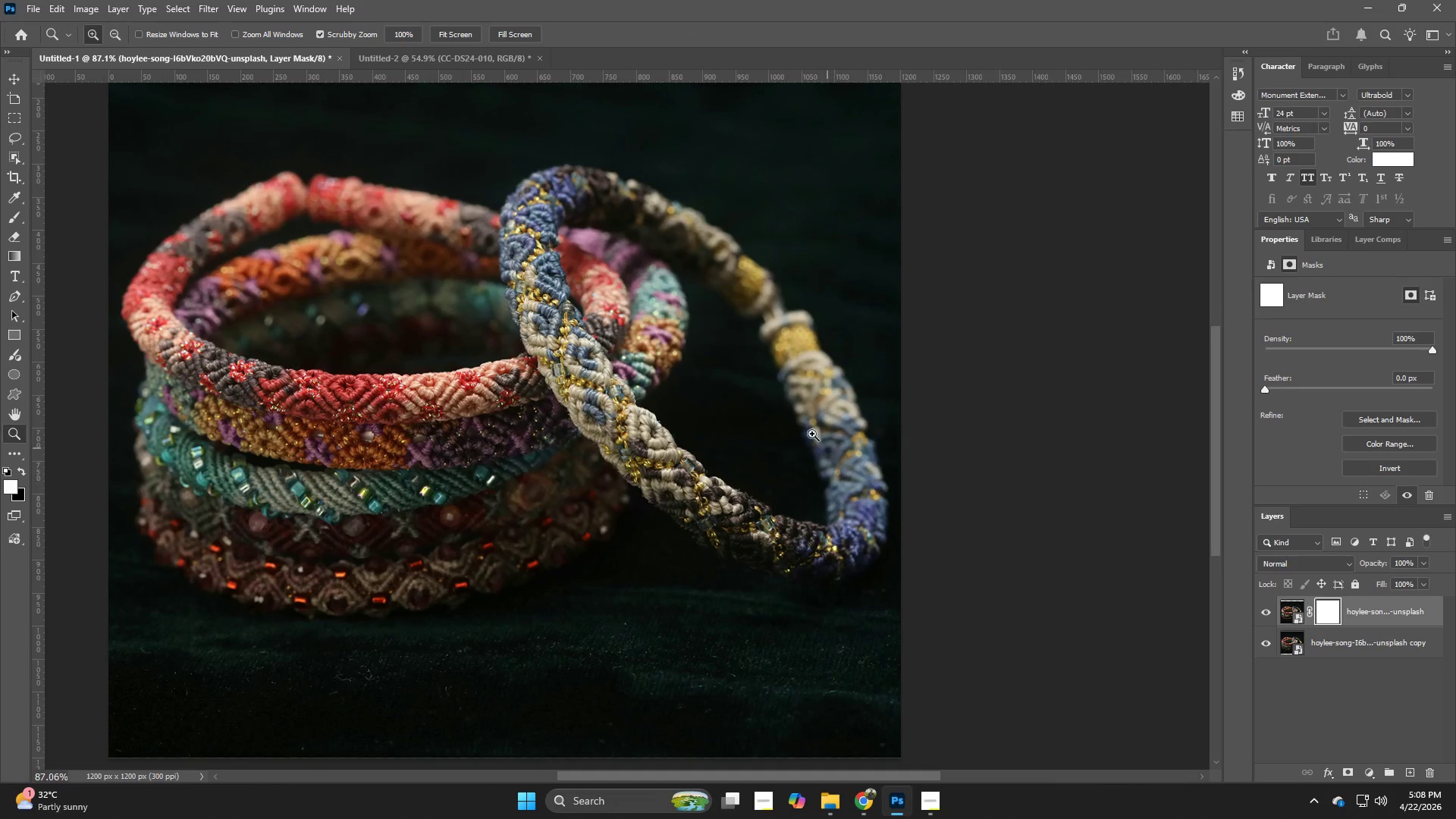 
hold_key(key=Space, duration=0.98)
 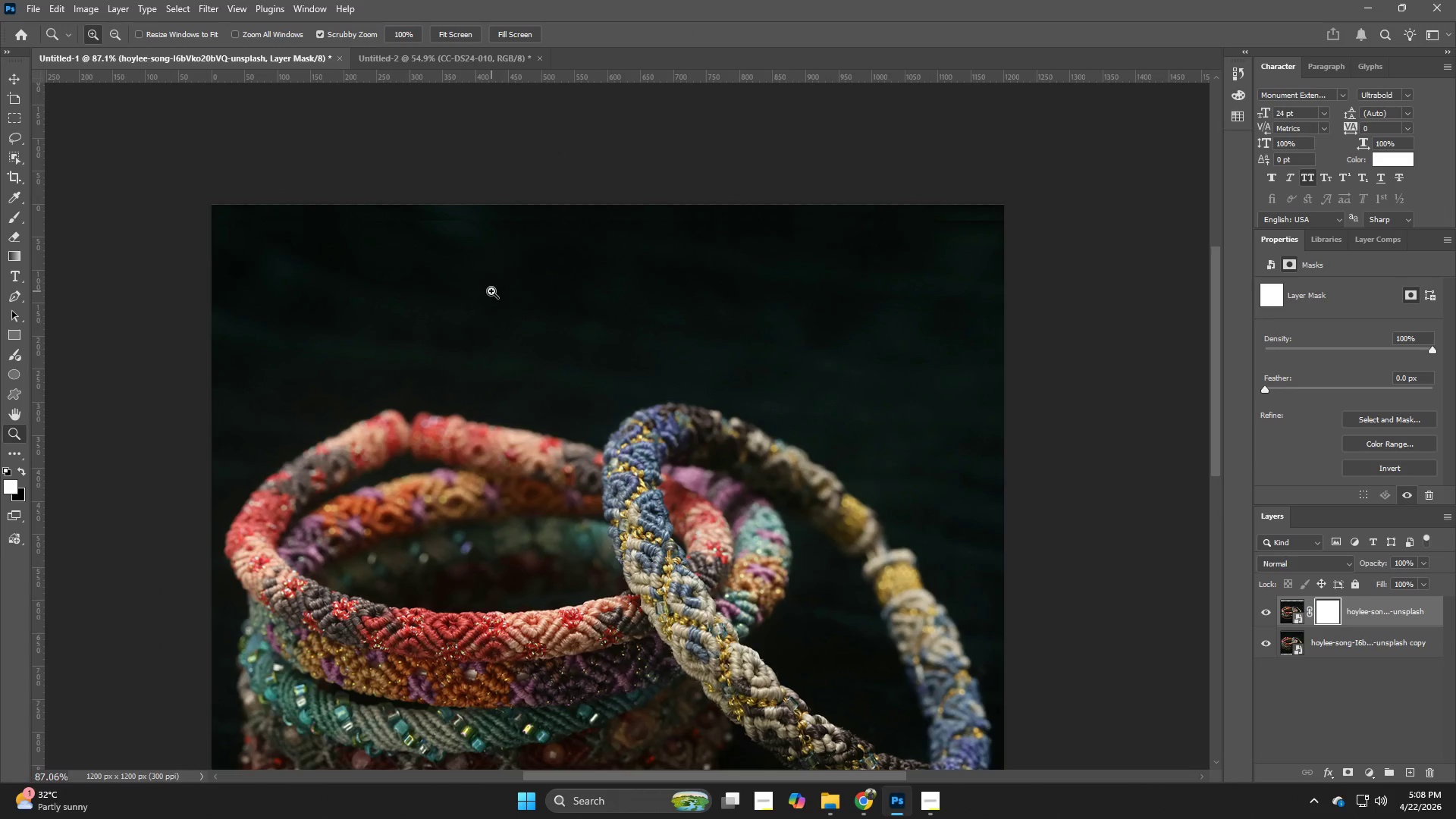 
left_click_drag(start_coordinate=[748, 394], to_coordinate=[851, 632])
 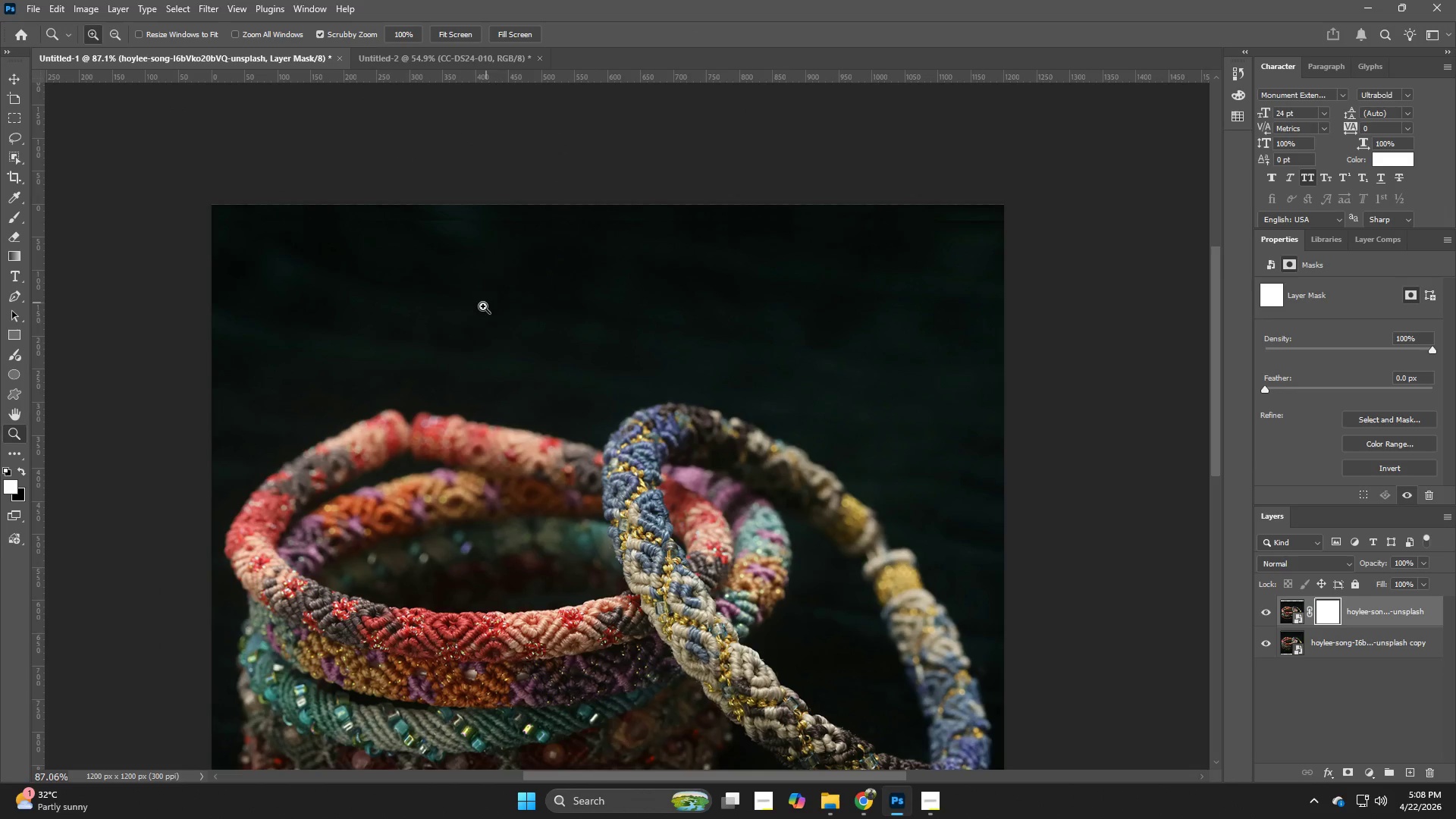 
key(E)
 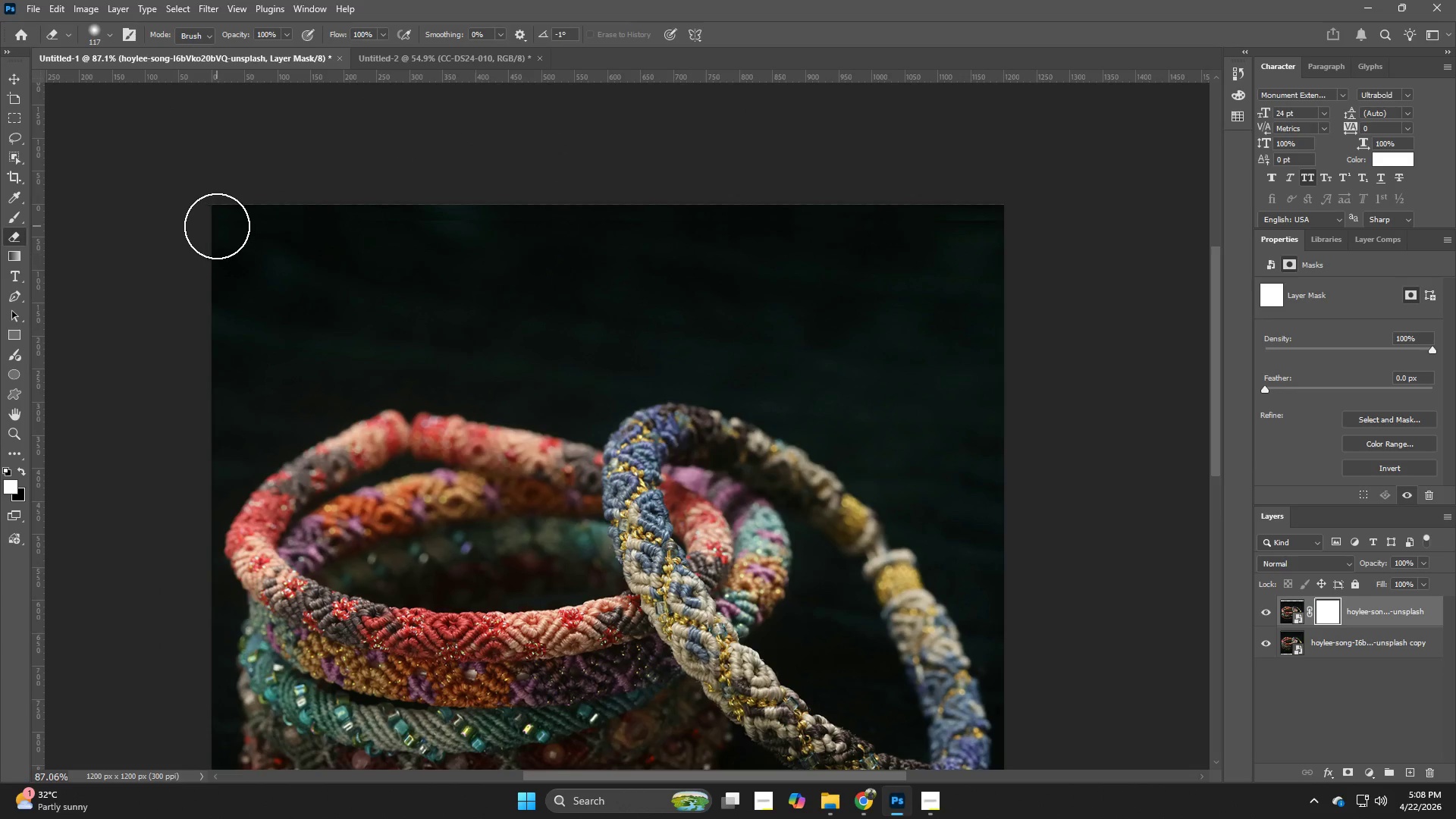 
left_click_drag(start_coordinate=[217, 226], to_coordinate=[406, 230])
 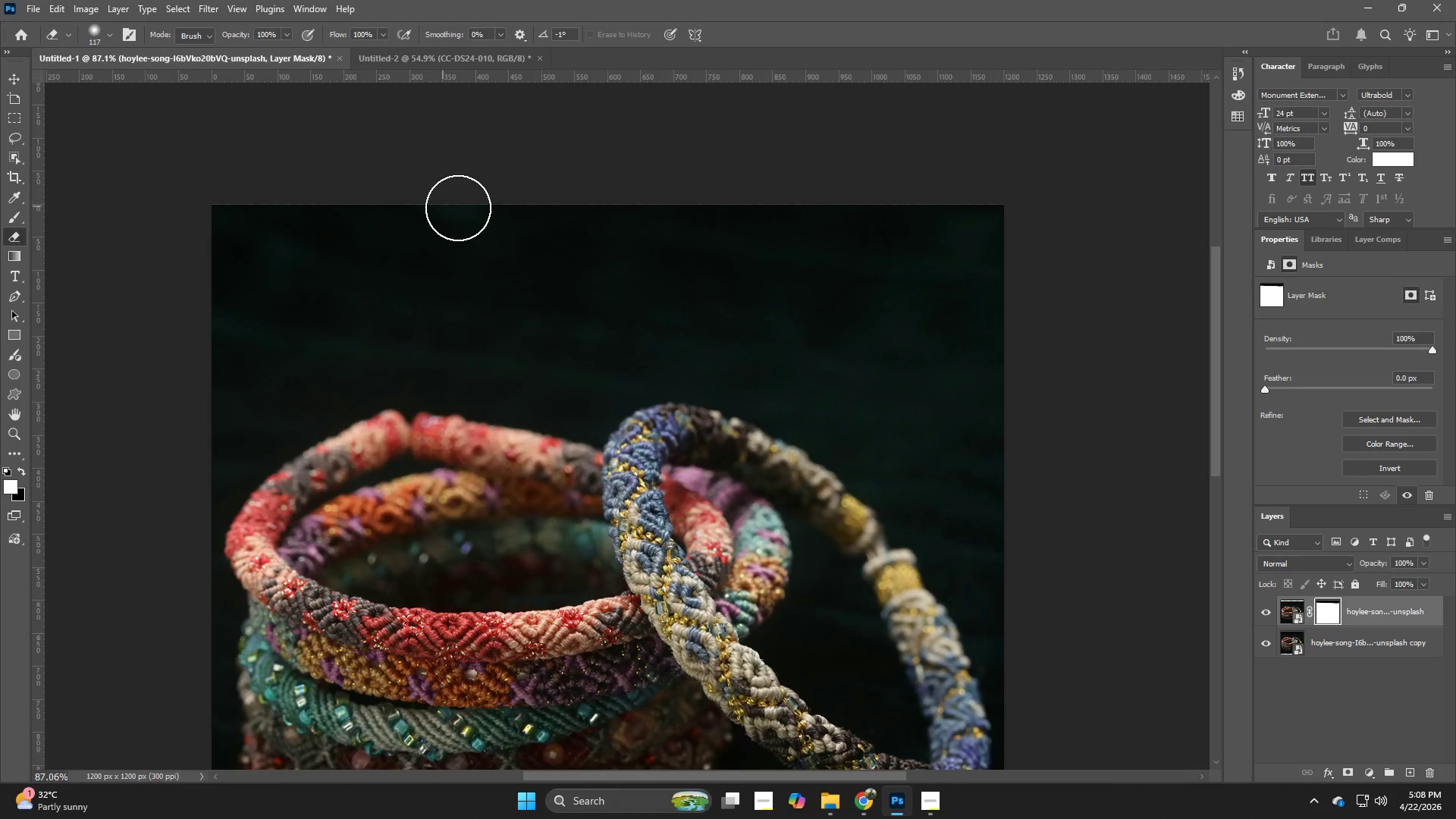 
left_click_drag(start_coordinate=[397, 207], to_coordinate=[315, 228])
 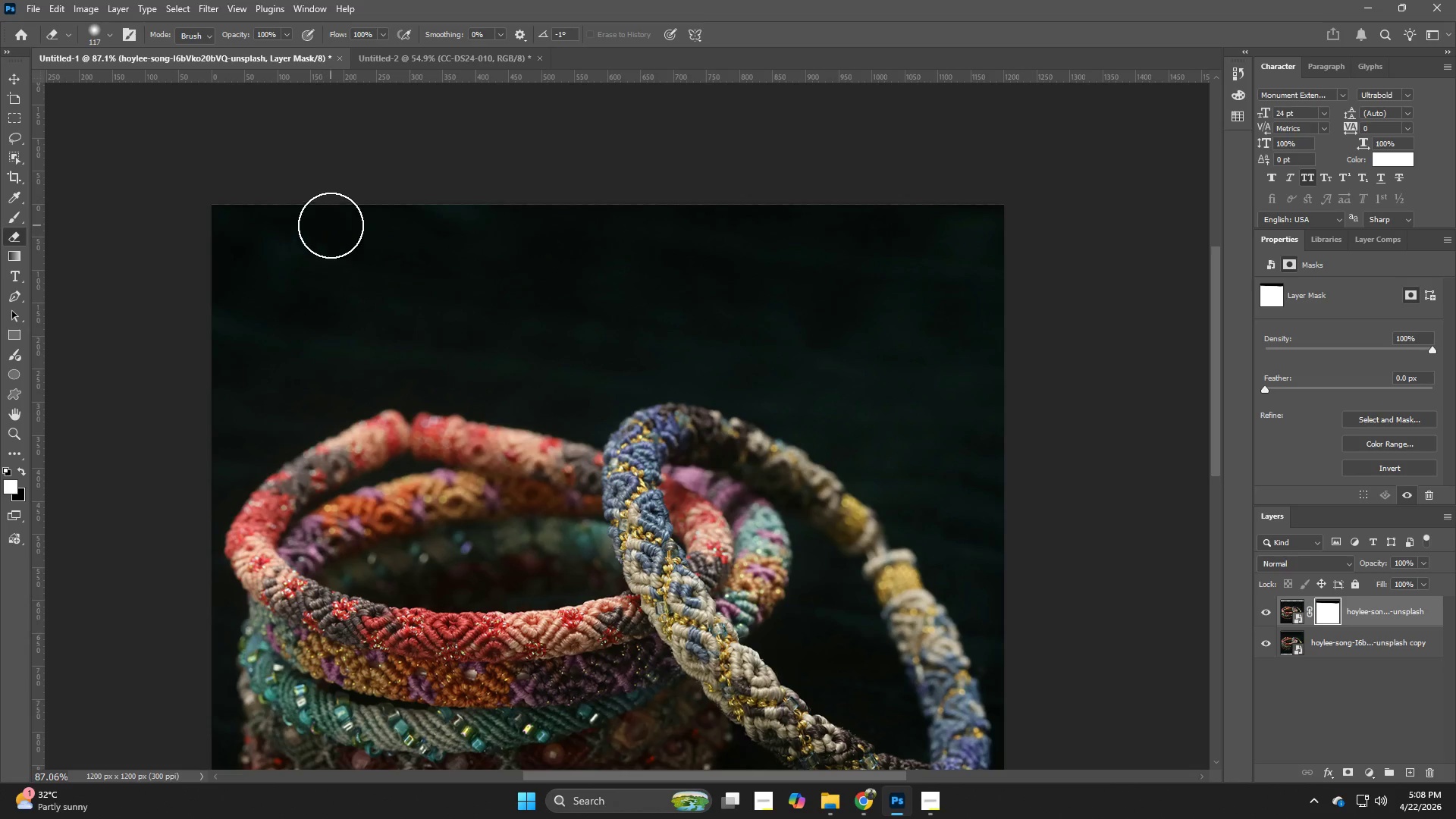 
left_click_drag(start_coordinate=[322, 228], to_coordinate=[304, 233])
 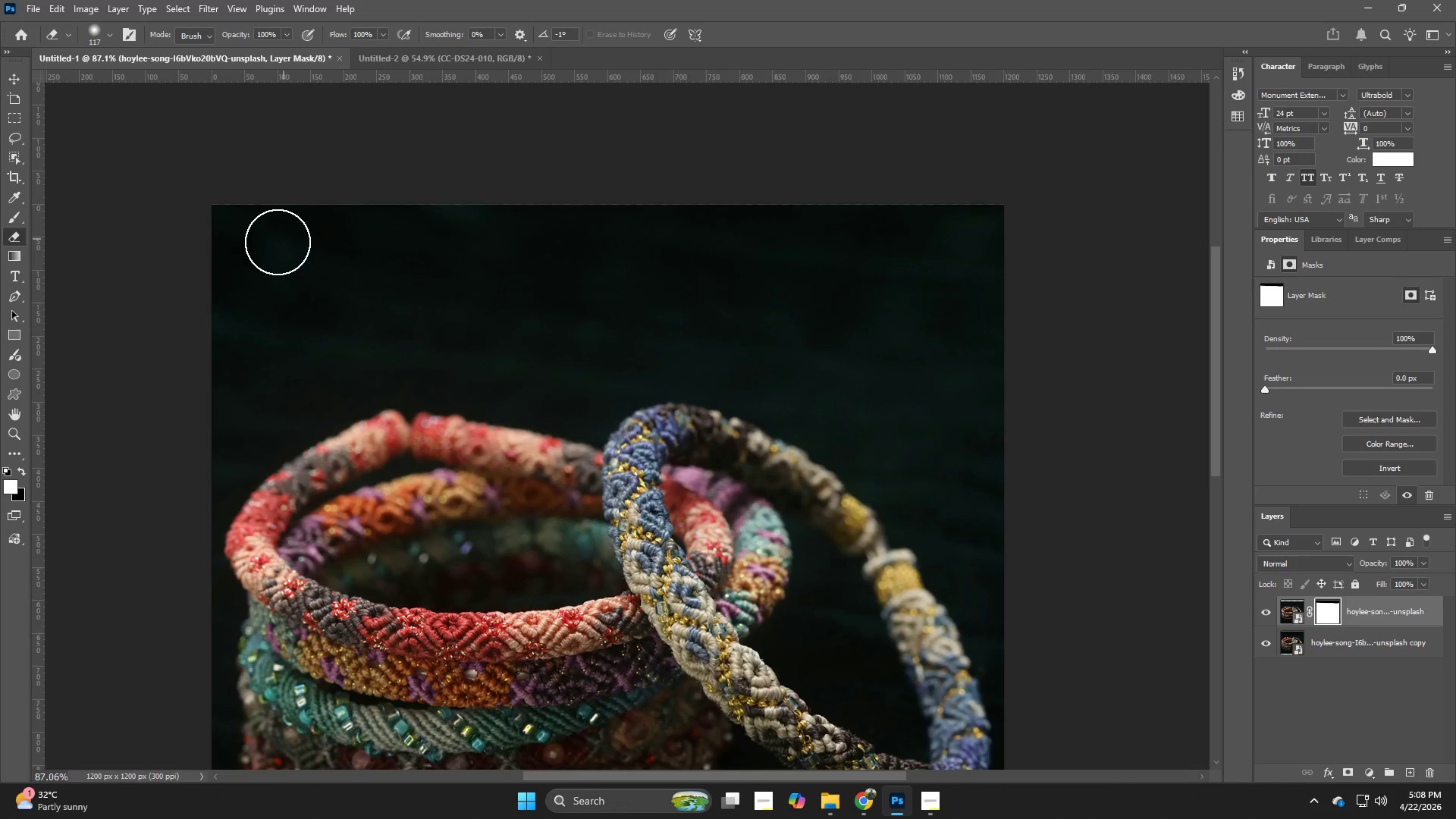 
left_click_drag(start_coordinate=[287, 239], to_coordinate=[278, 242])
 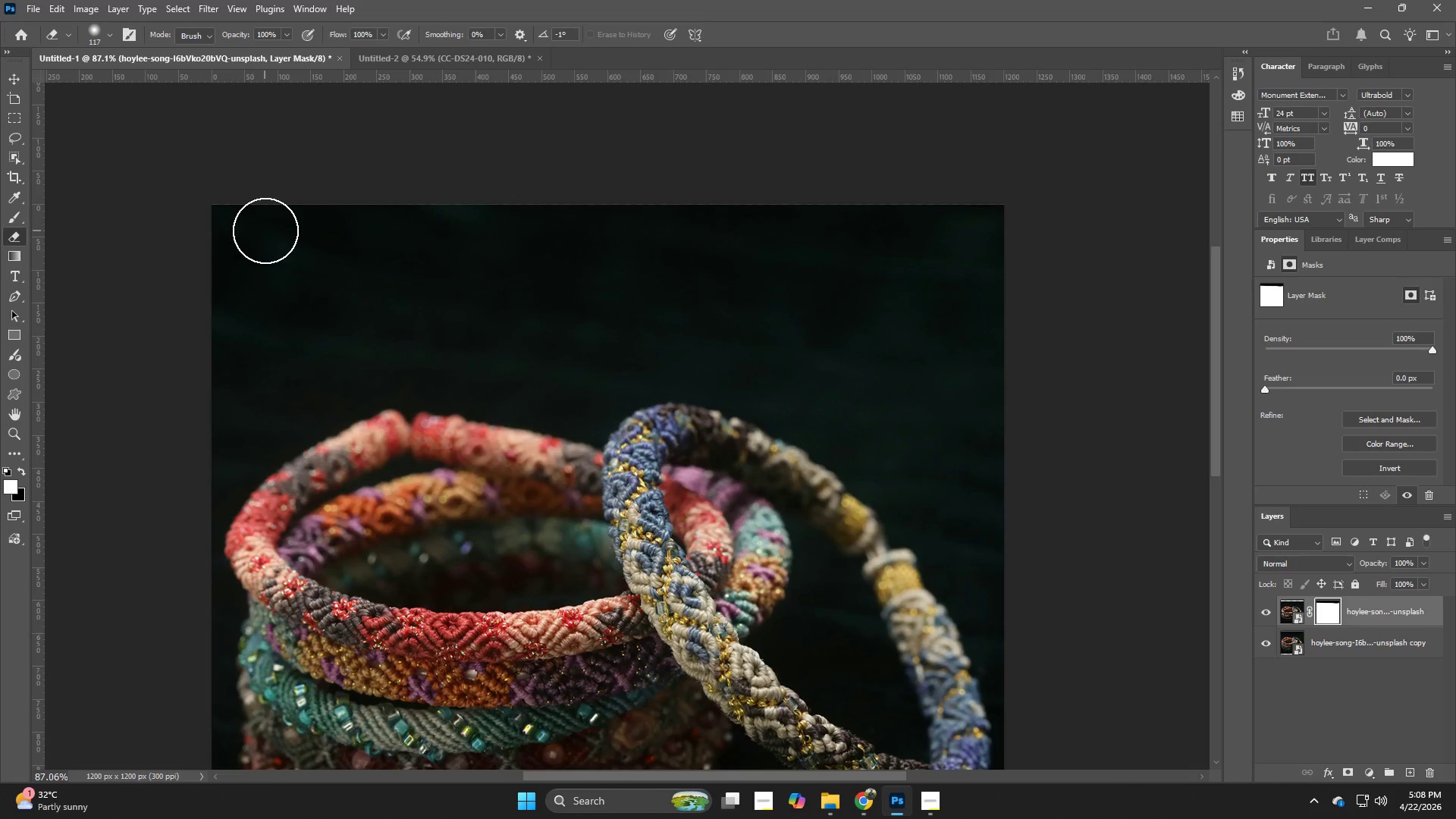 
left_click_drag(start_coordinate=[265, 231], to_coordinate=[304, 234])
 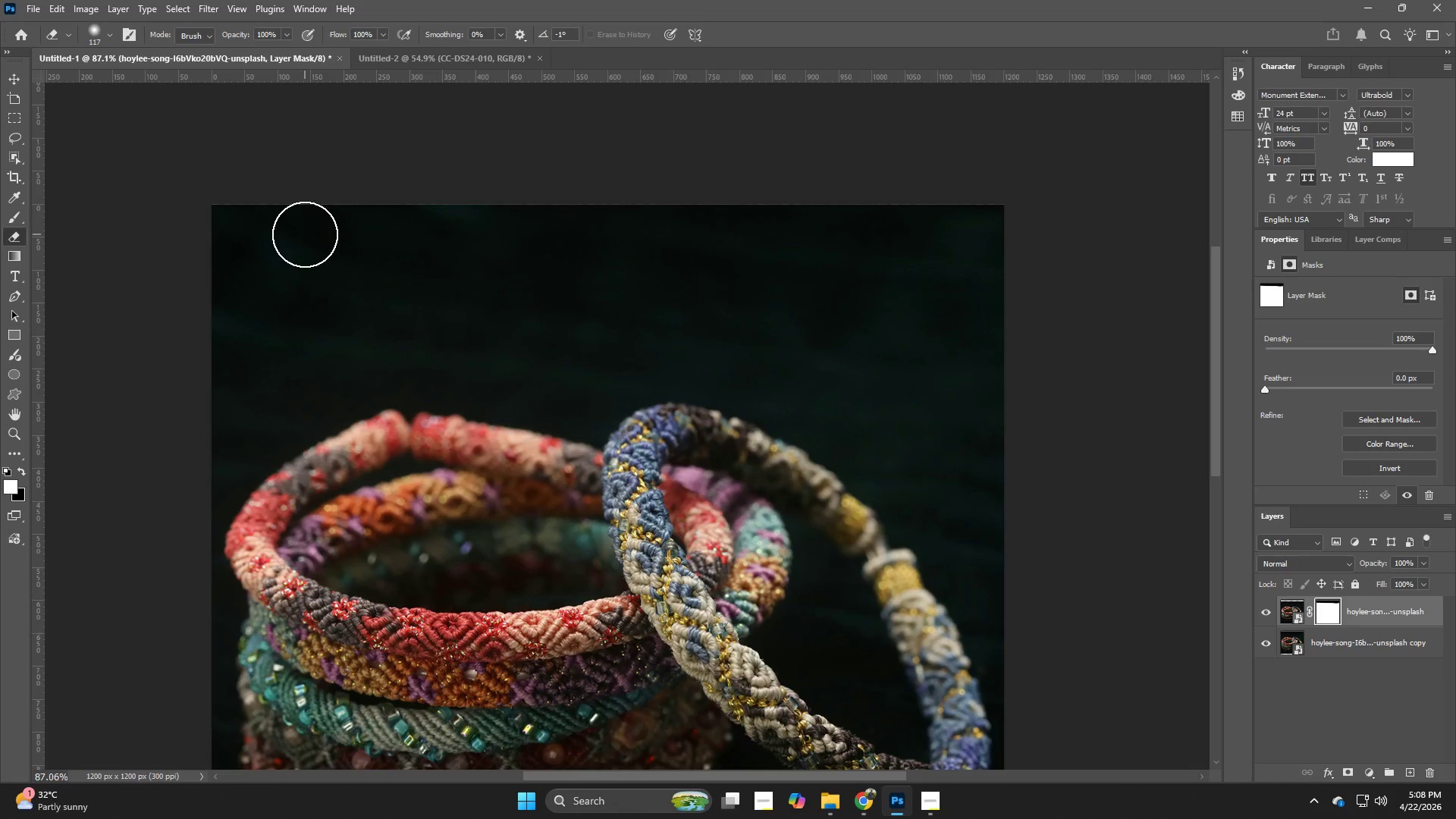 
left_click_drag(start_coordinate=[305, 234], to_coordinate=[320, 234])
 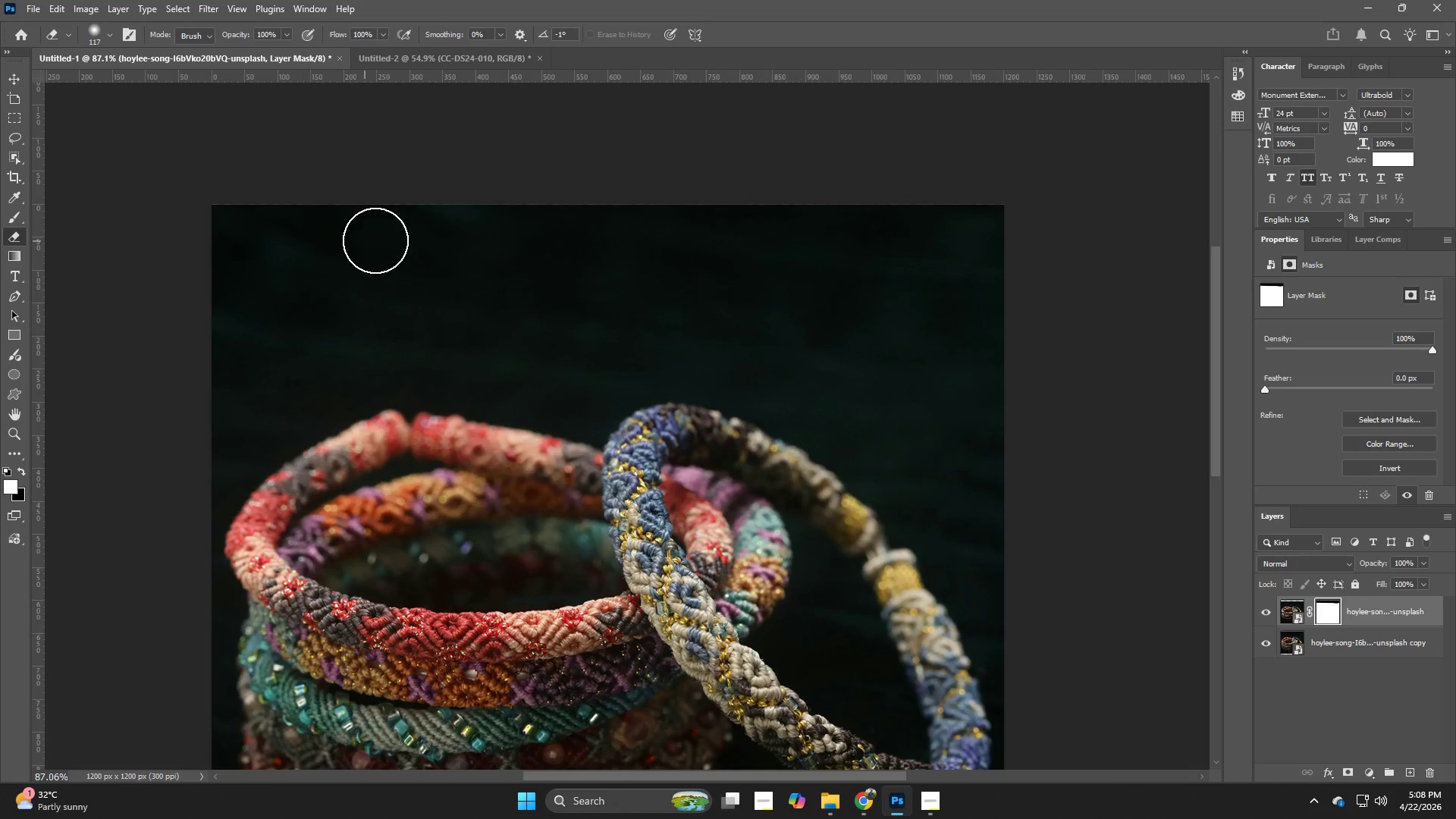 
left_click_drag(start_coordinate=[365, 241], to_coordinate=[370, 241])
 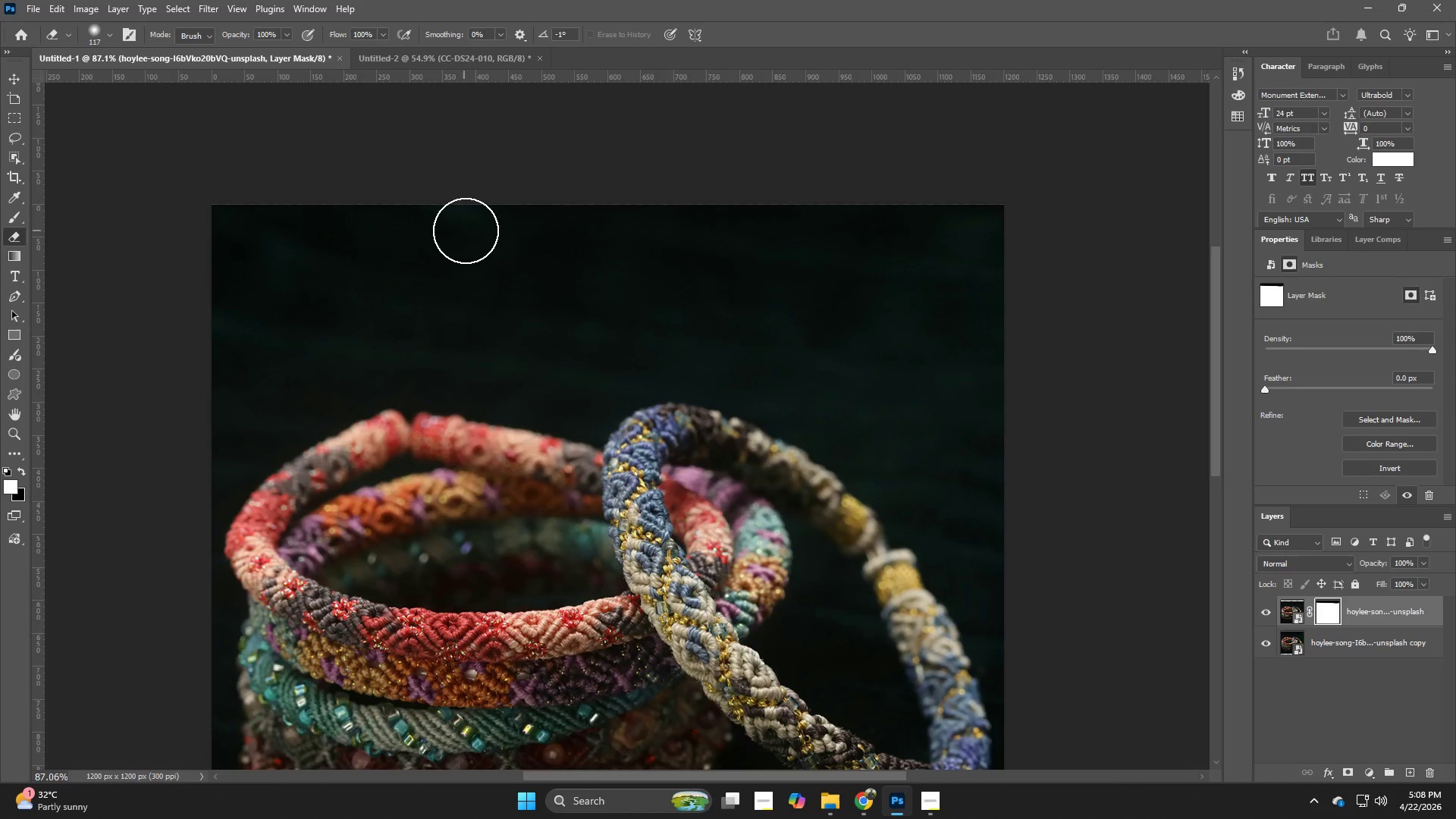 
left_click_drag(start_coordinate=[466, 231], to_coordinate=[475, 228])
 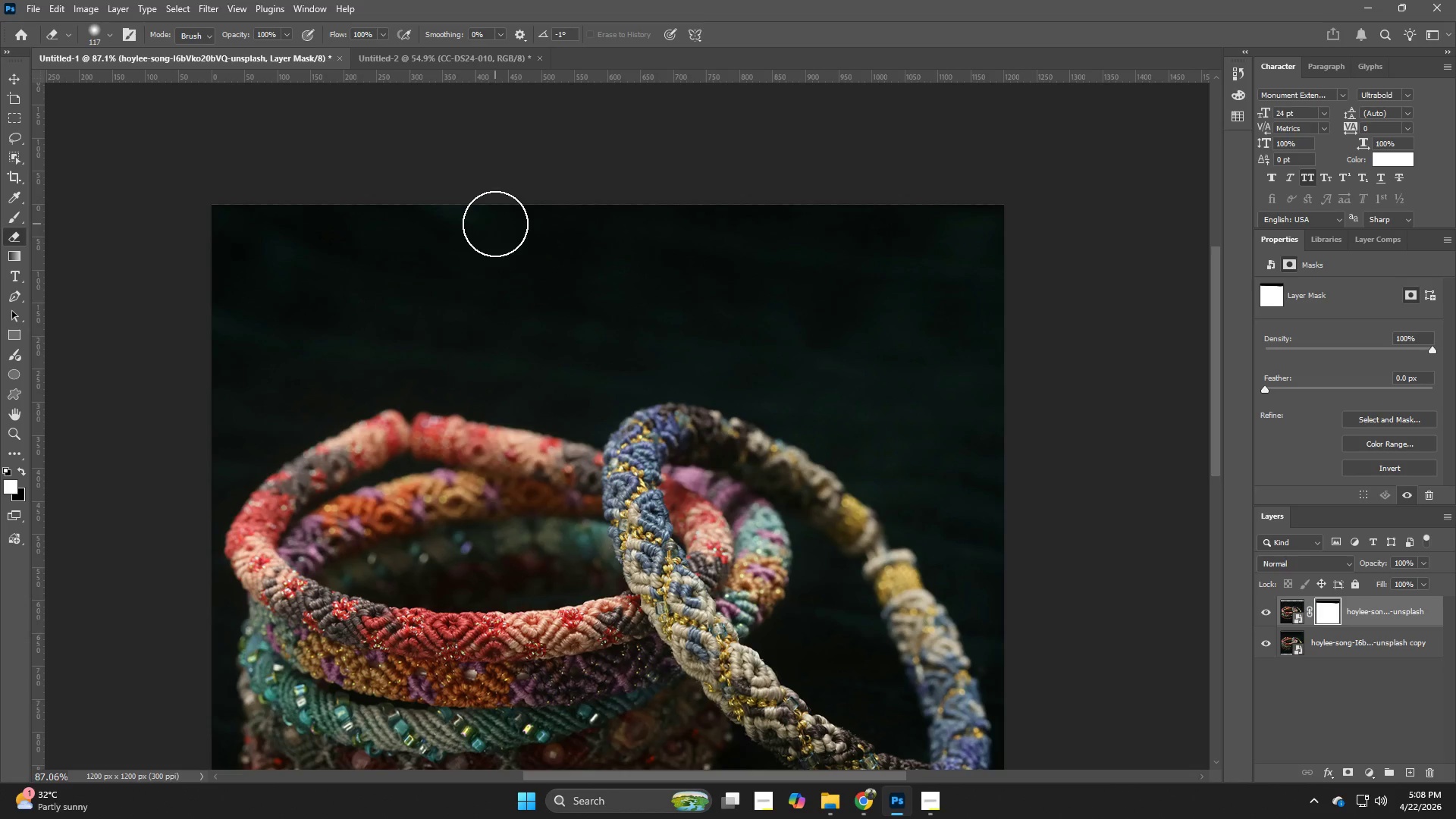 
left_click_drag(start_coordinate=[495, 224], to_coordinate=[534, 222])
 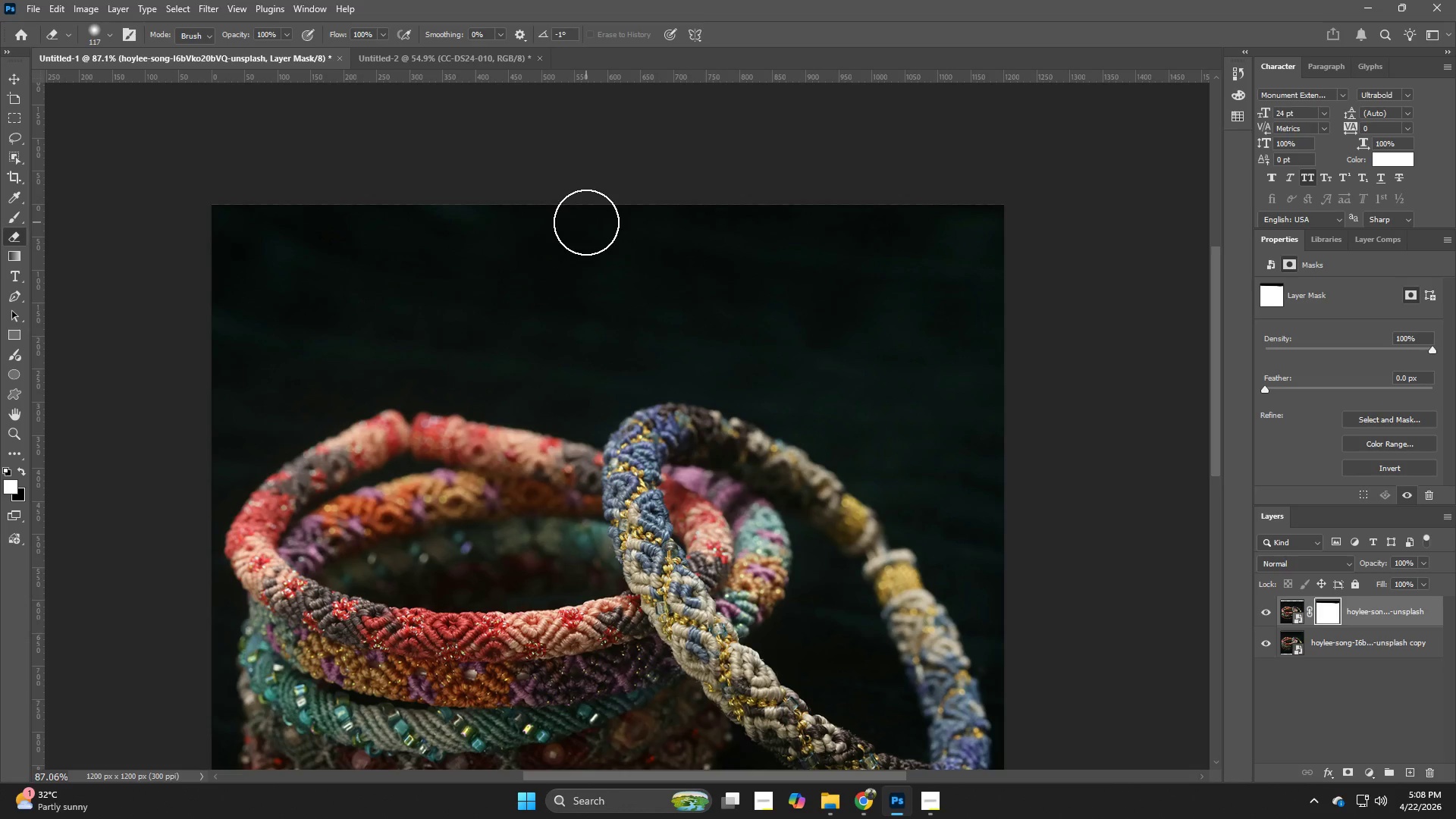 
left_click_drag(start_coordinate=[586, 222], to_coordinate=[590, 220])
 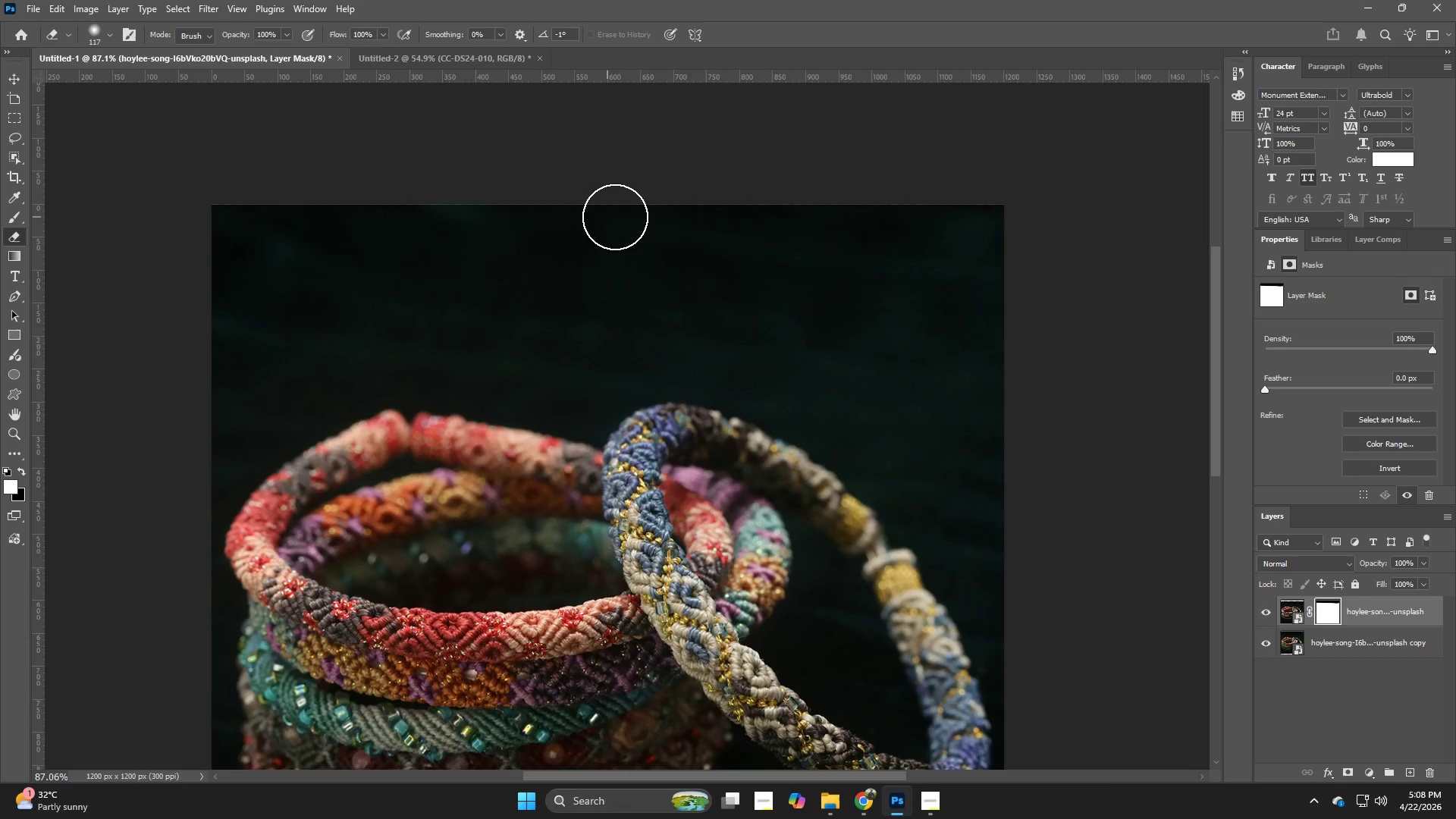 
triple_click([616, 217])
 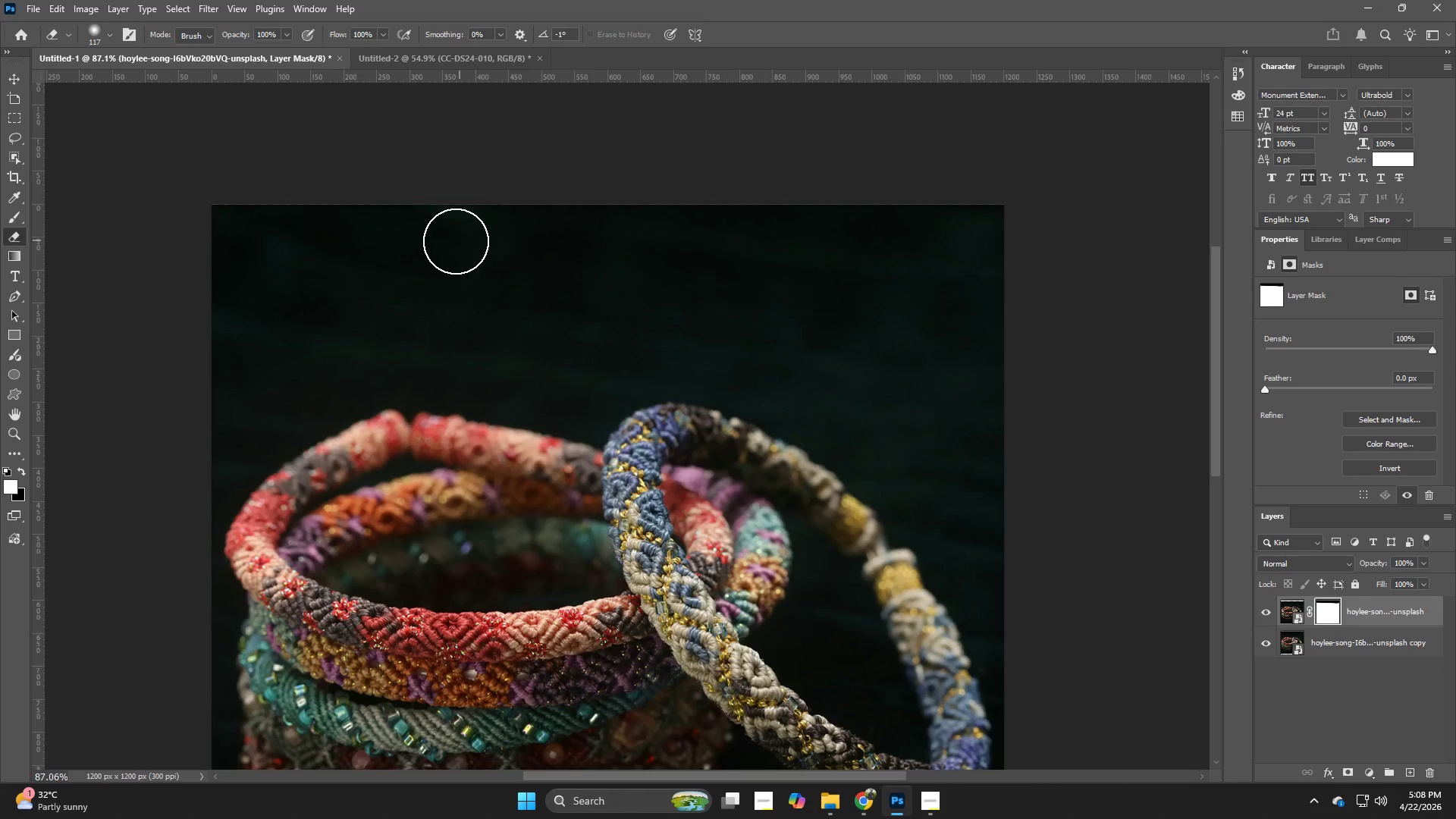 
left_click_drag(start_coordinate=[450, 242], to_coordinate=[472, 242])
 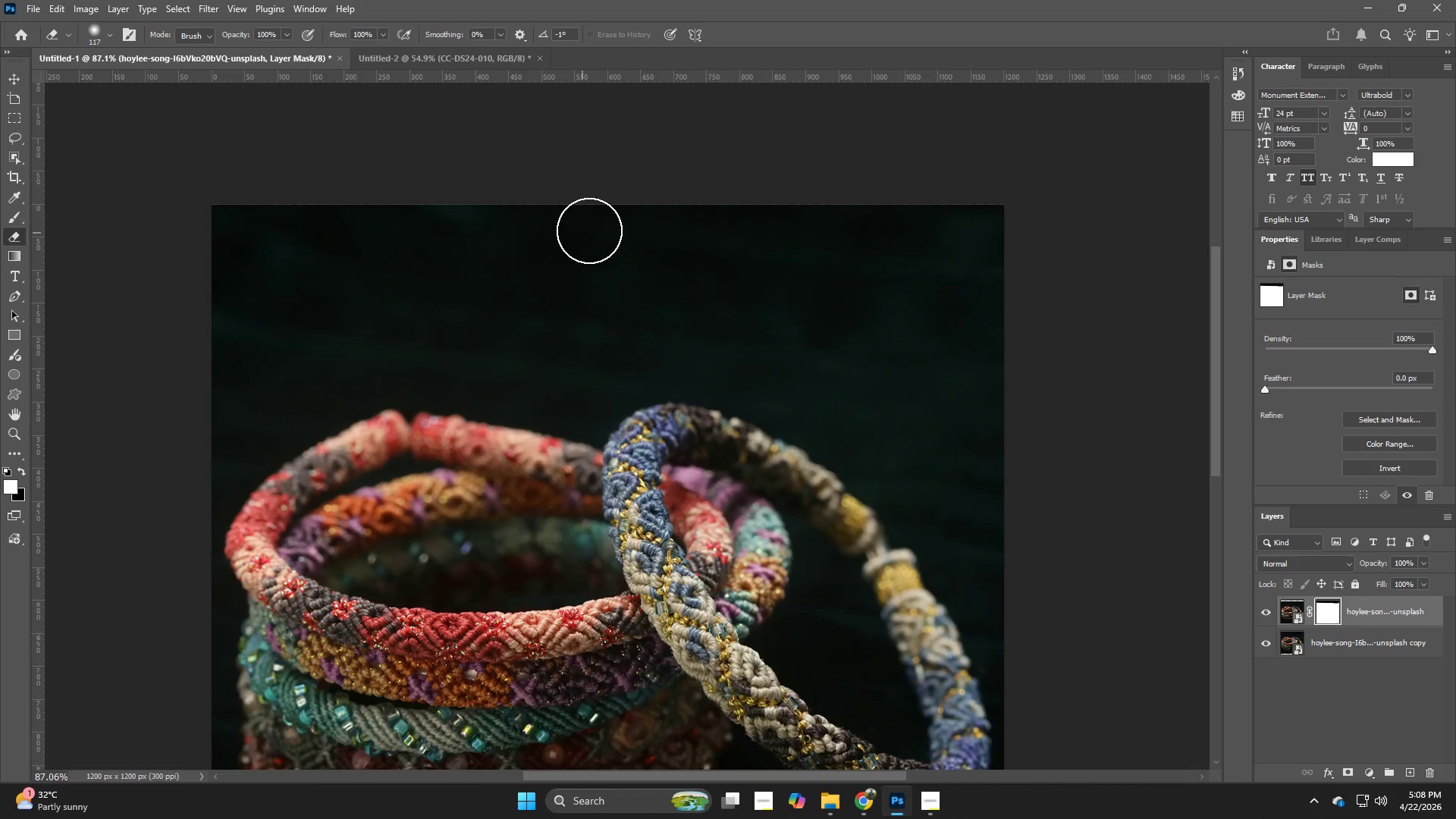 
left_click_drag(start_coordinate=[589, 231], to_coordinate=[599, 231])
 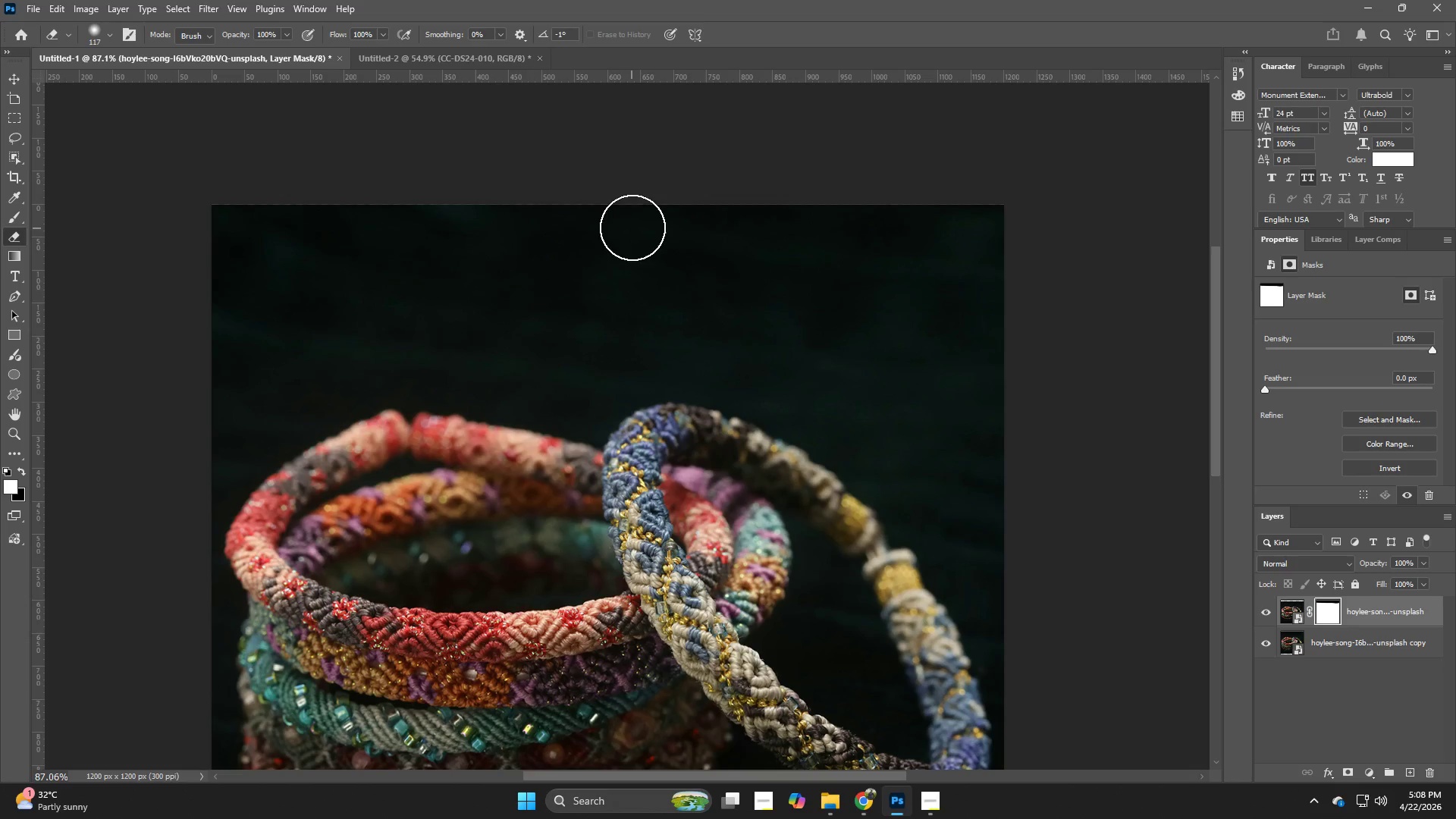 
left_click_drag(start_coordinate=[632, 228], to_coordinate=[682, 216])
 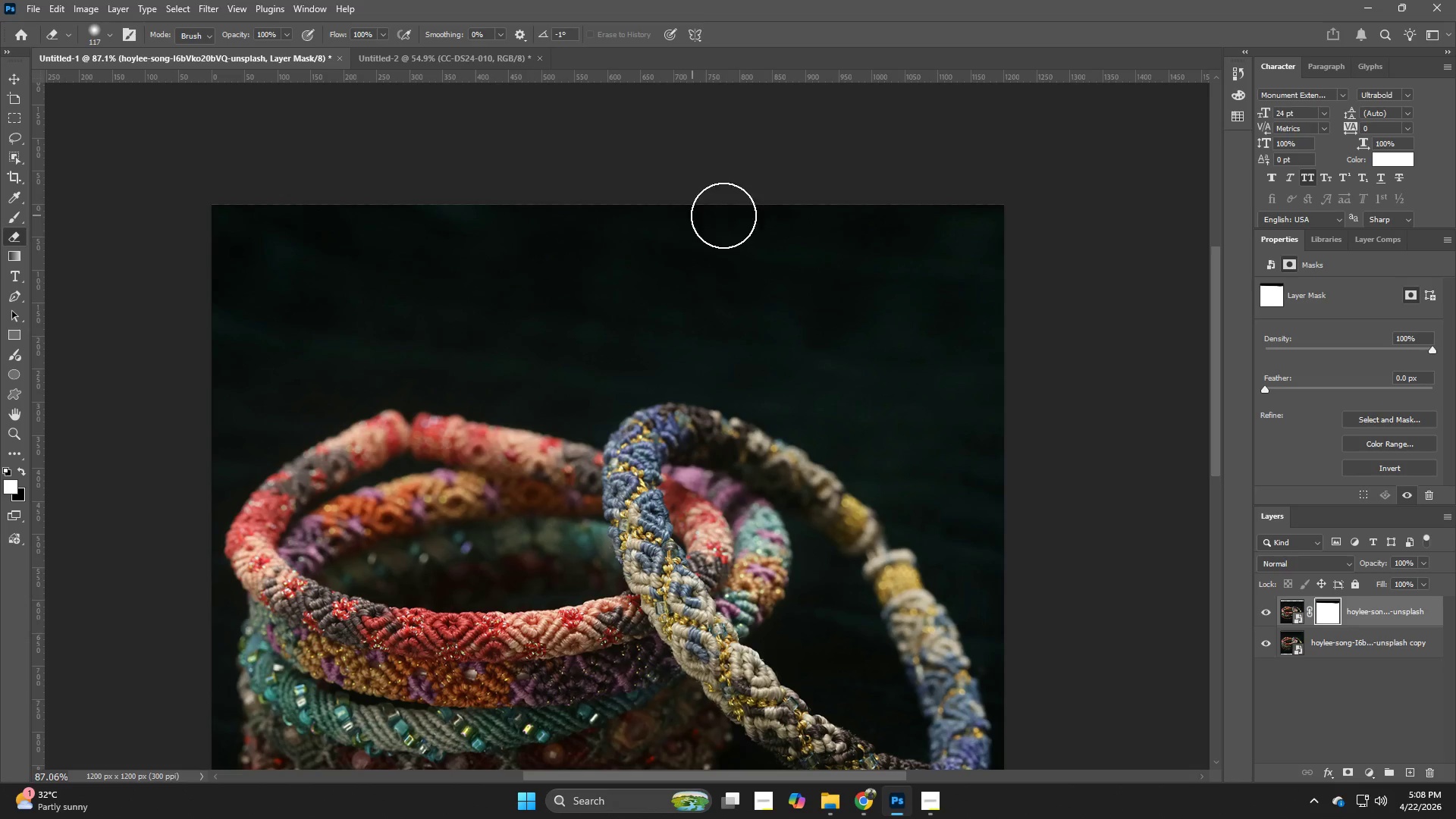 
left_click_drag(start_coordinate=[692, 215], to_coordinate=[732, 215])
 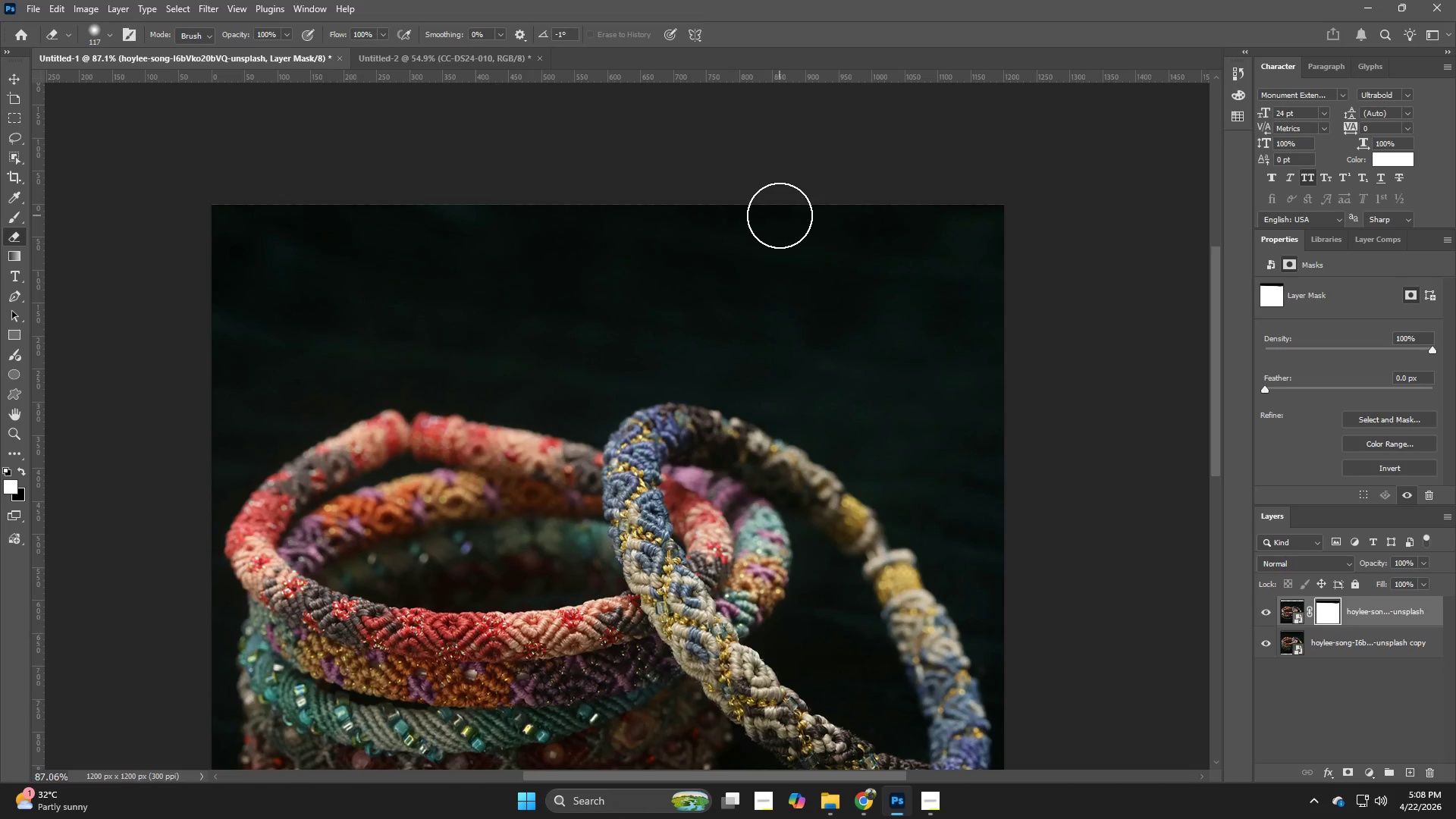 
left_click_drag(start_coordinate=[780, 215], to_coordinate=[787, 215])
 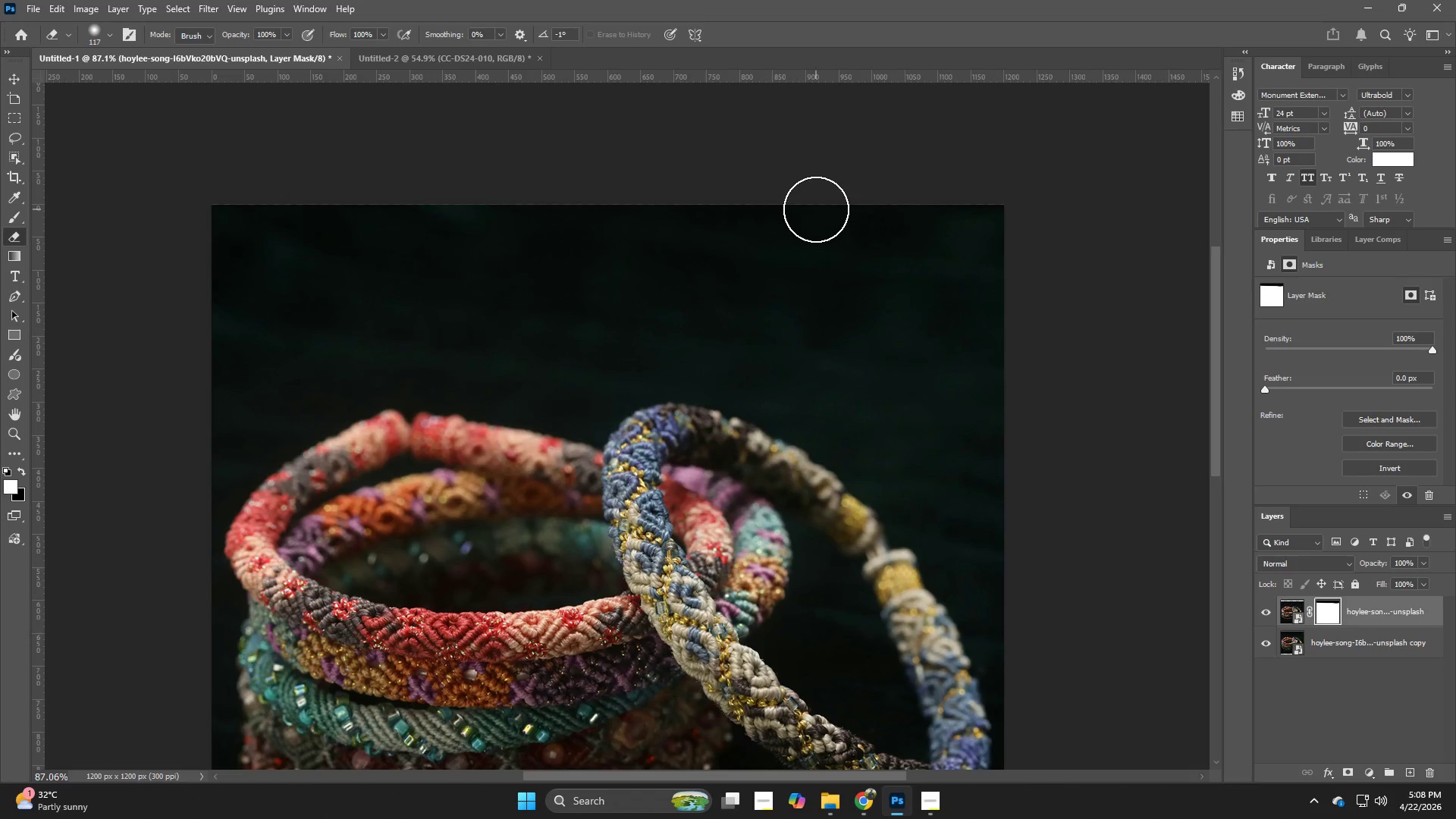 
left_click_drag(start_coordinate=[816, 209], to_coordinate=[832, 207])
 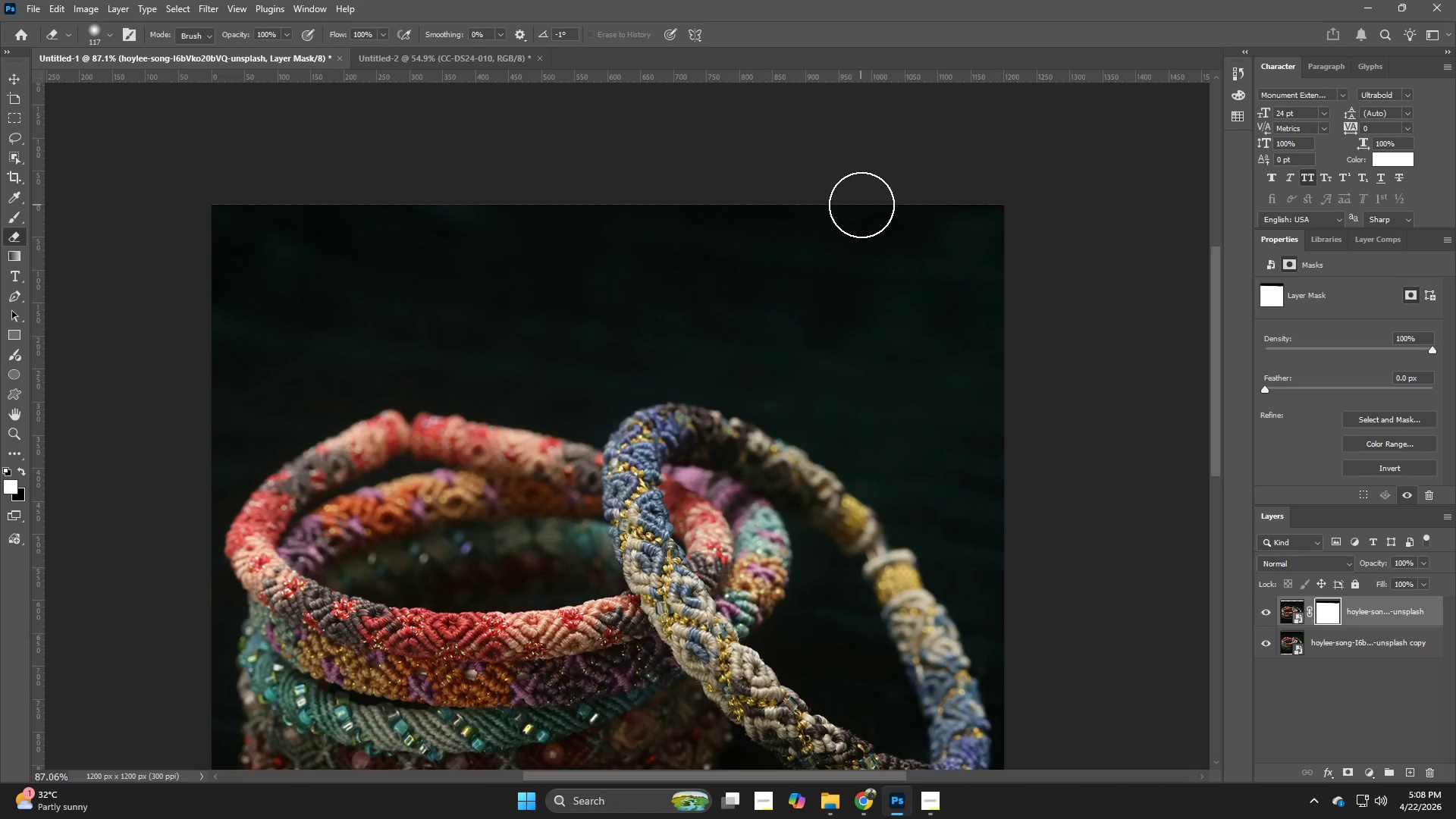 
left_click_drag(start_coordinate=[861, 205], to_coordinate=[895, 205])
 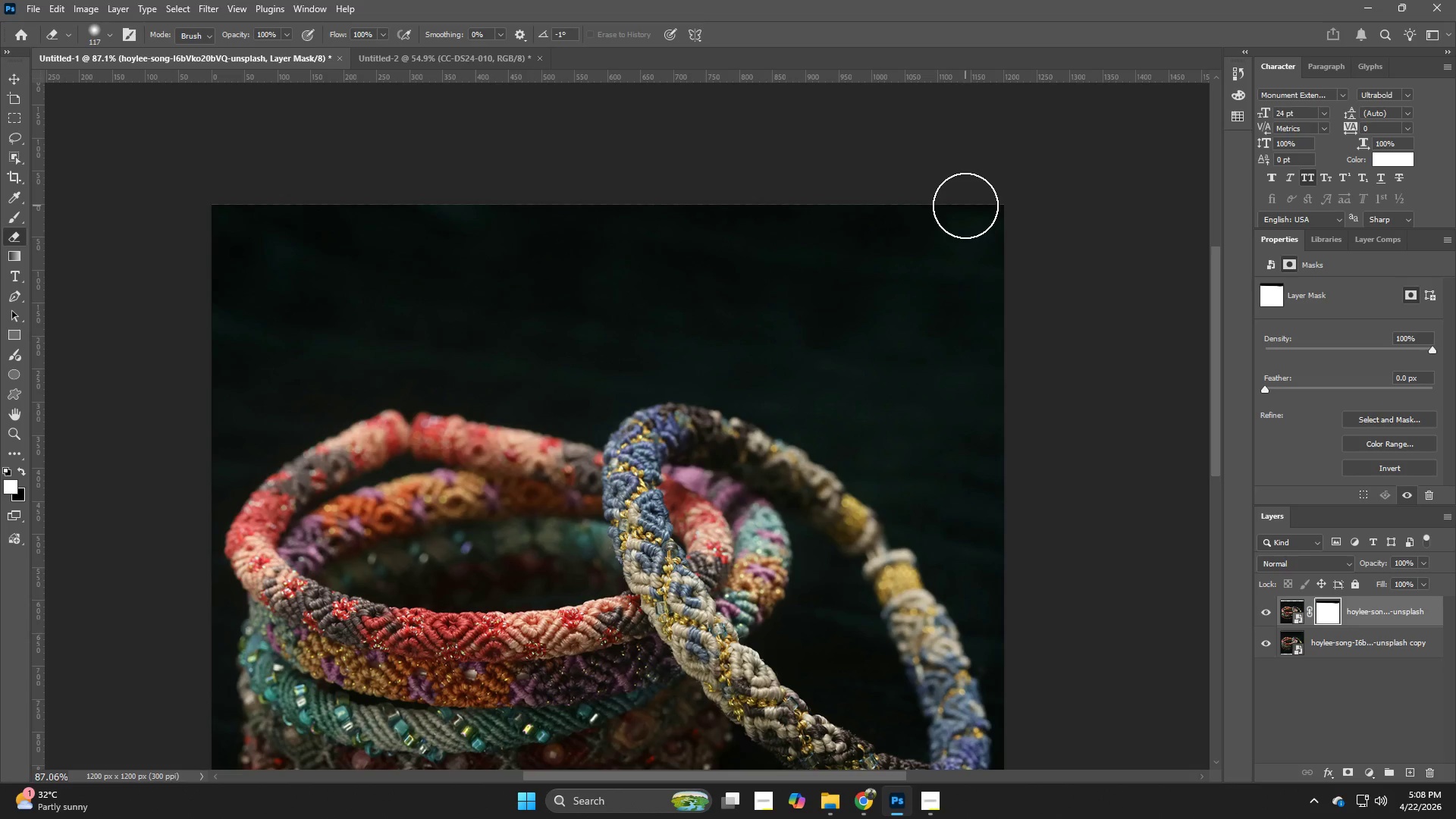 
left_click_drag(start_coordinate=[965, 206], to_coordinate=[969, 206])
 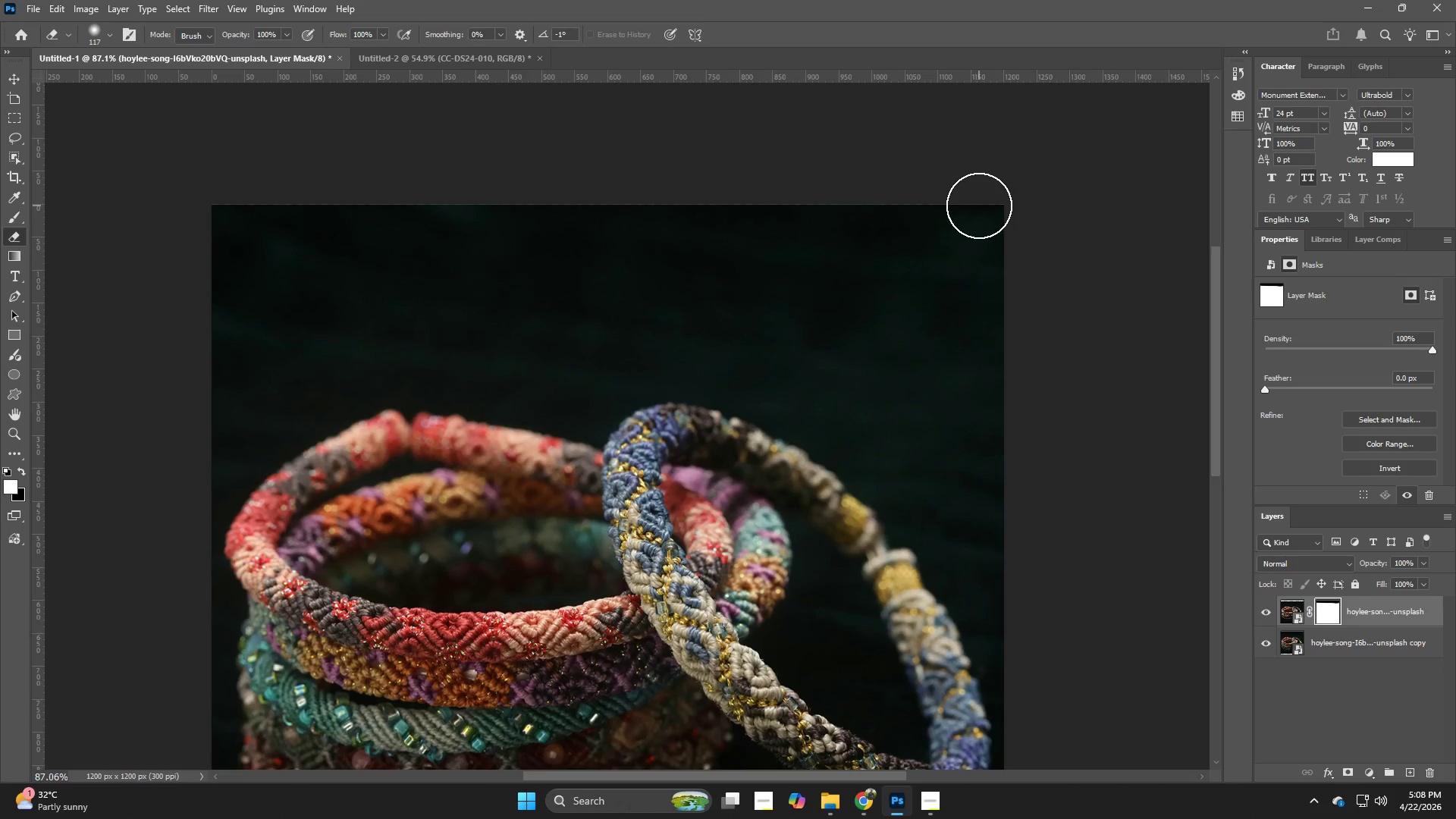 
left_click_drag(start_coordinate=[979, 206], to_coordinate=[984, 207])
 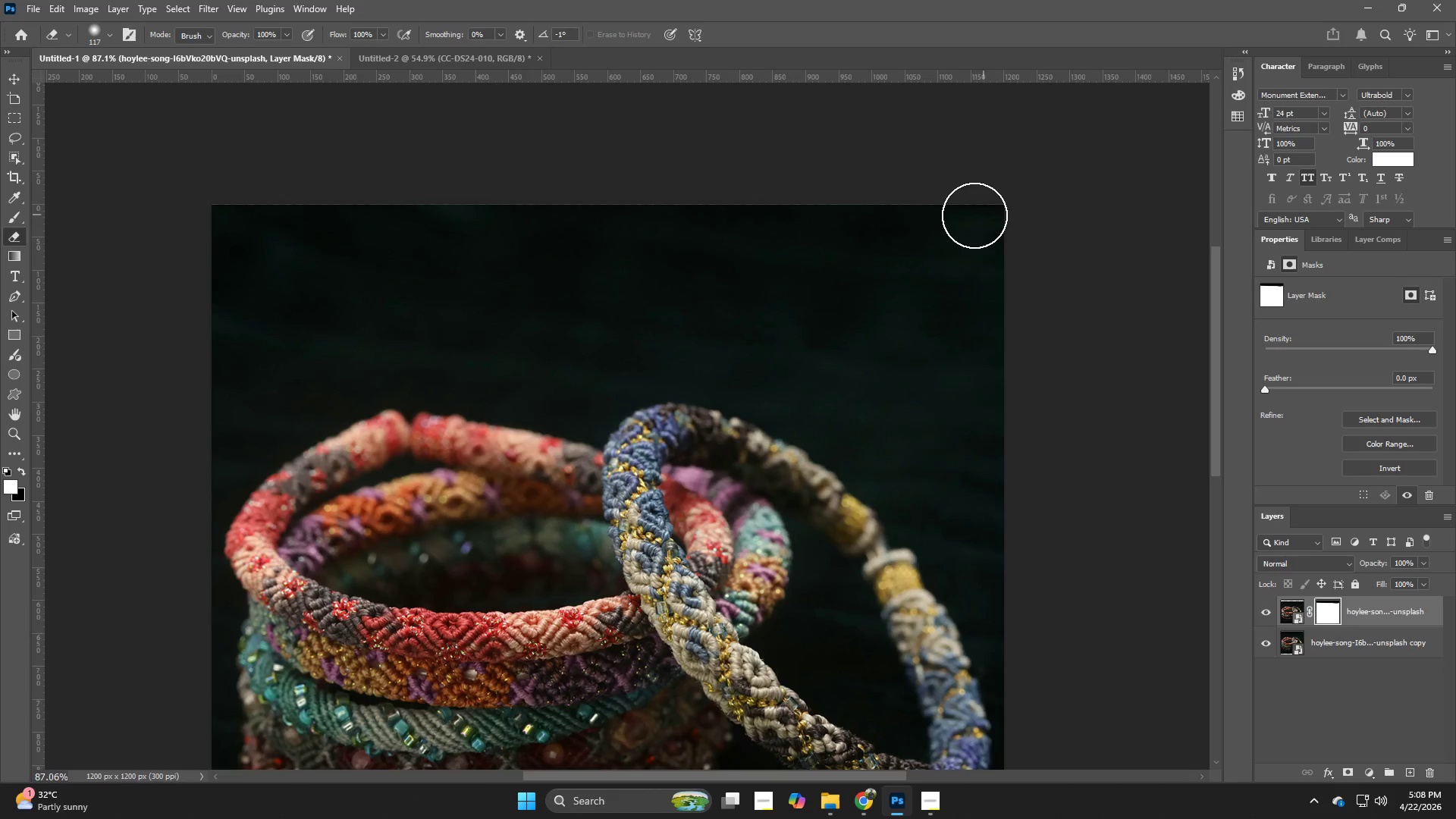 
left_click_drag(start_coordinate=[971, 216], to_coordinate=[940, 218])
 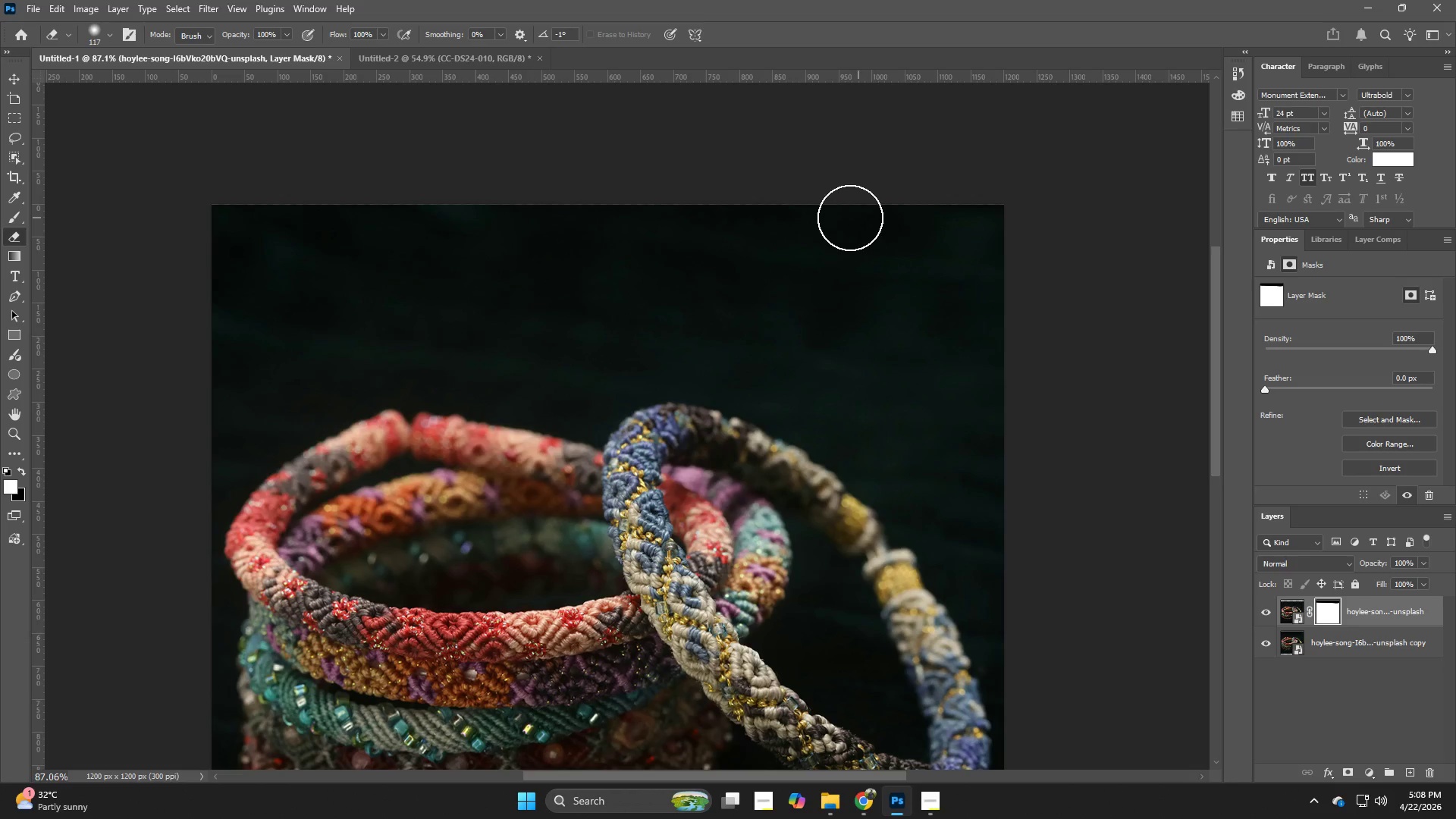 
left_click_drag(start_coordinate=[849, 218], to_coordinate=[811, 219])
 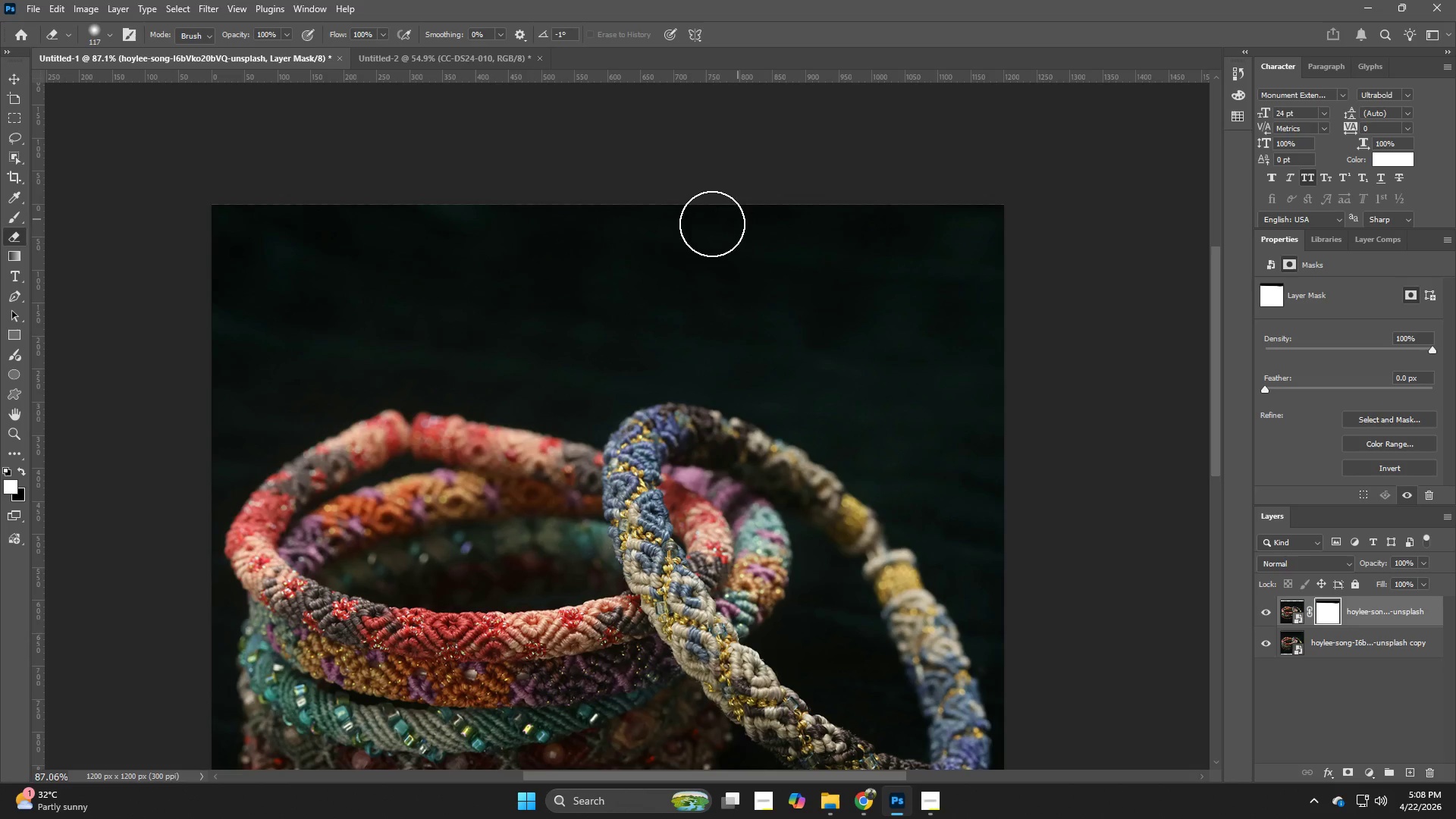 
left_click_drag(start_coordinate=[731, 221], to_coordinate=[707, 225])
 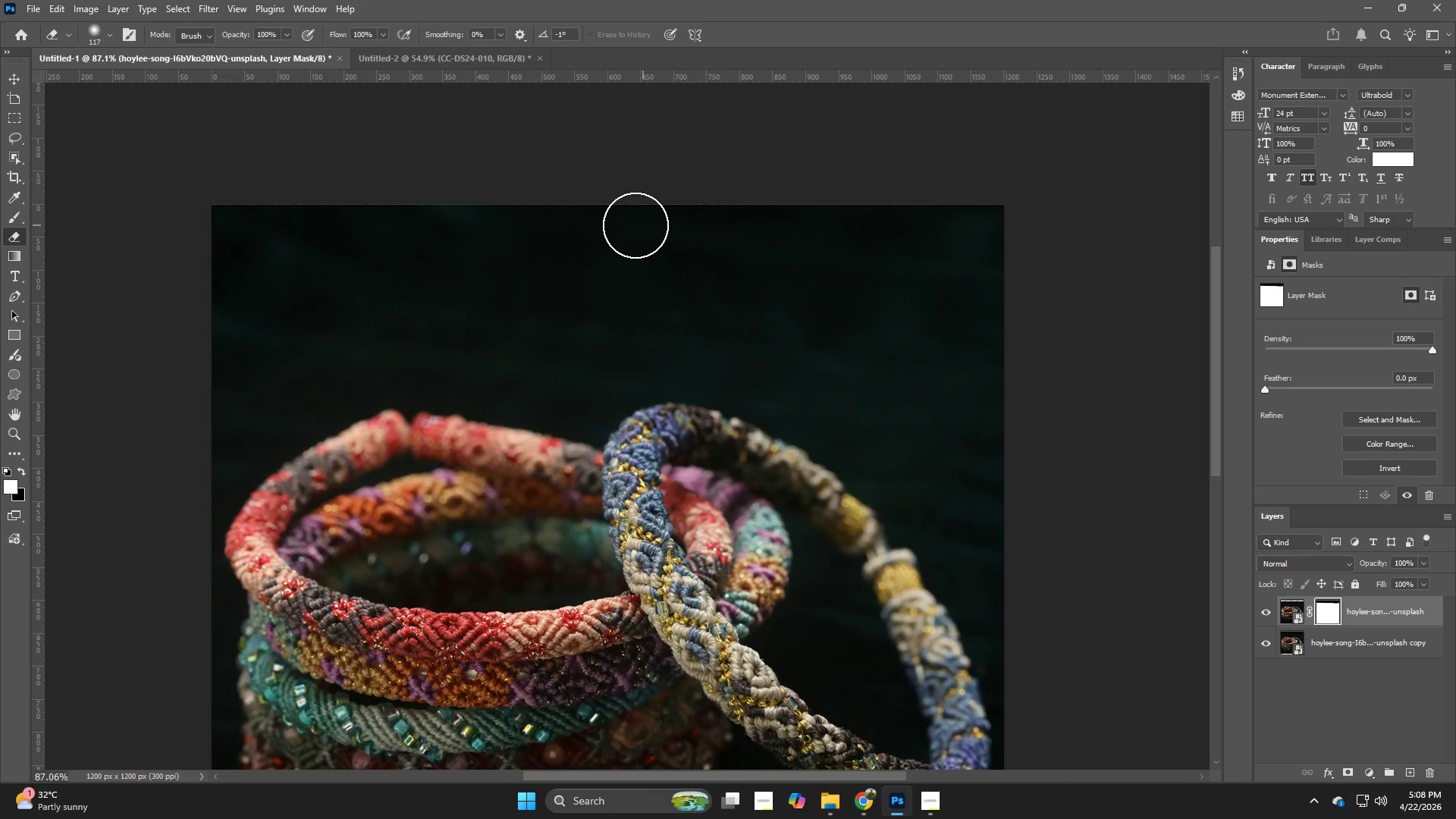 
left_click_drag(start_coordinate=[659, 225], to_coordinate=[635, 225])
 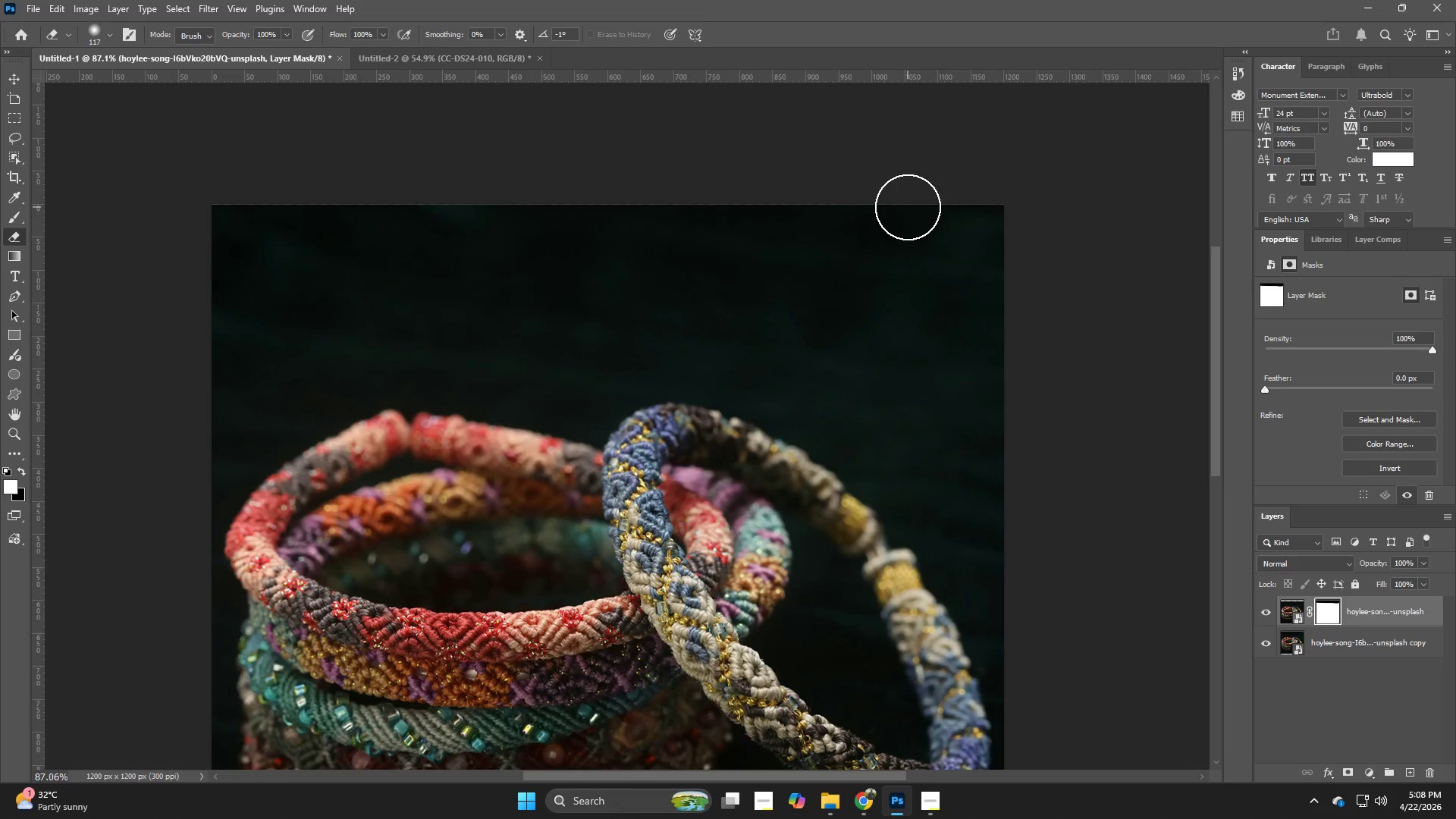 
left_click_drag(start_coordinate=[967, 216], to_coordinate=[1027, 256])
 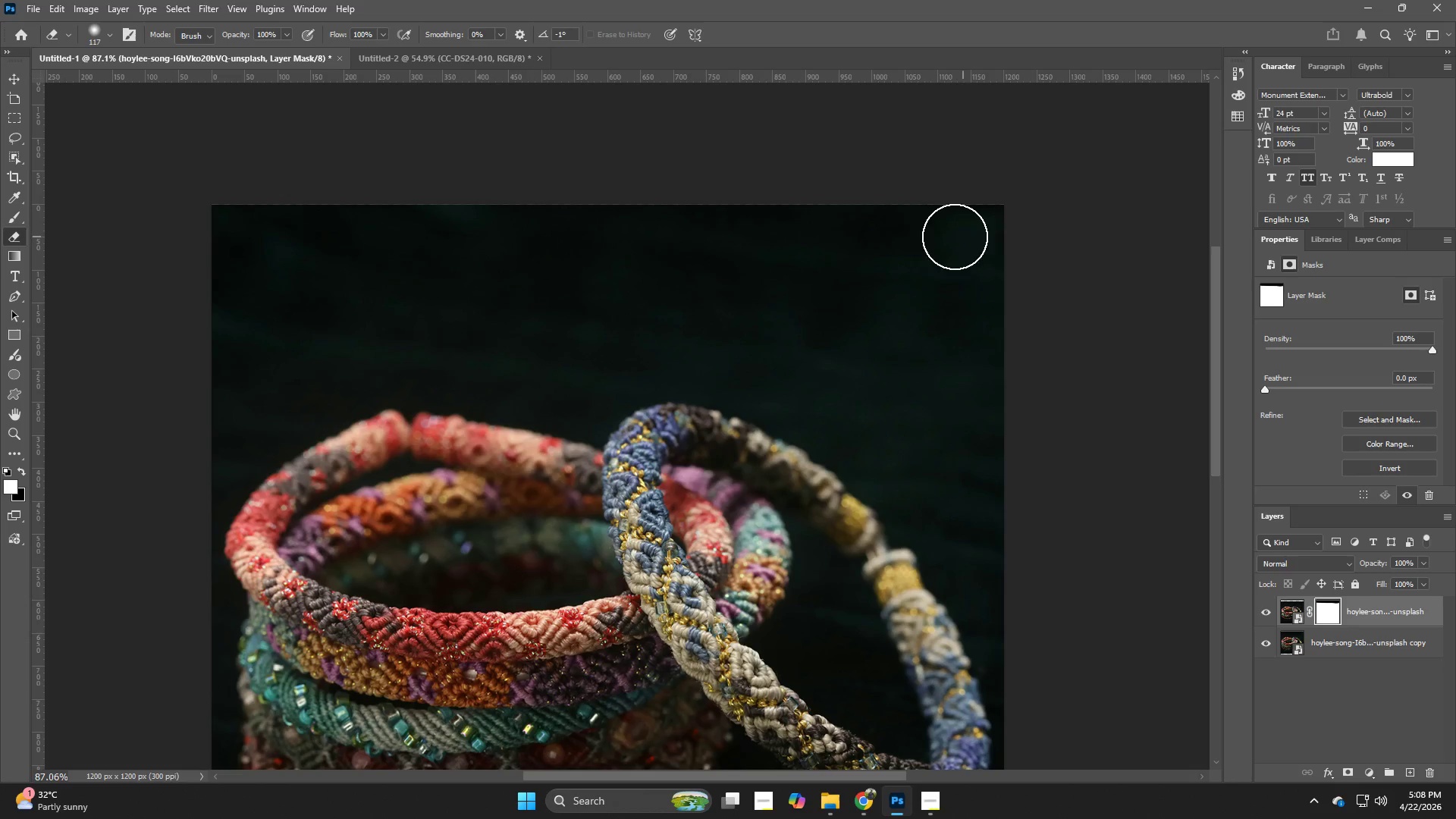 
left_click_drag(start_coordinate=[947, 237], to_coordinate=[943, 238])
 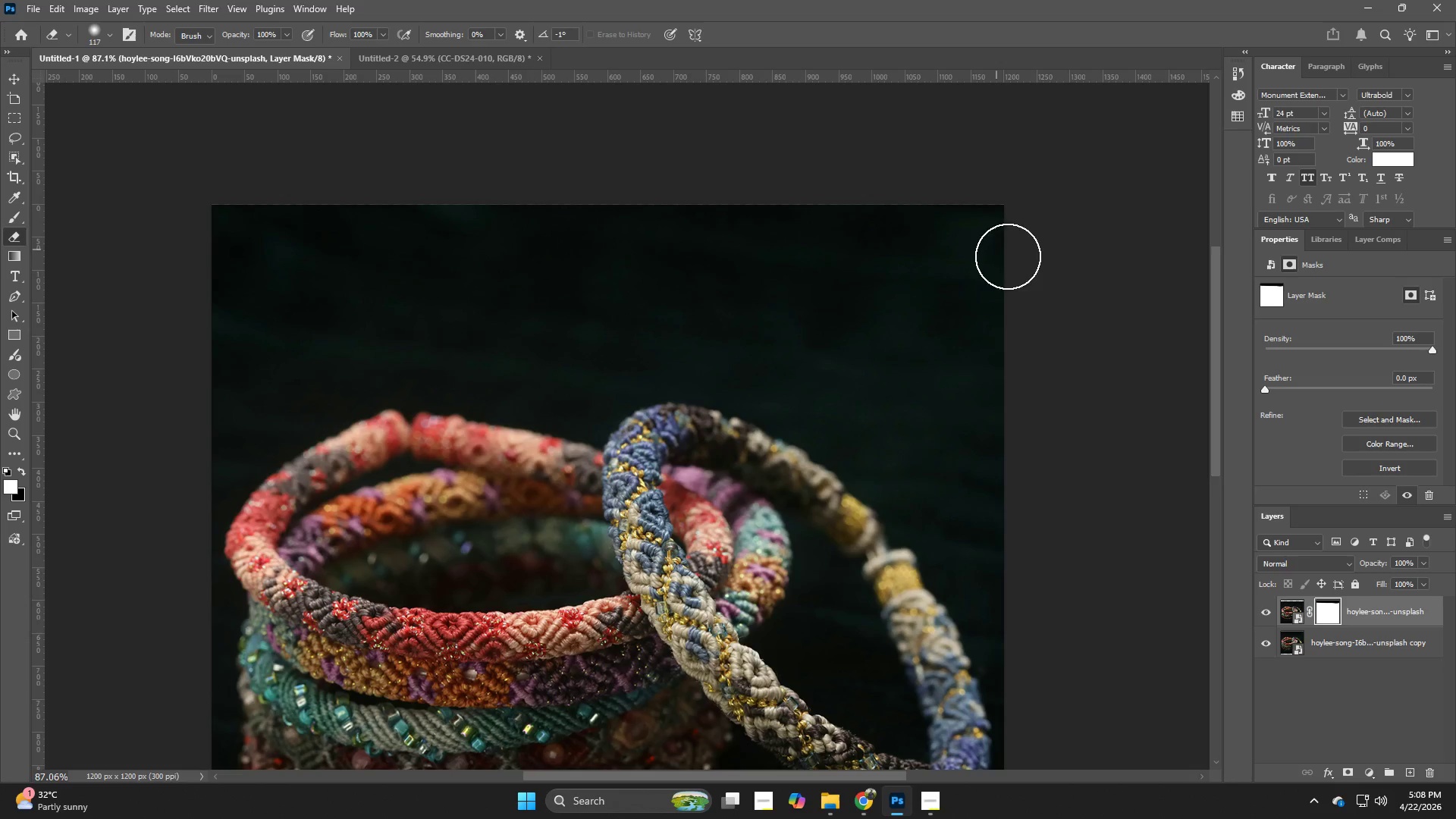 
left_click_drag(start_coordinate=[996, 249], to_coordinate=[1024, 259])
 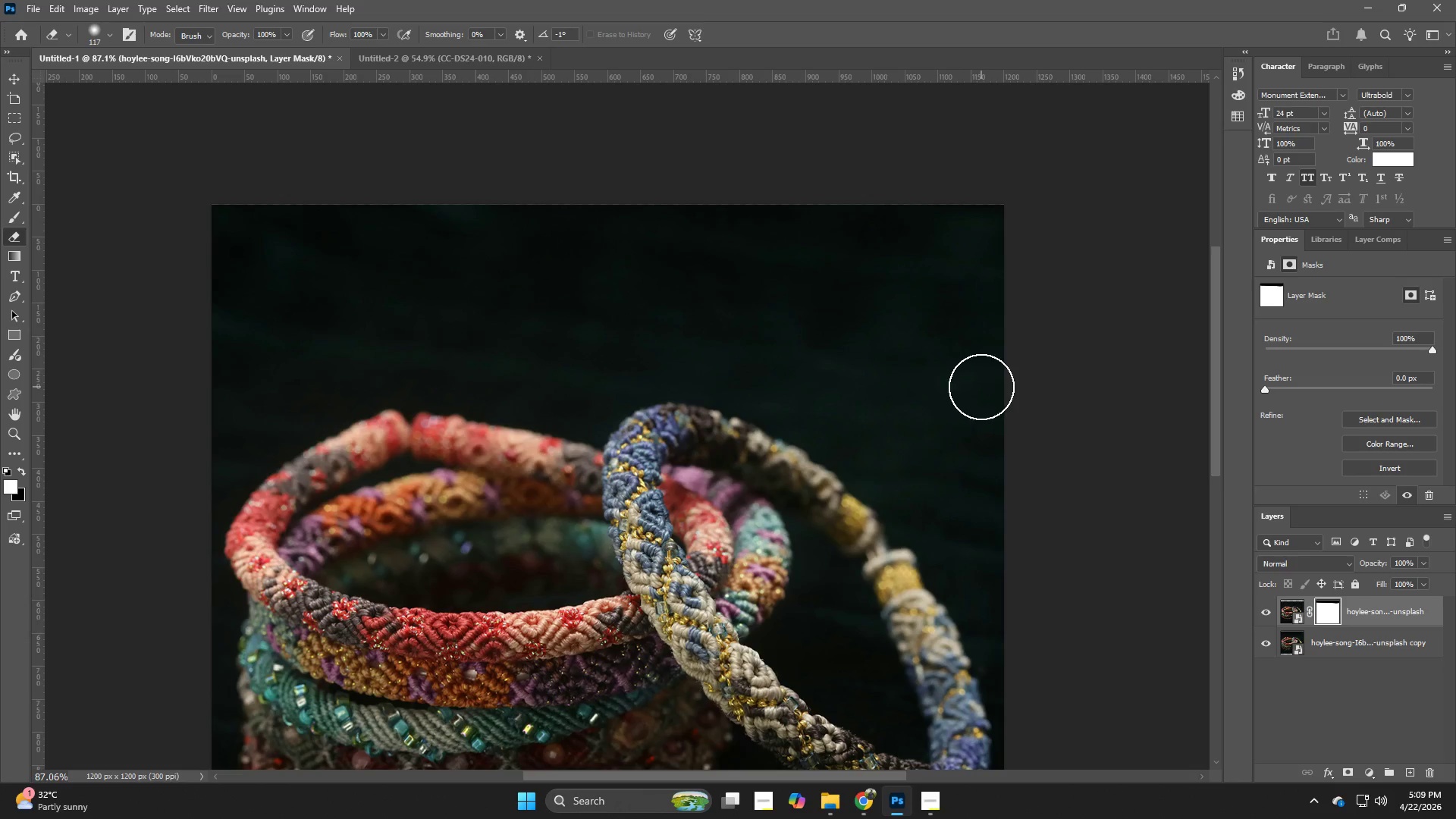 
hold_key(key=Z, duration=0.91)
 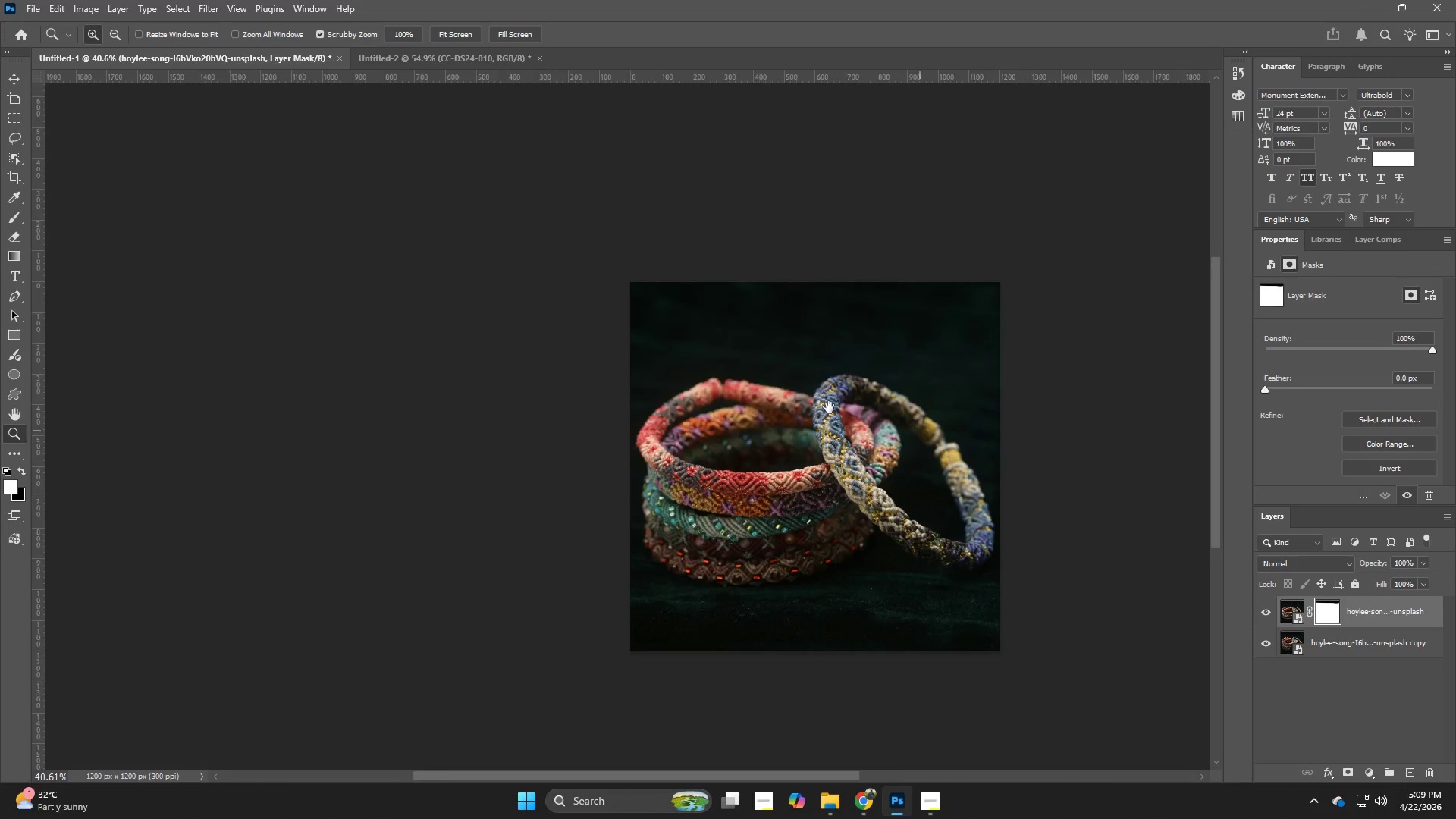 
left_click_drag(start_coordinate=[997, 350], to_coordinate=[943, 366])
 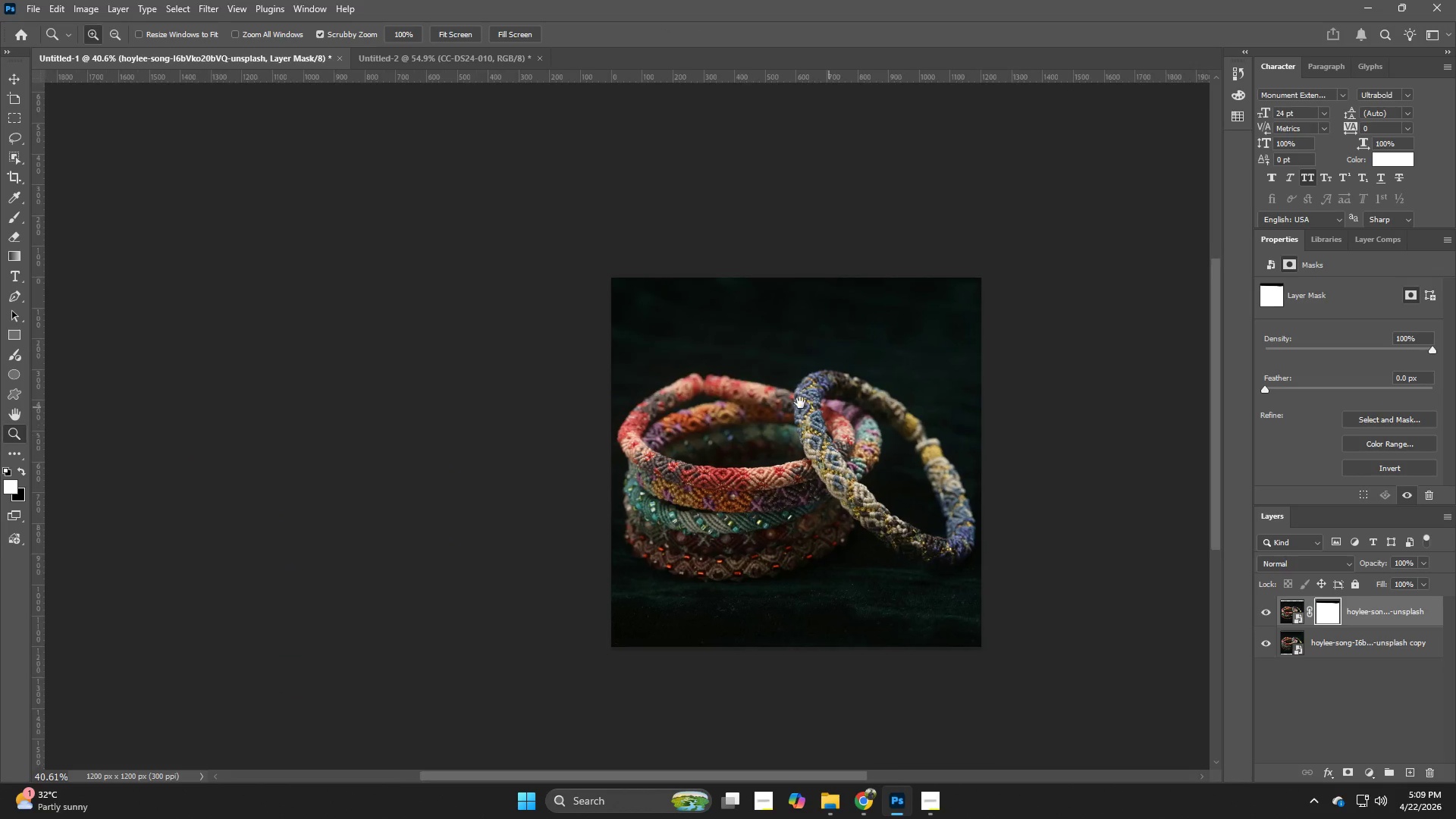 
hold_key(key=Z, duration=2.61)
 